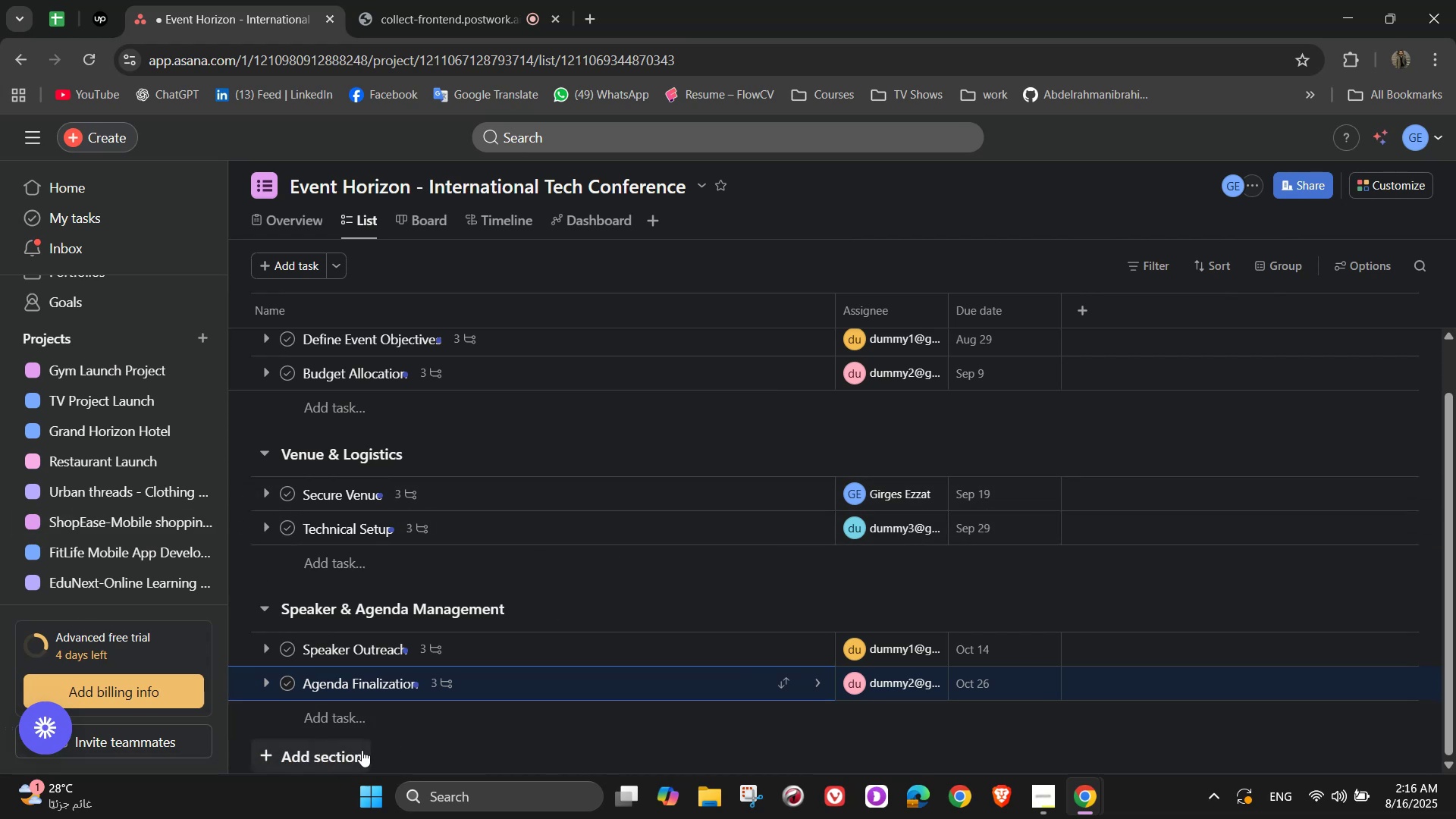 
left_click([362, 750])
 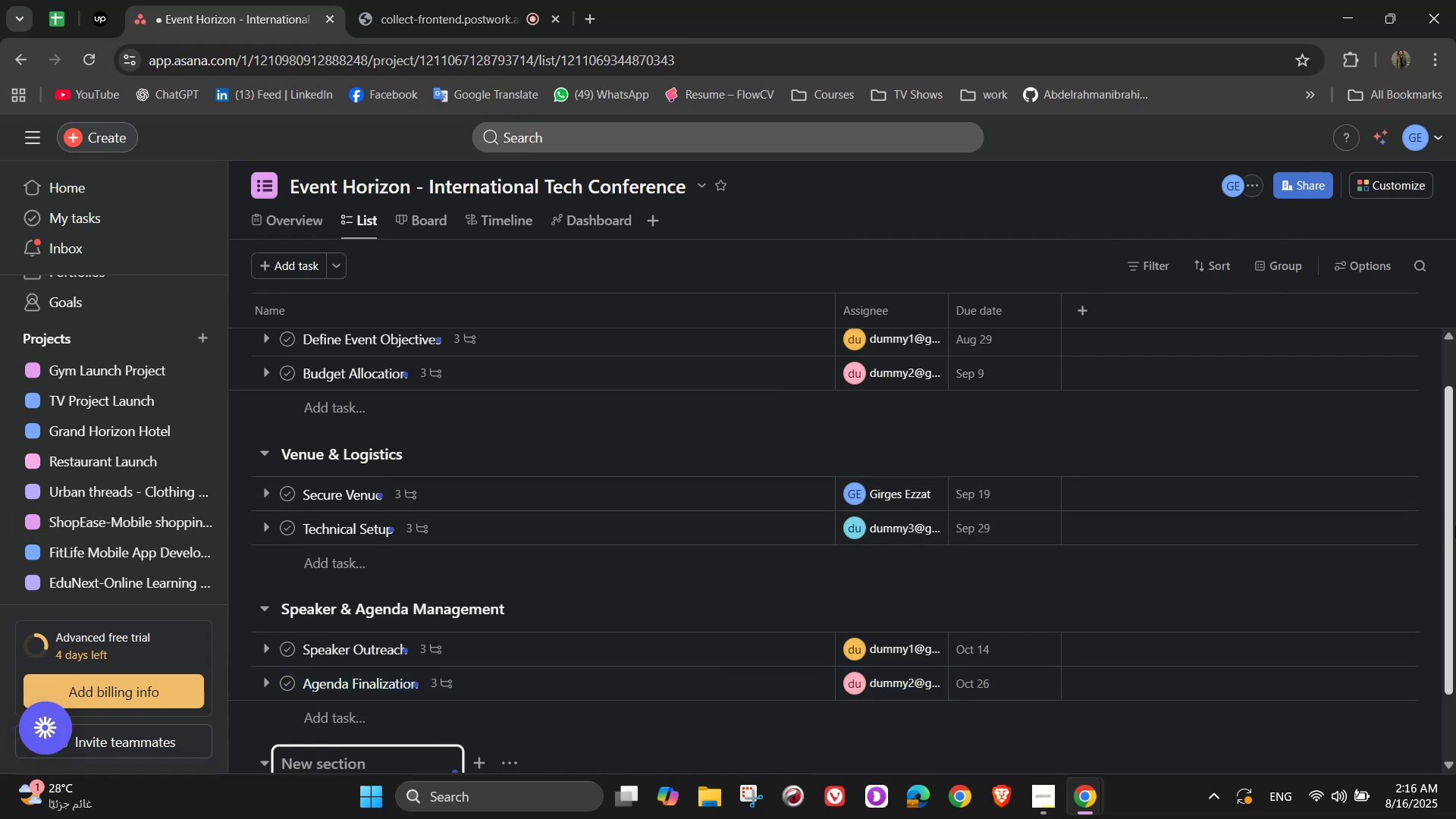 
type(Sponsor )
key(Backspace)
type(ship)
 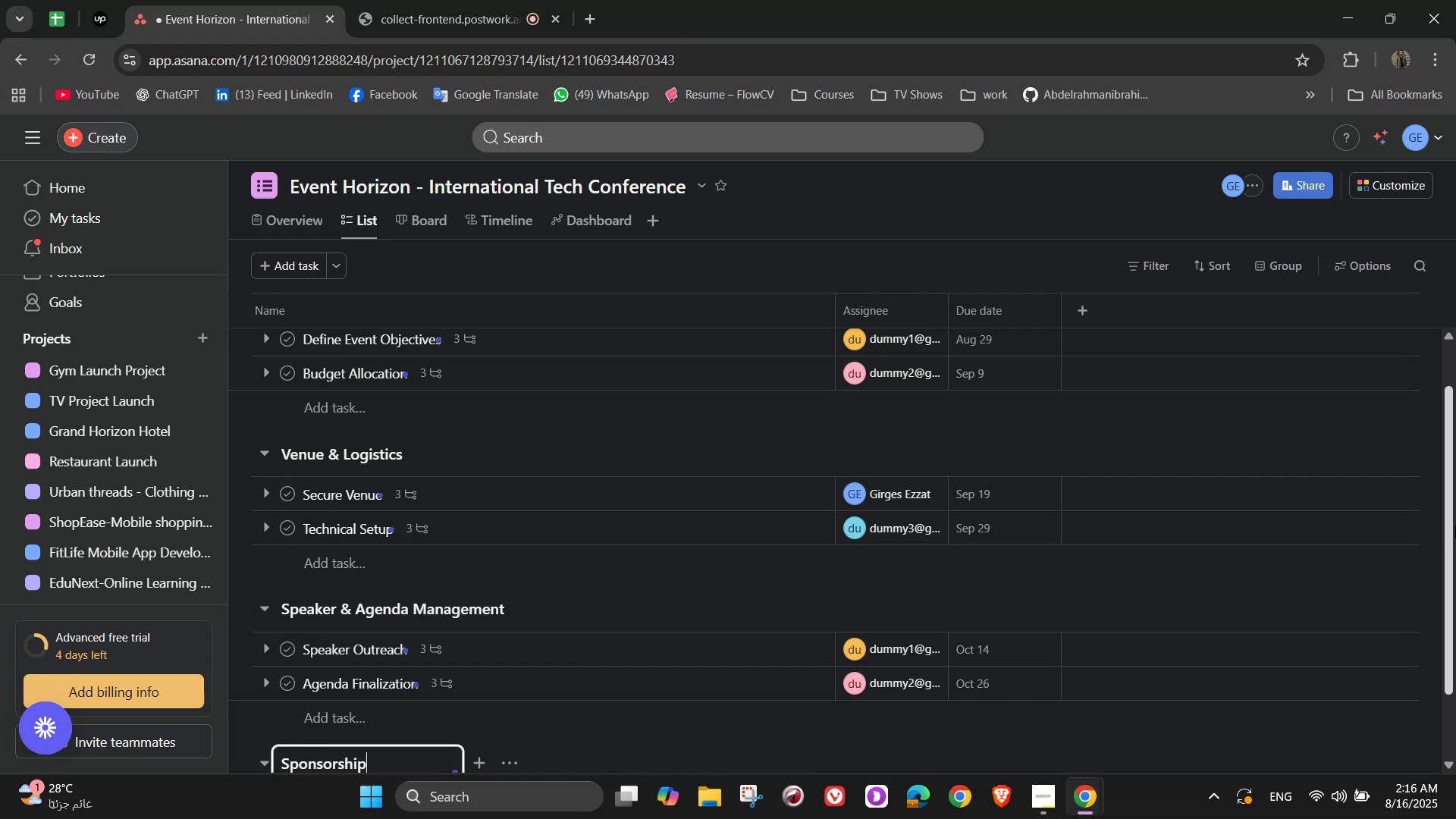 
wait(10.75)
 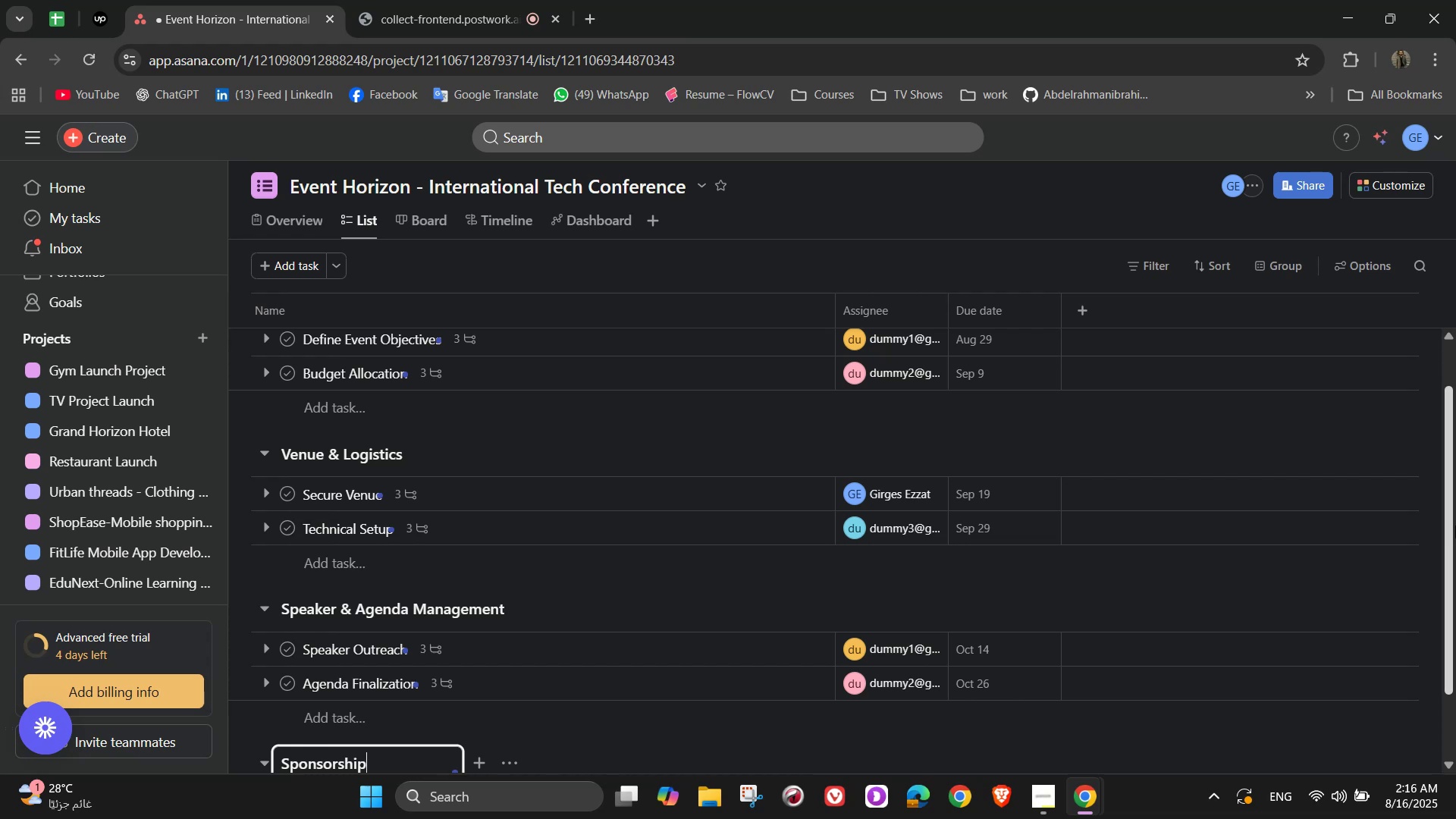 
type( & Partnerships)
 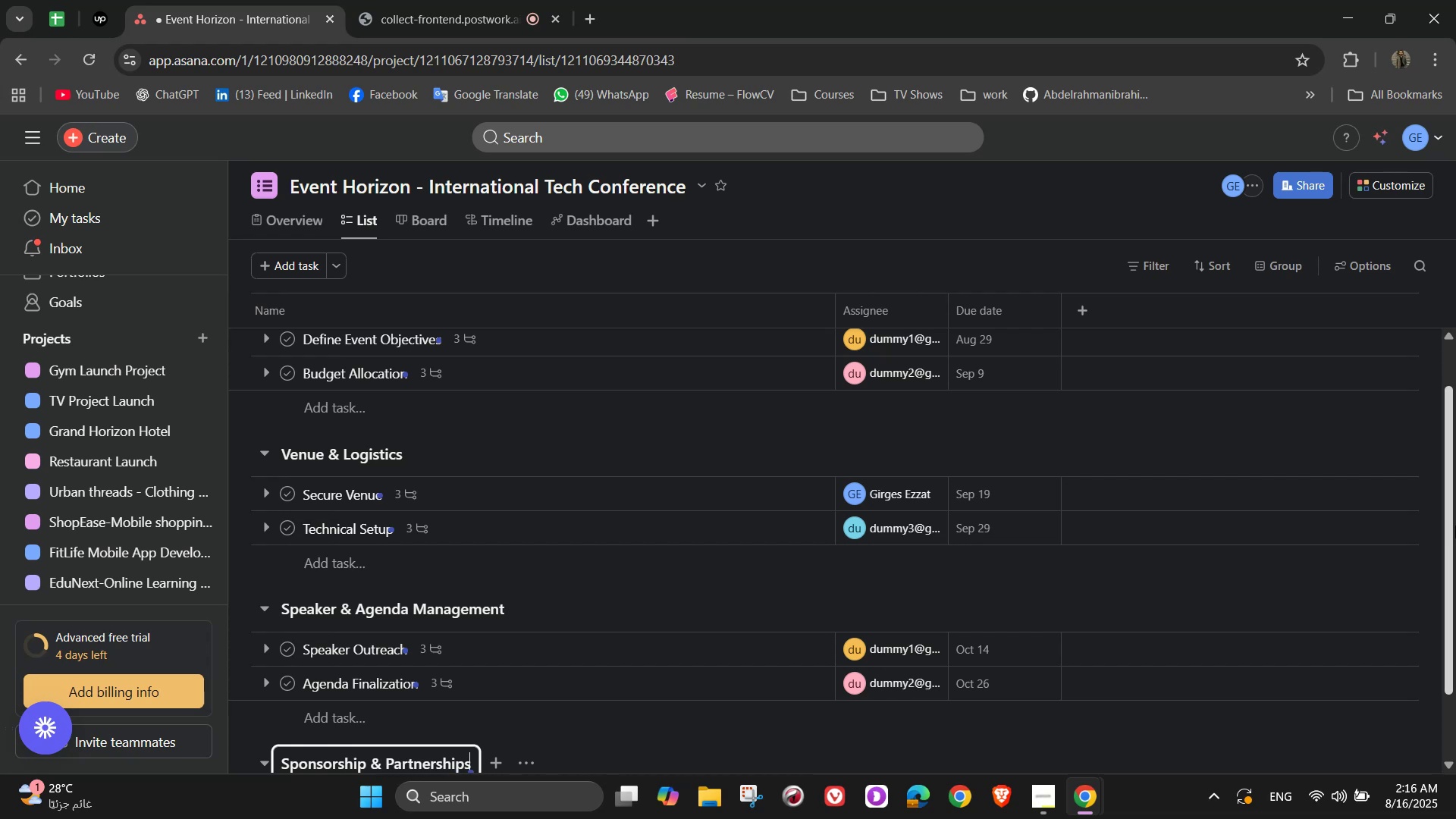 
scroll: coordinate [1203, 460], scroll_direction: down, amount: 3.0
 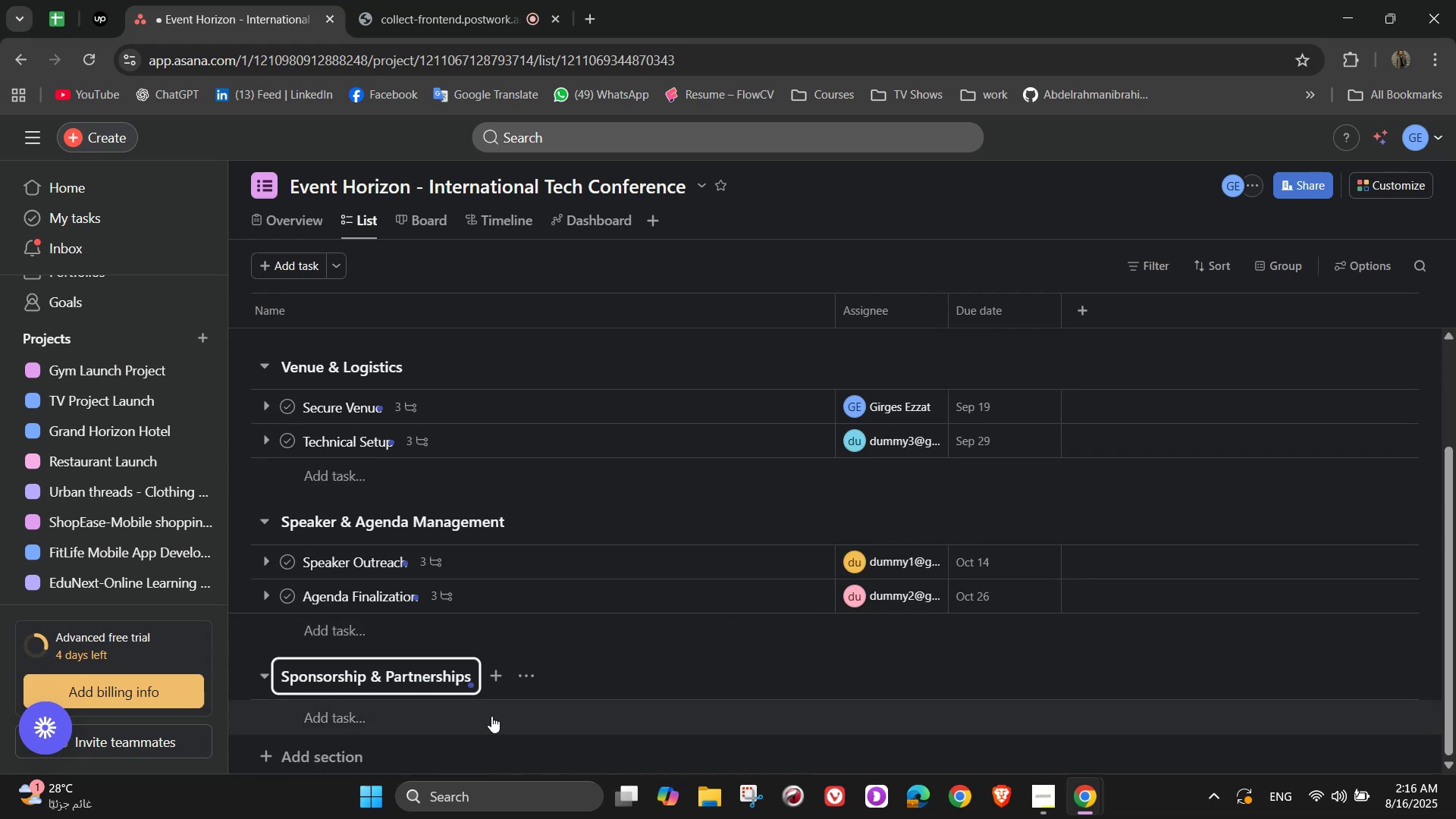 
left_click([478, 722])
 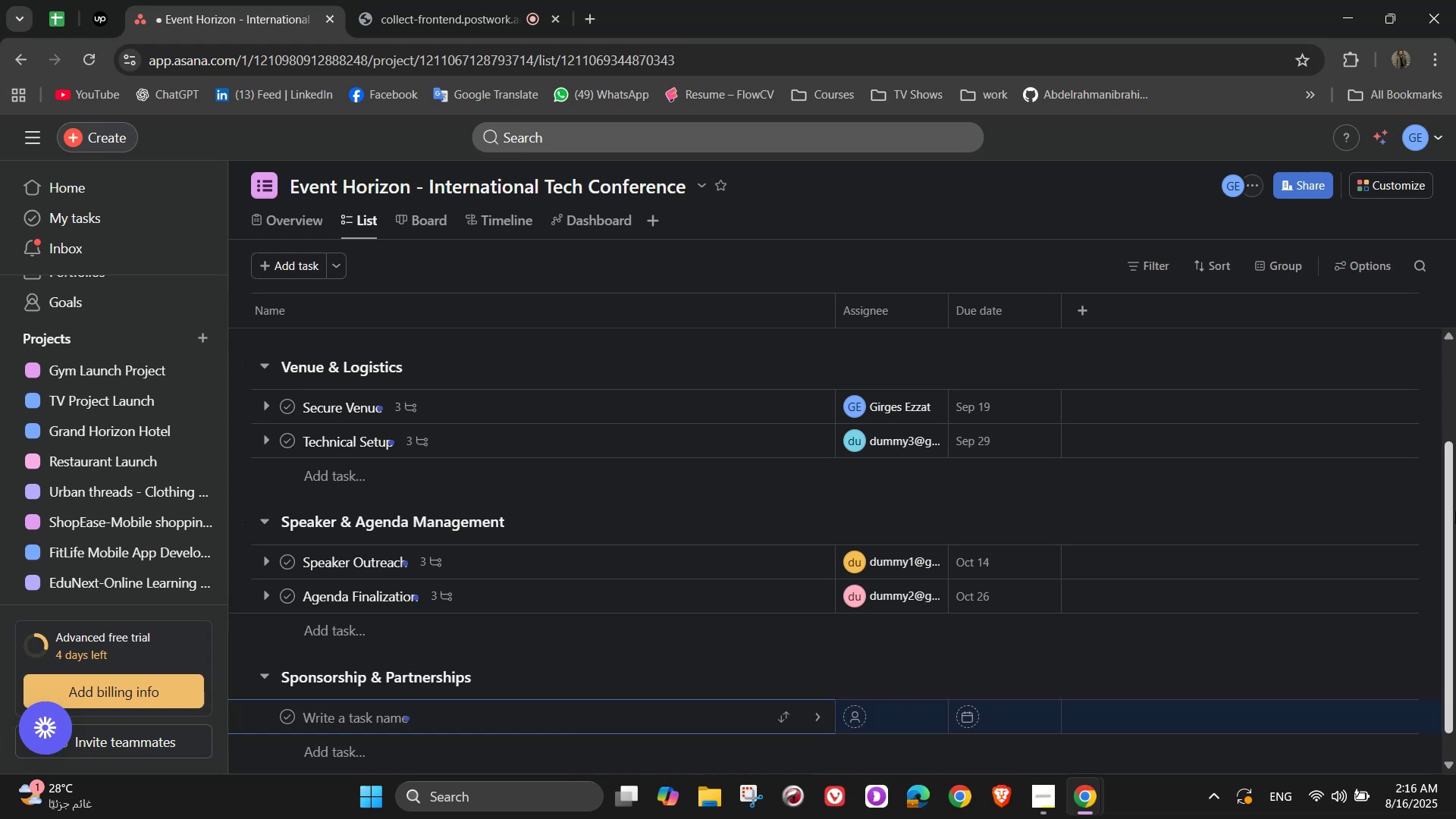 
type(Sponsorship Proposal Creation)
 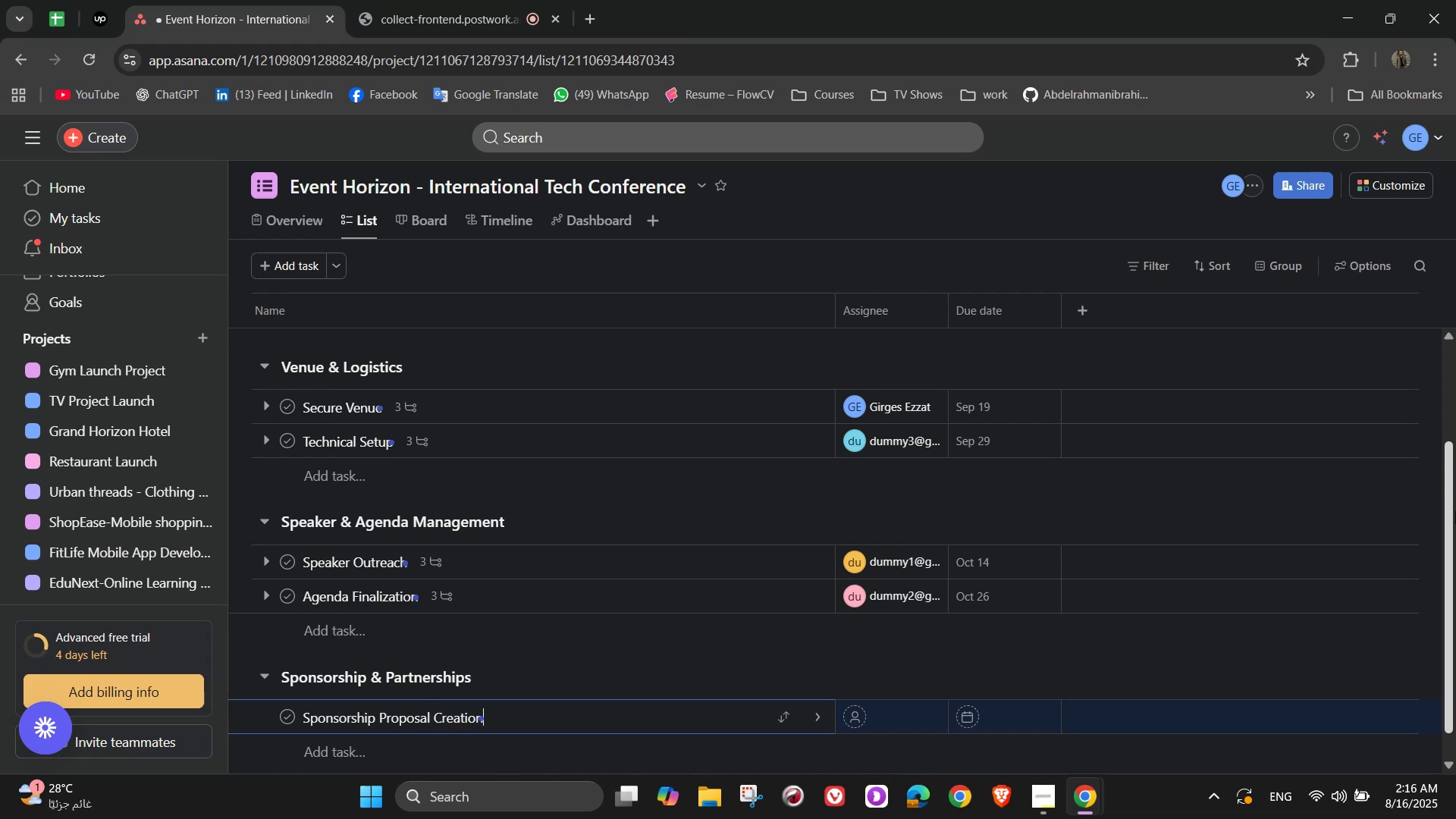 
wait(7.06)
 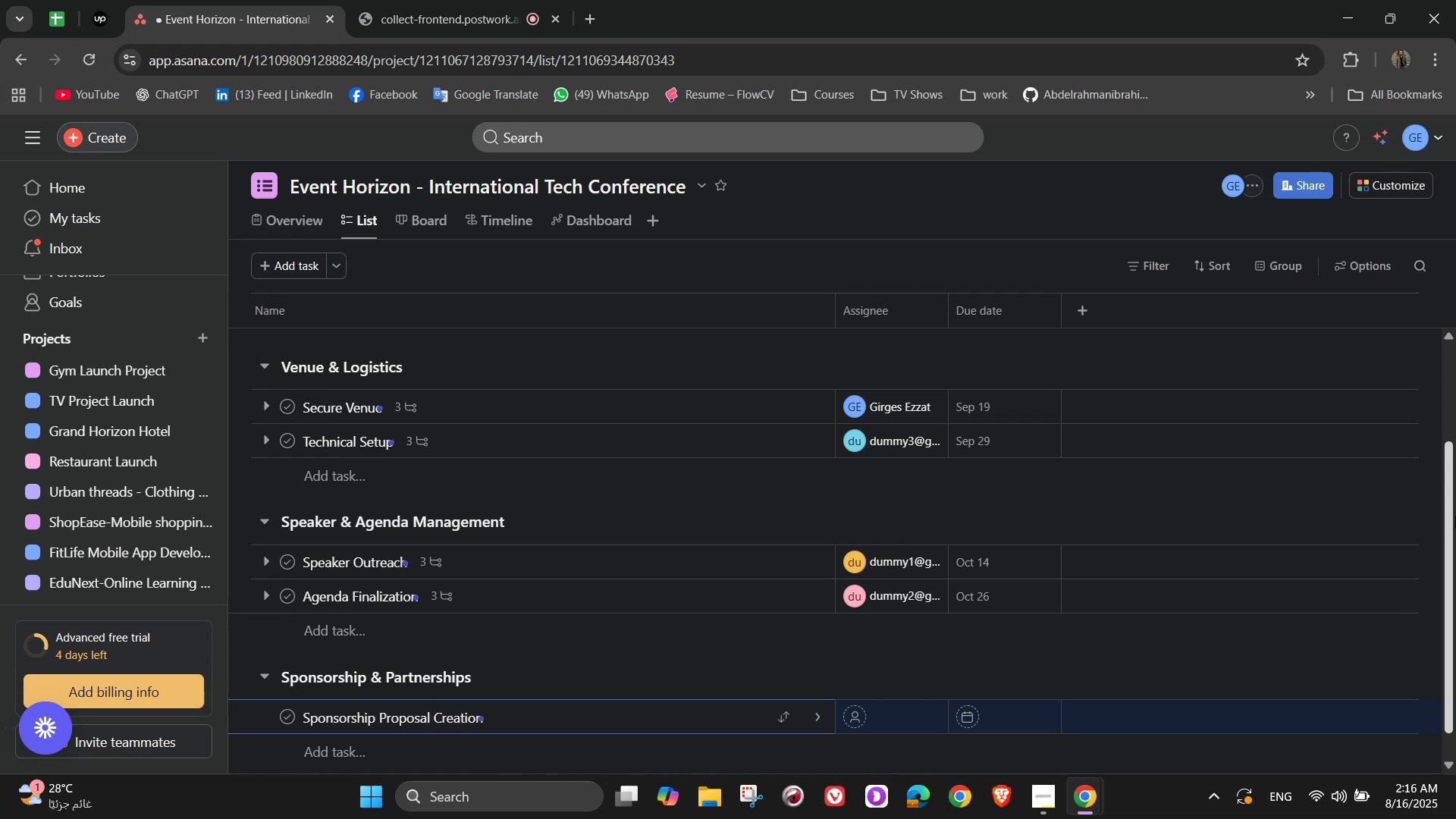 
left_click([1009, 281])
 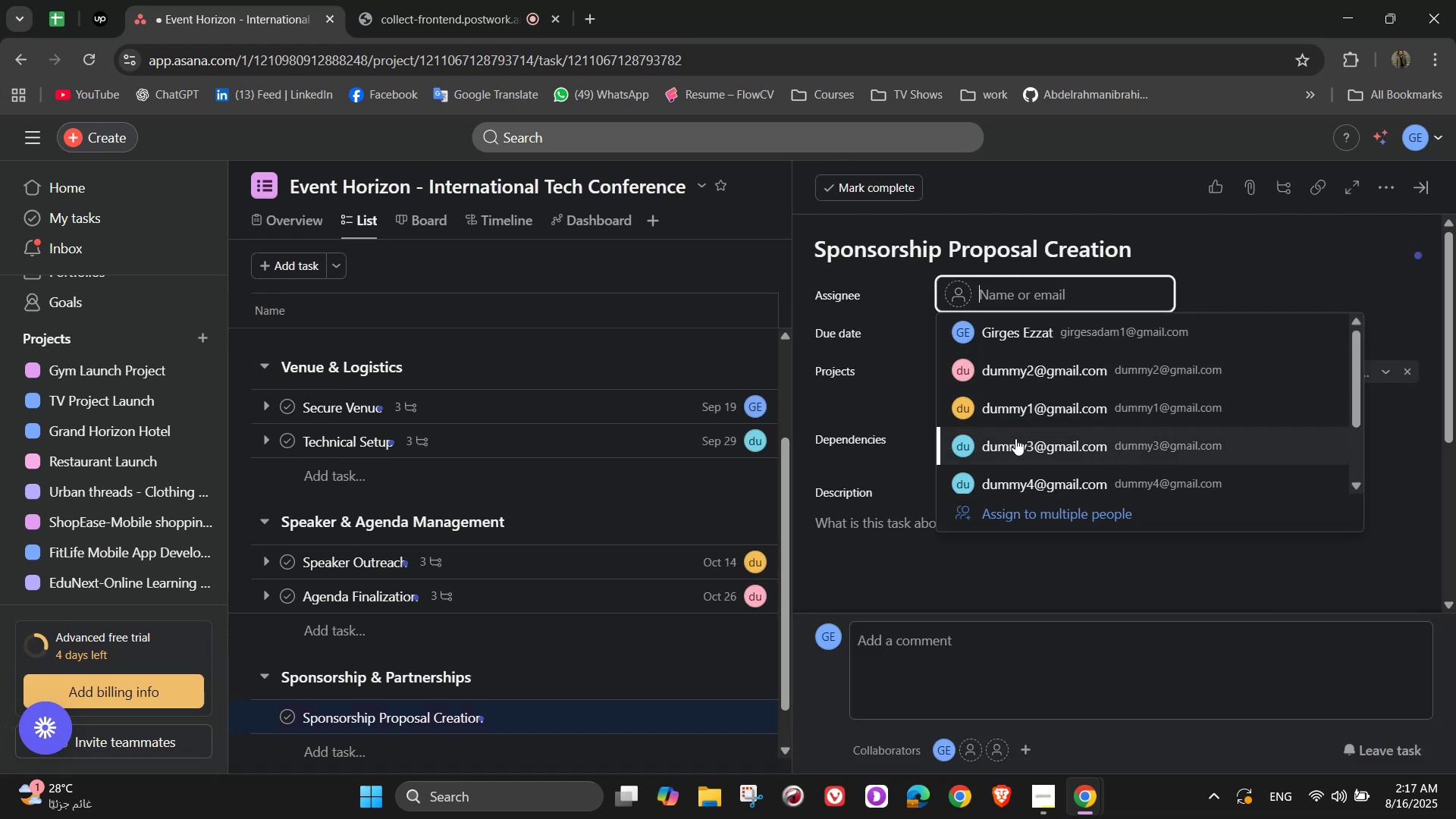 
wait(6.03)
 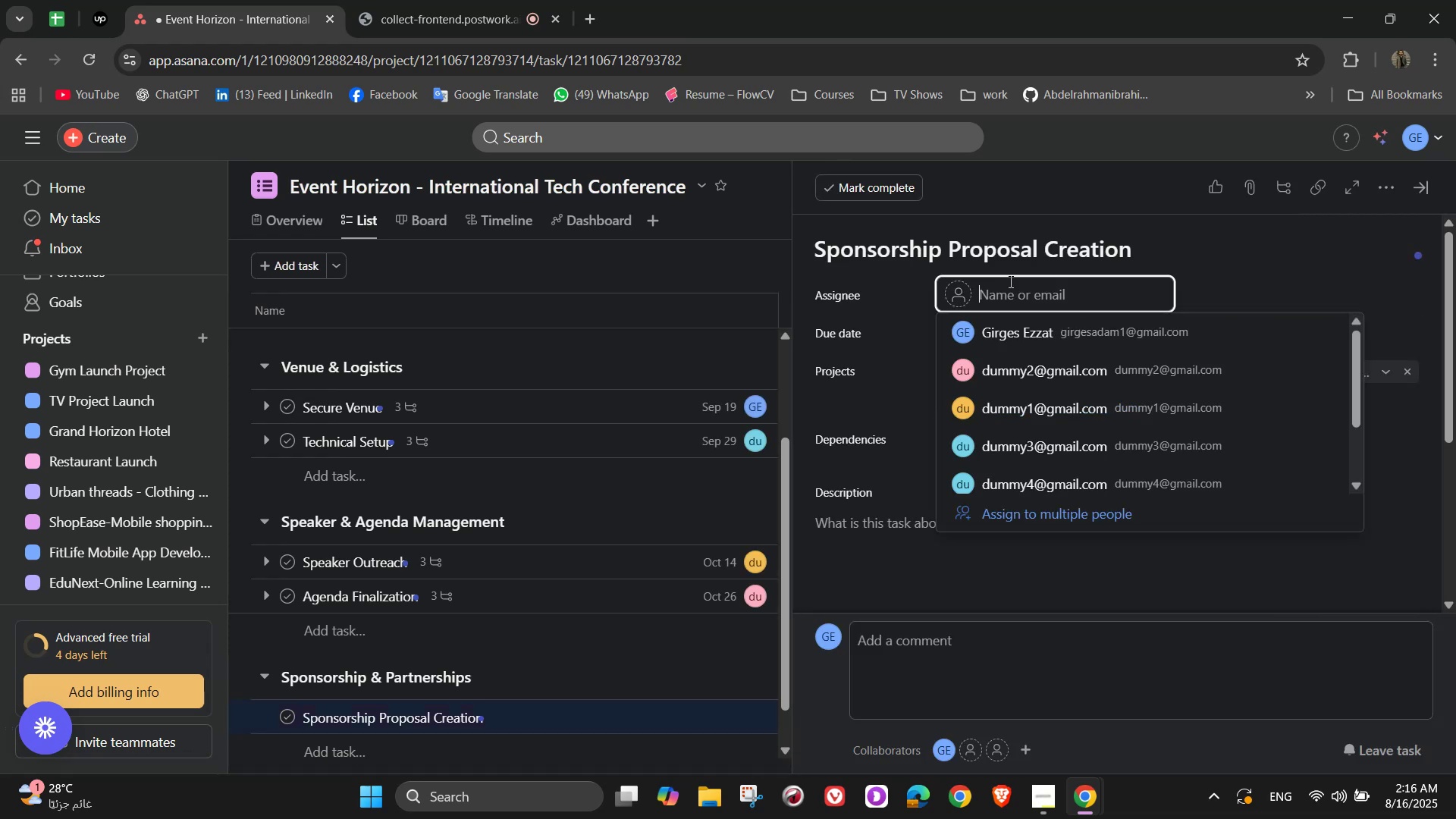 
left_click([1005, 338])
 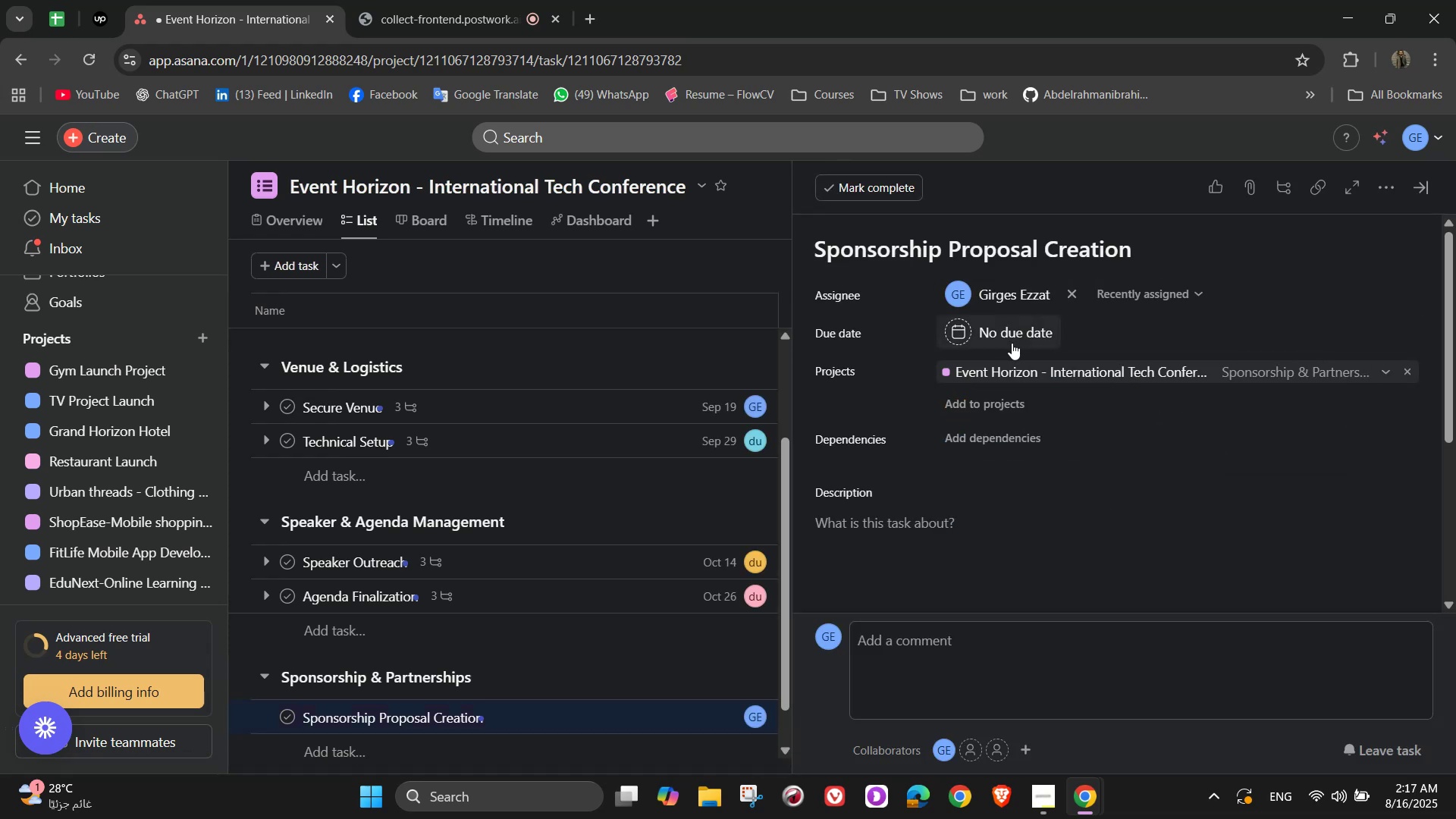 
double_click([1012, 344])
 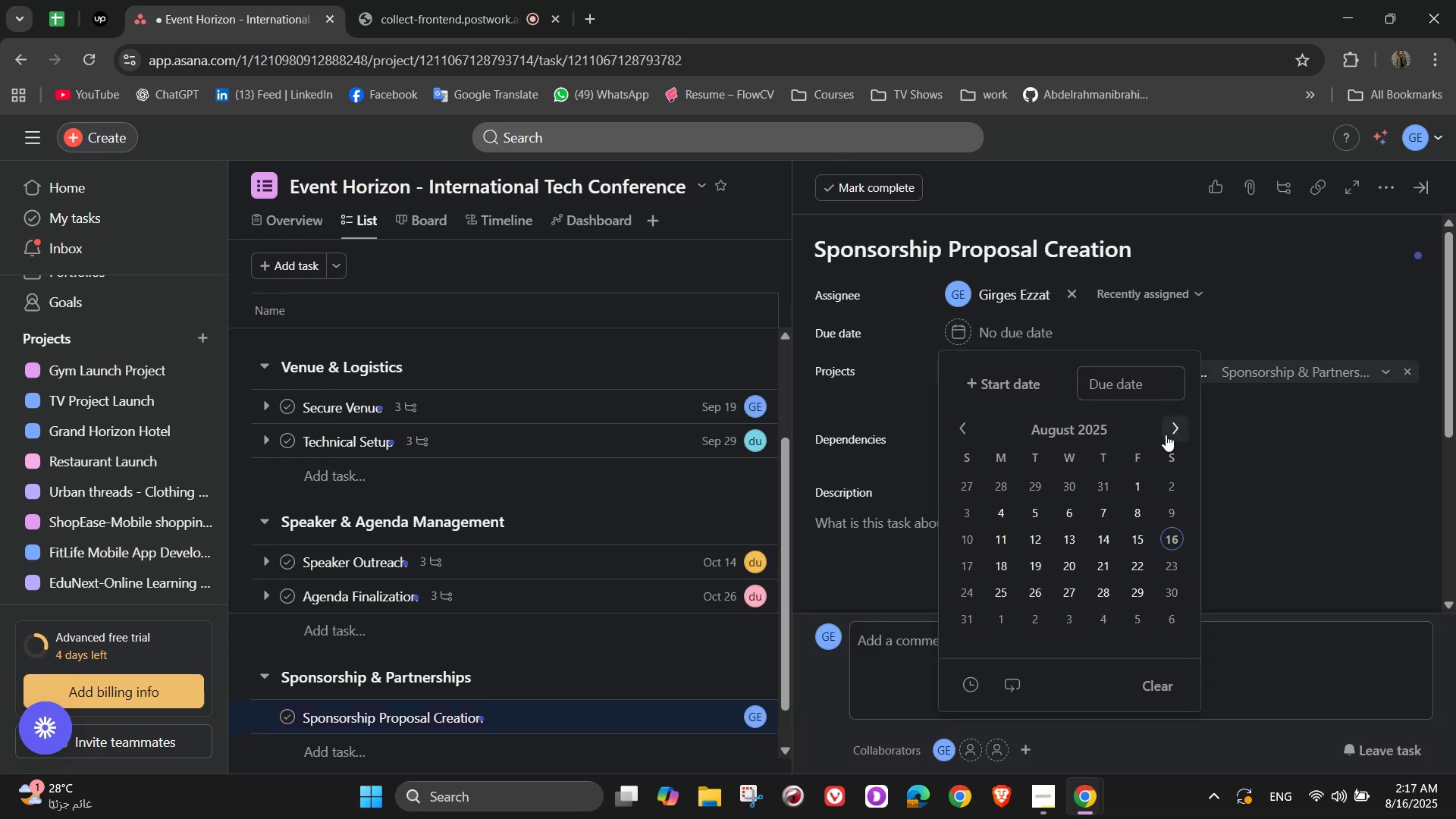 
triple_click([1171, 435])
 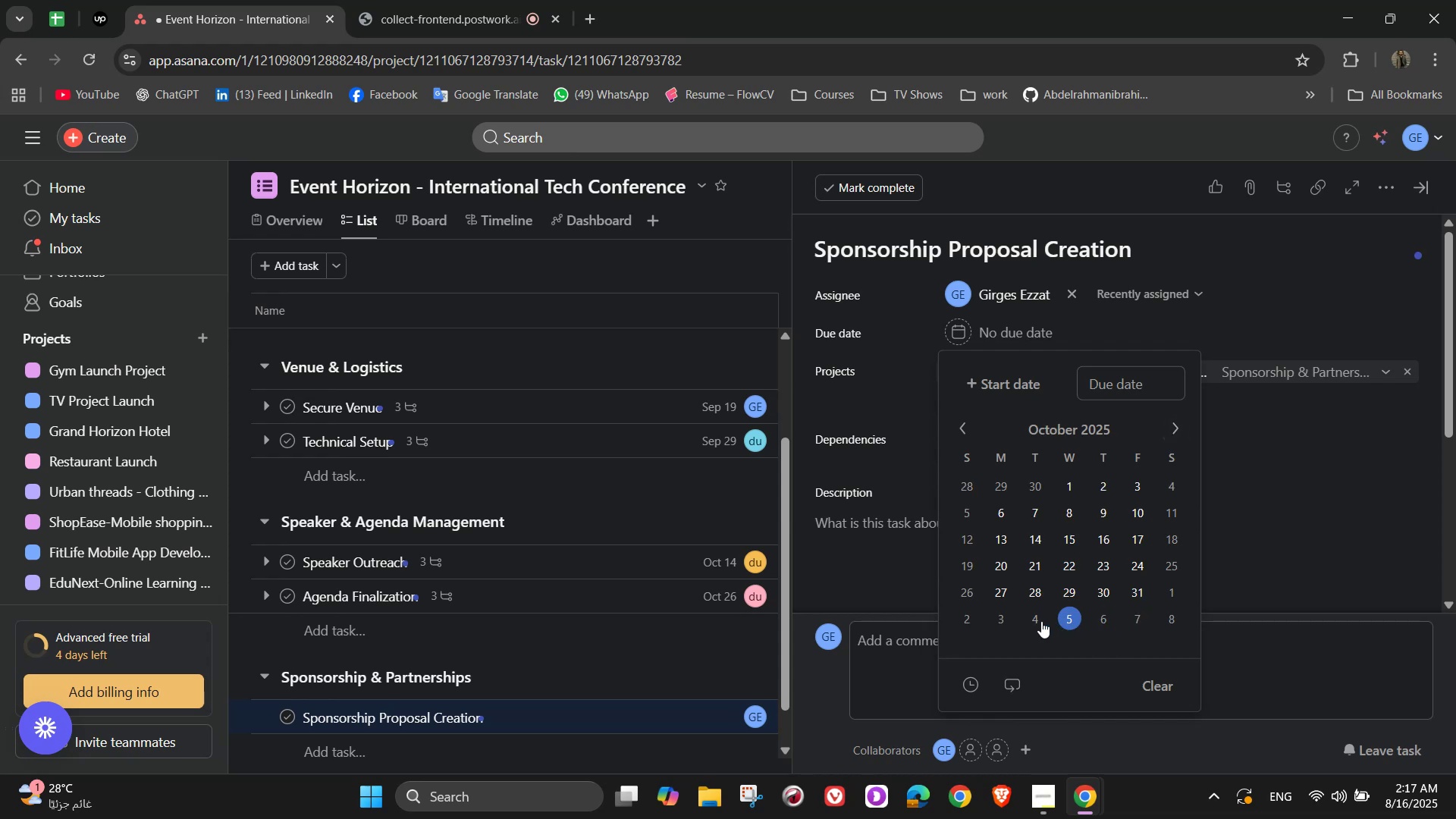 
left_click([999, 607])
 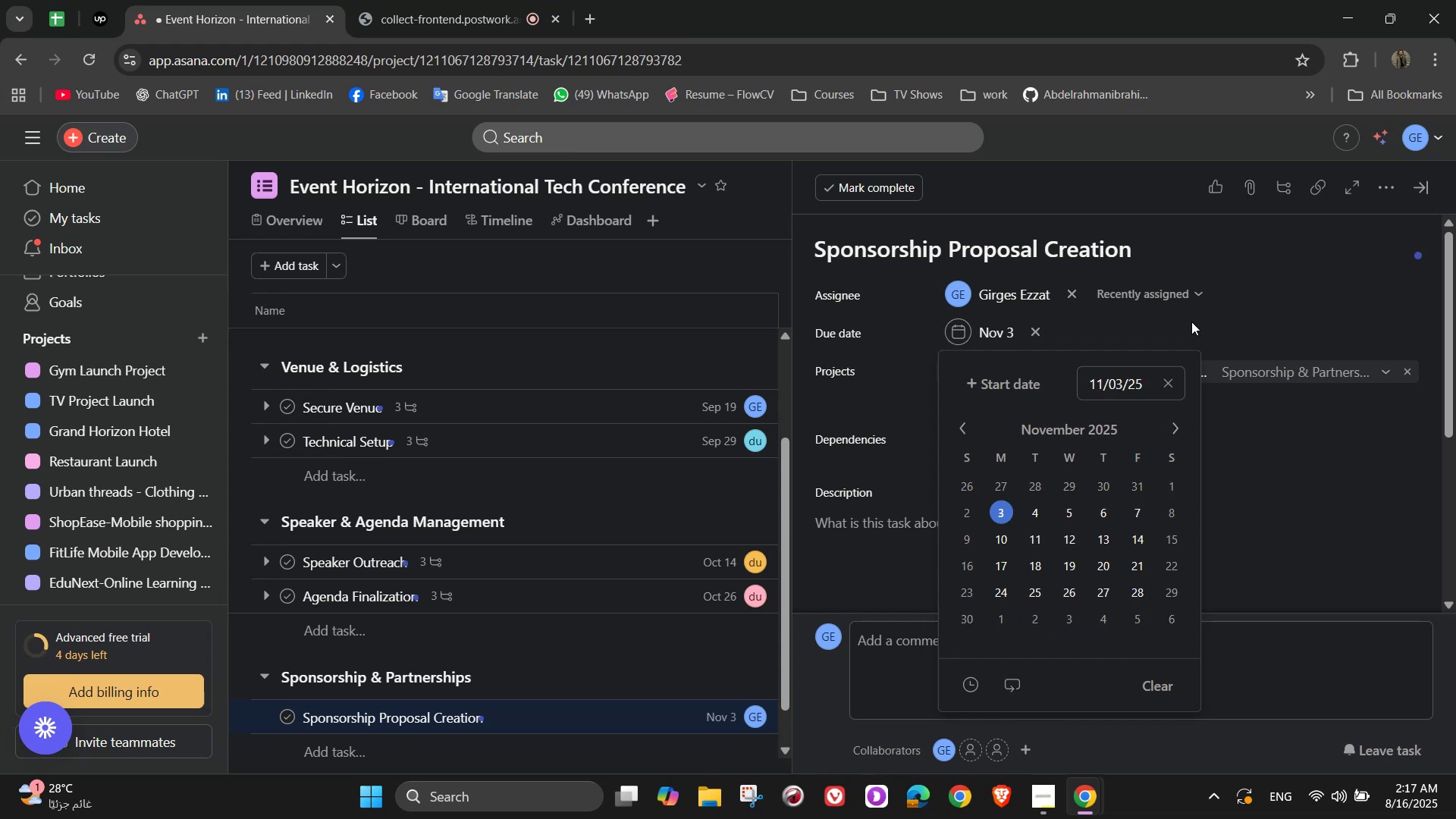 
left_click([1191, 312])
 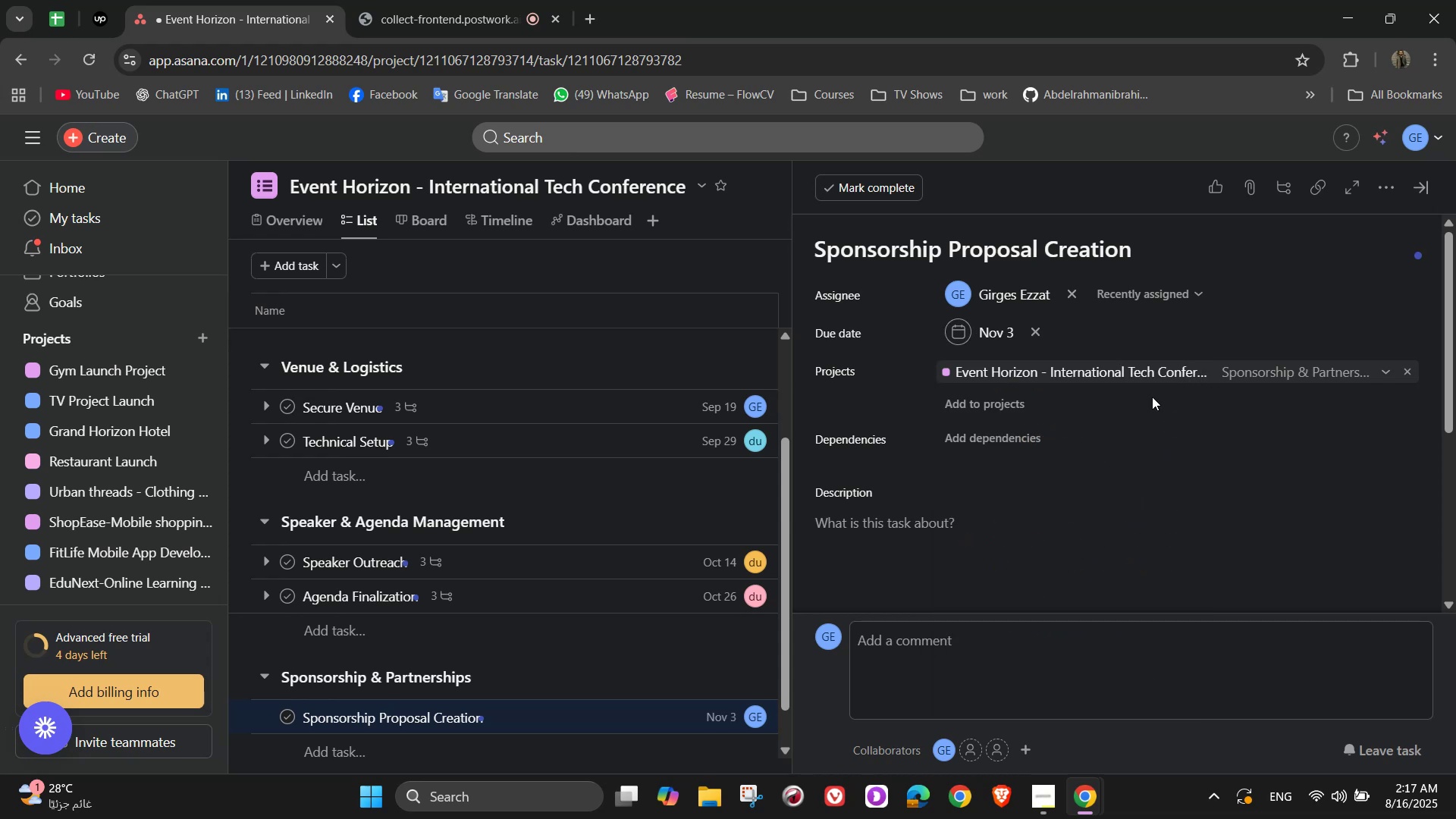 
scroll: coordinate [1152, 400], scroll_direction: down, amount: 1.0
 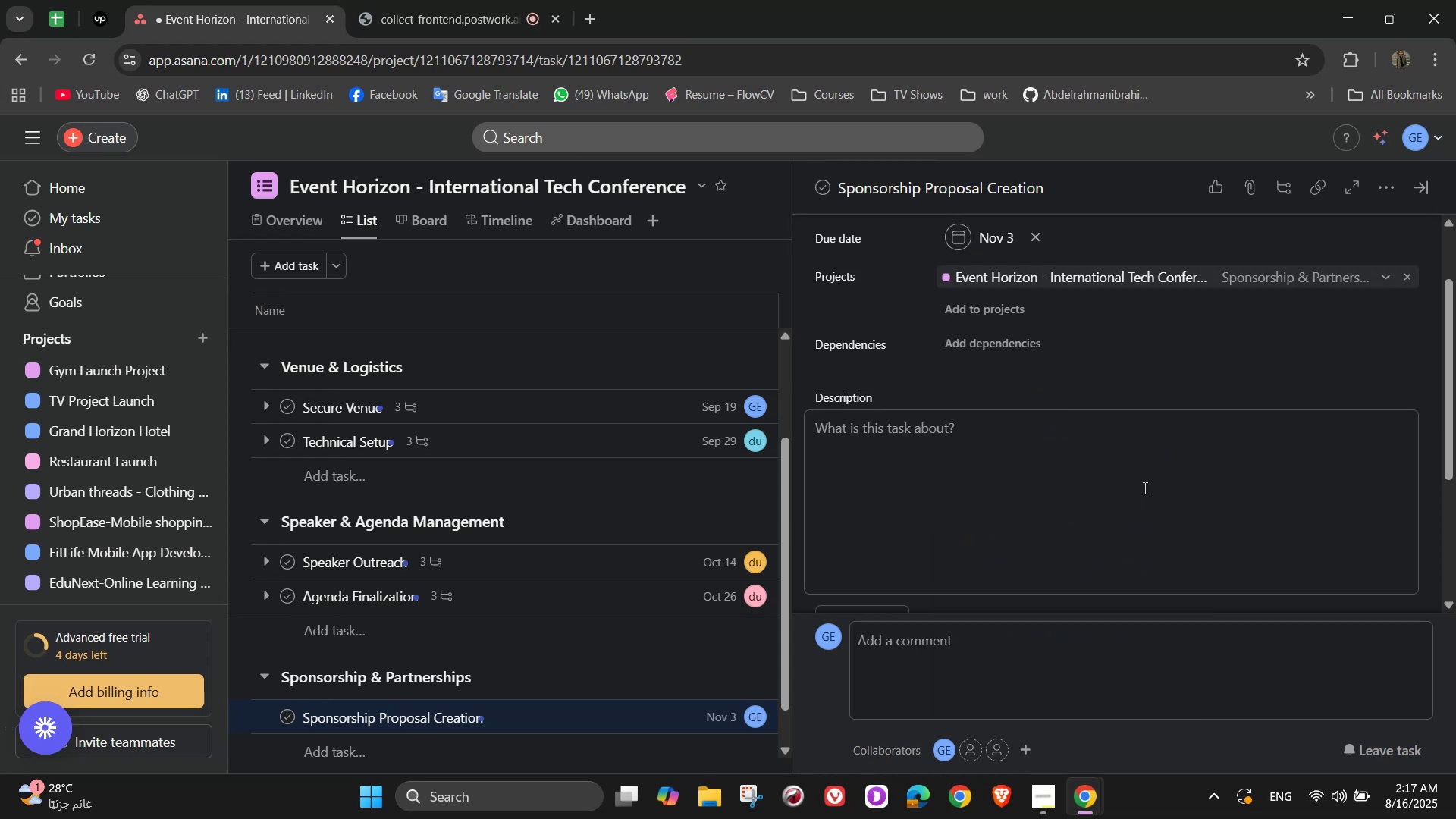 
left_click([1144, 488])
 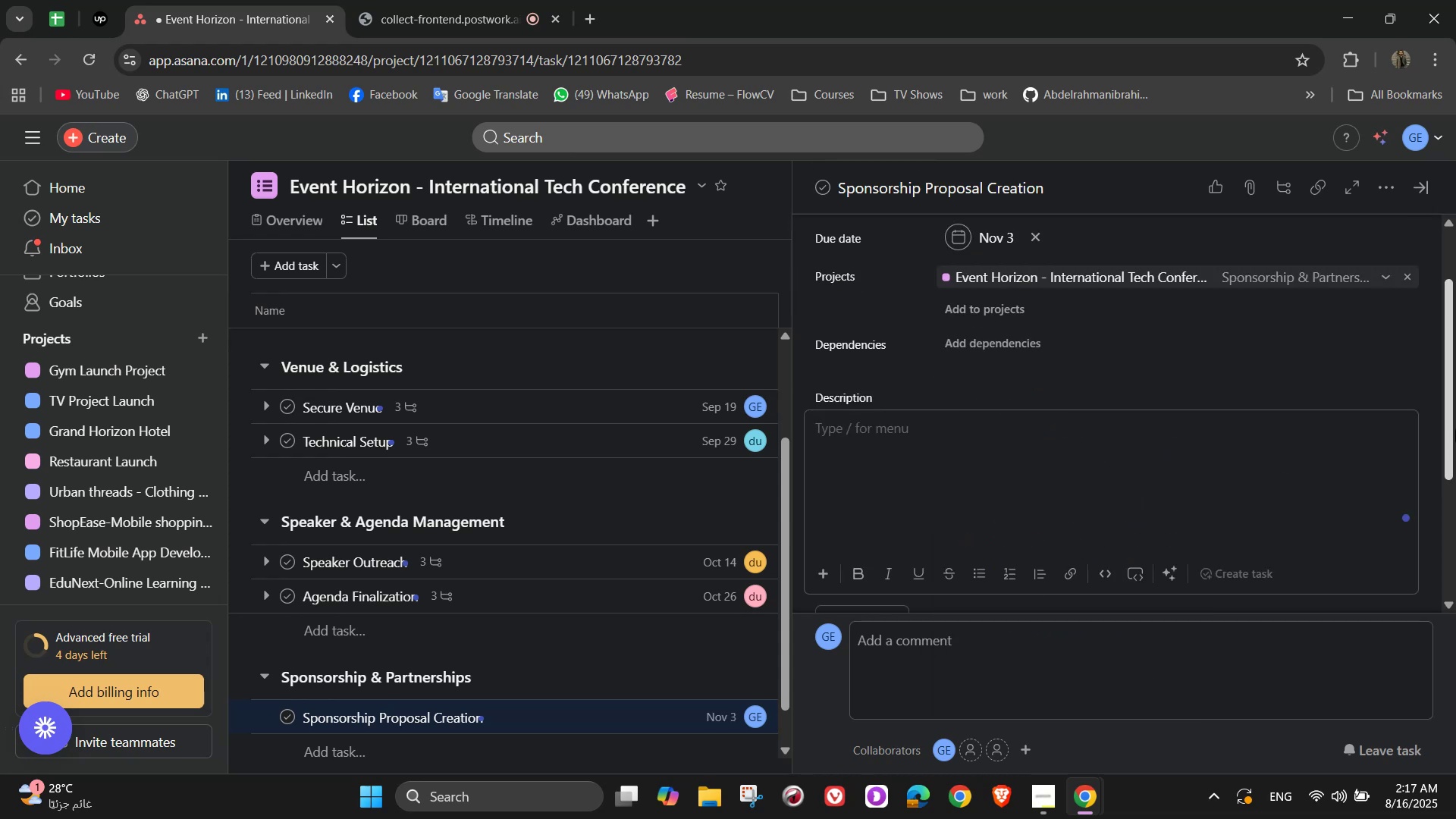 
type(Develop attractive )
 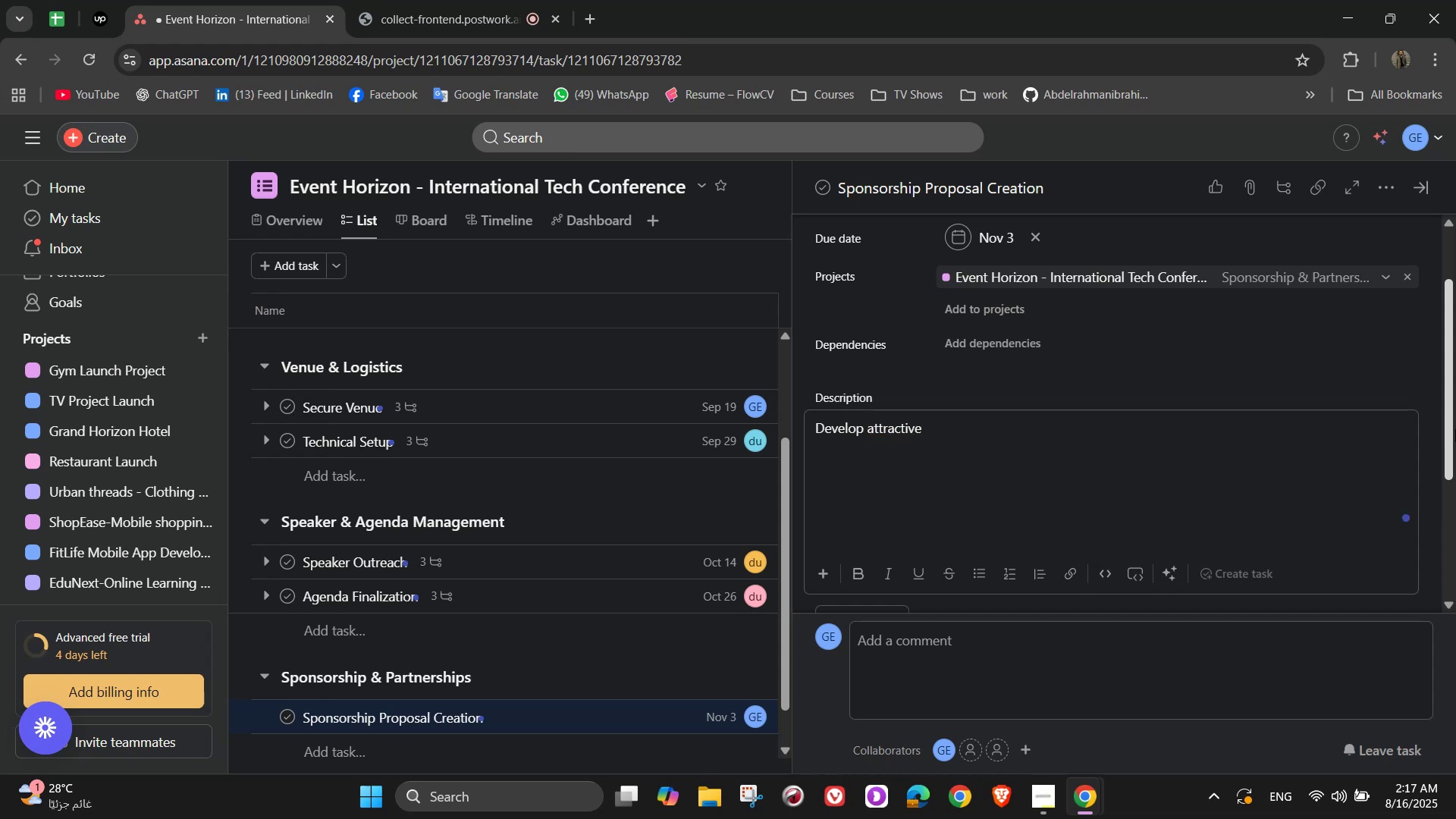 
type(packages for potento)
key(Backspace)
type(a)
key(Backspace)
type(ial sponsors)
 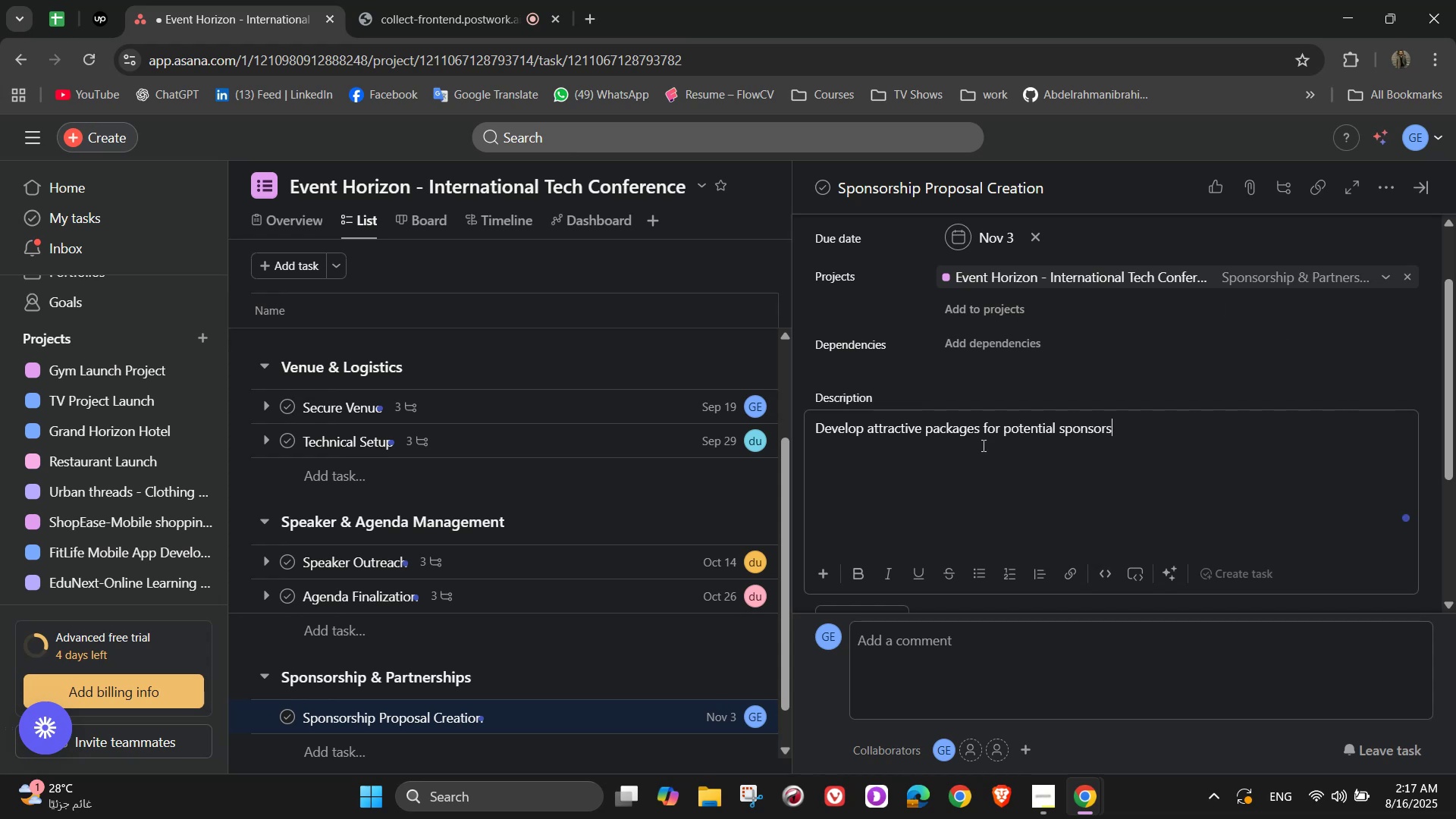 
wait(13.92)
 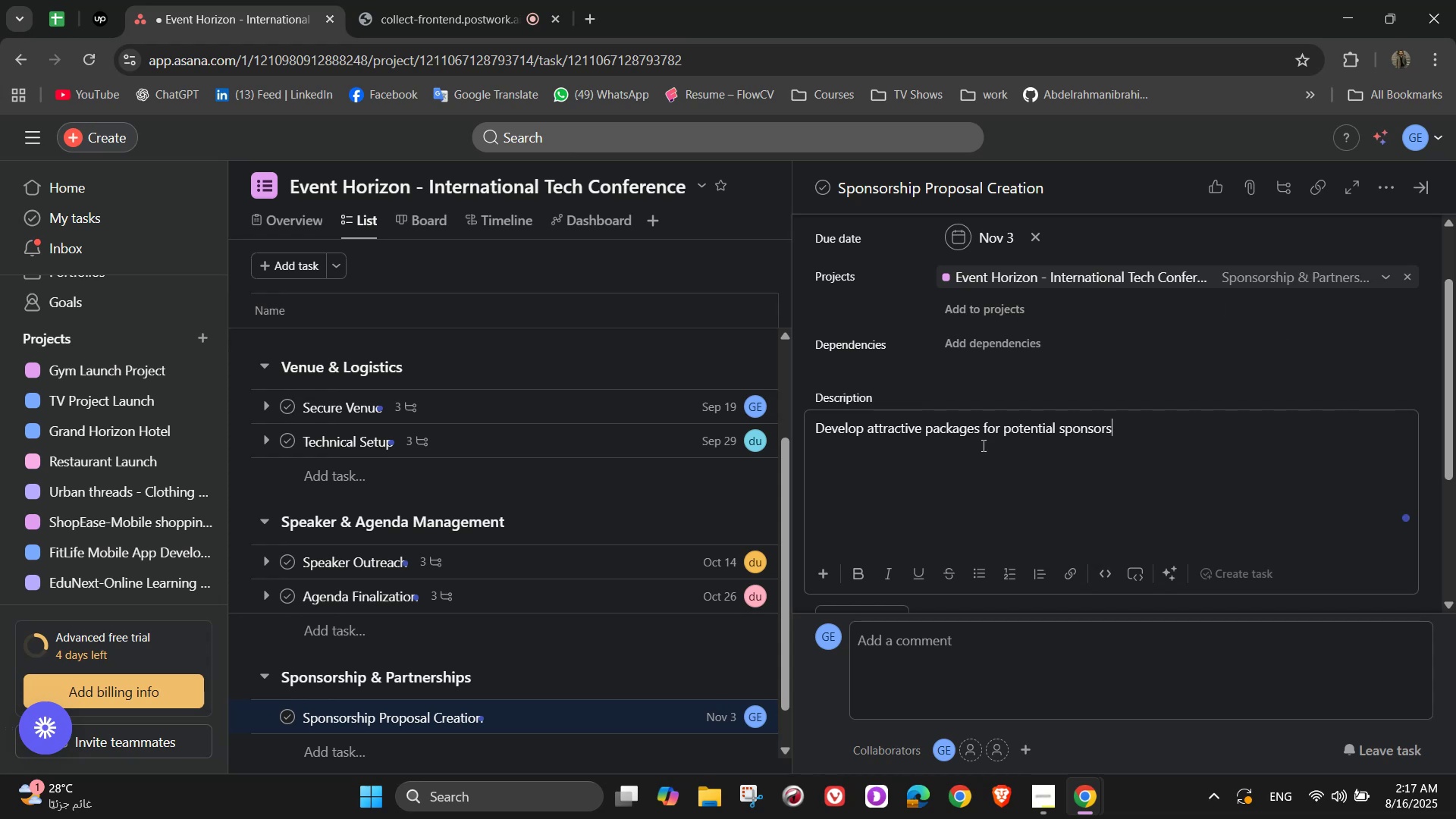 
scroll: coordinate [982, 445], scroll_direction: down, amount: 3.0
 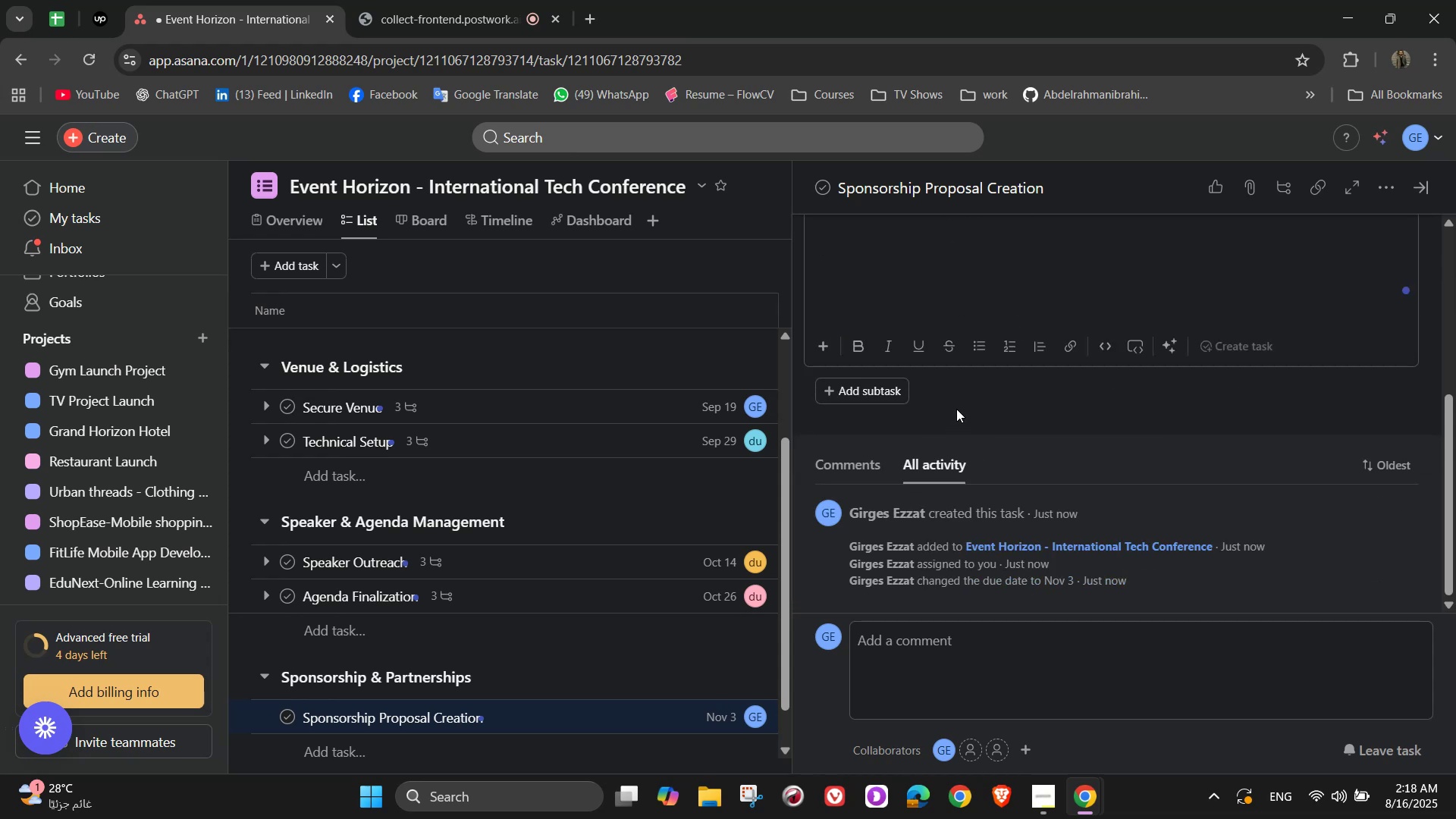 
left_click([962, 402])
 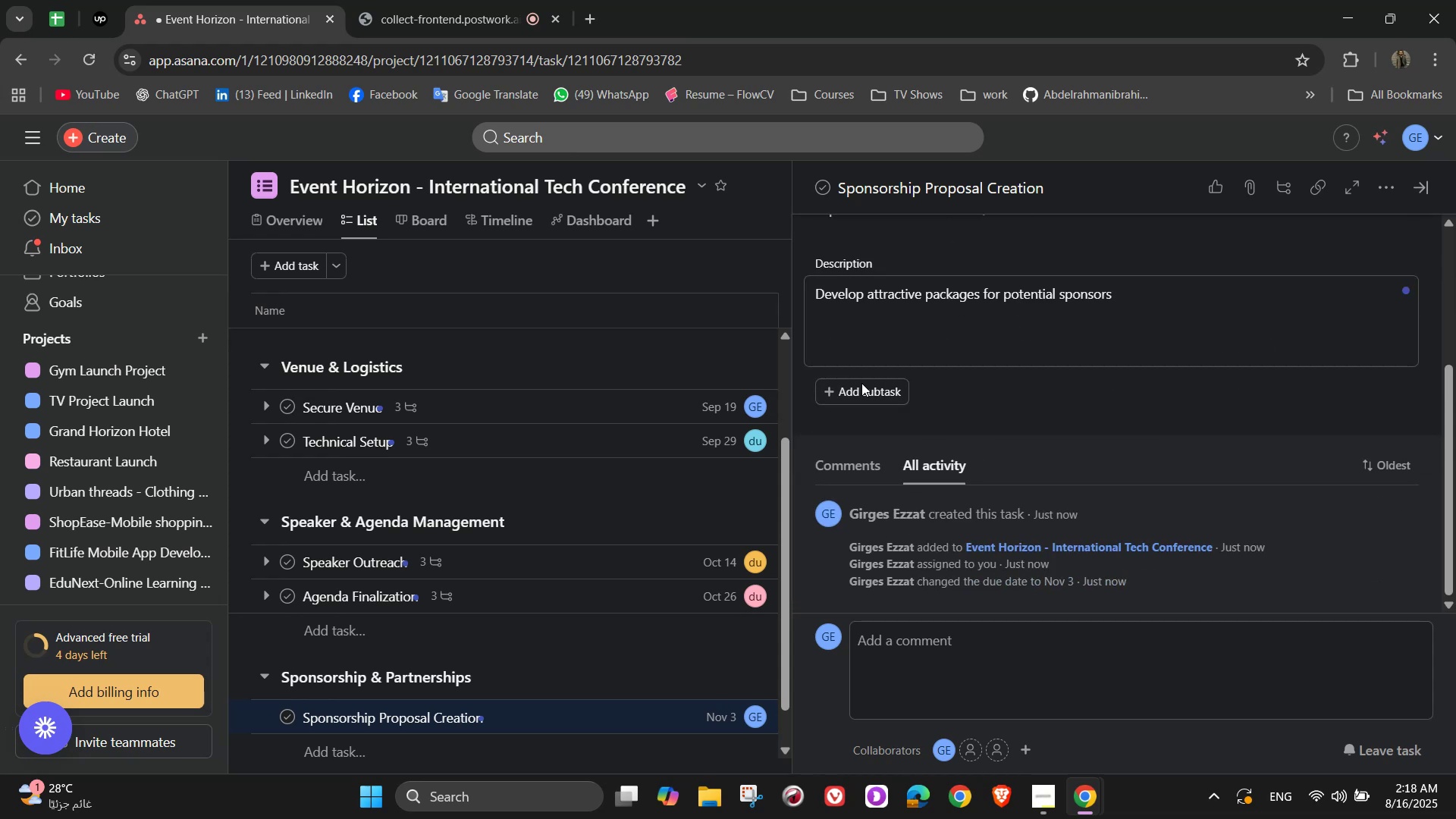 
left_click([855, 392])
 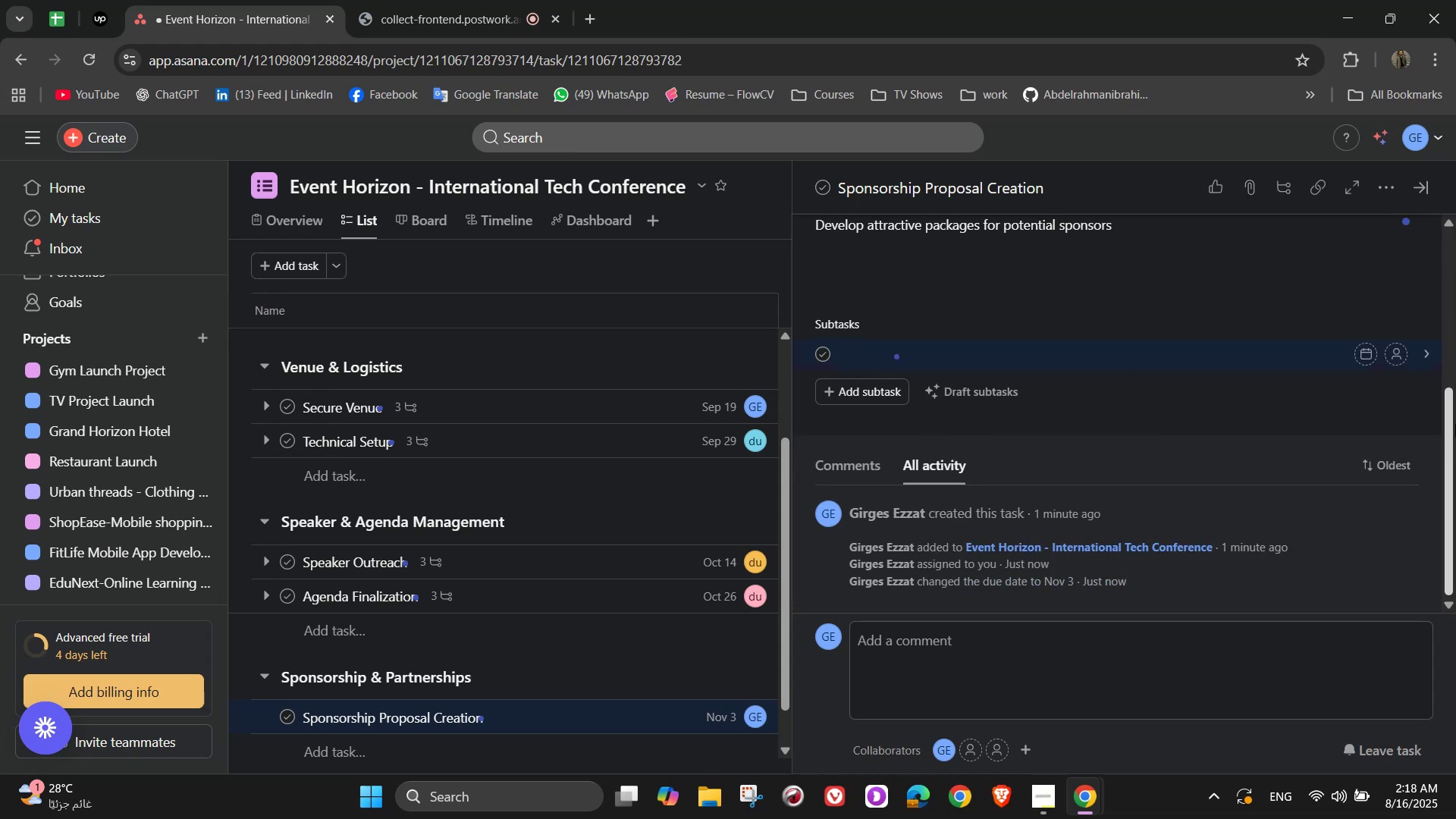 
type(Design sponsorship brochure)
 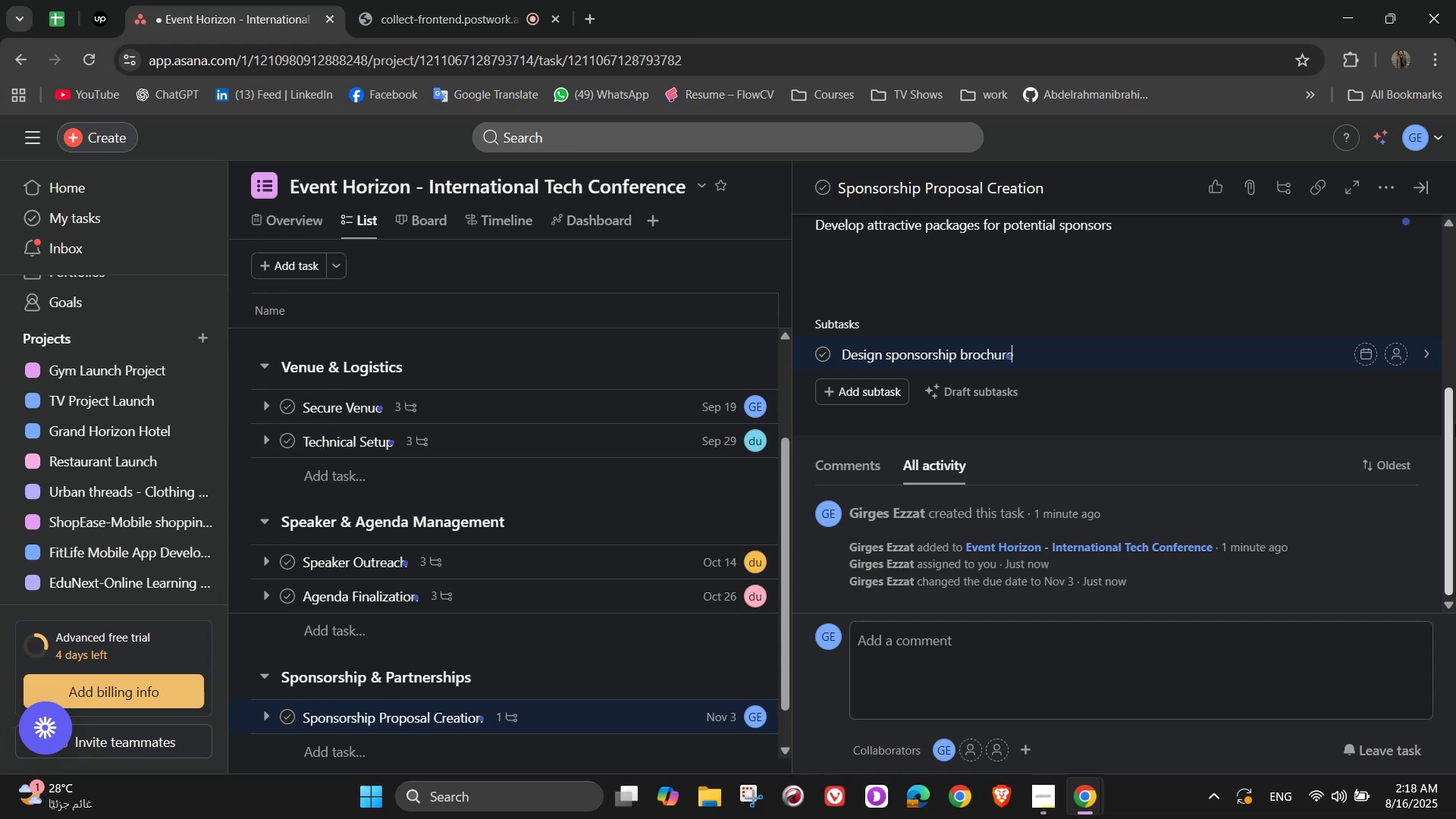 
key(Enter)
 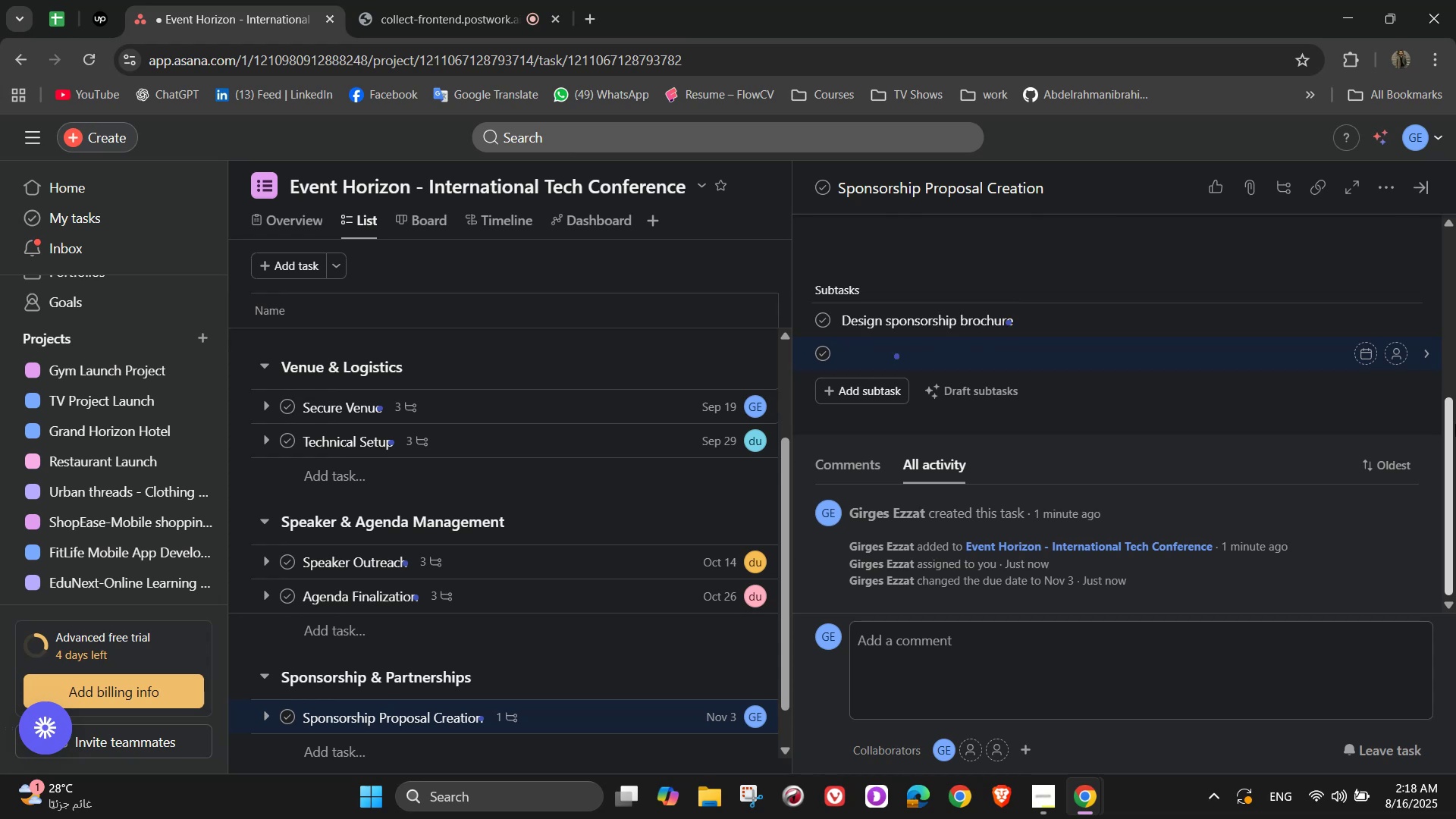 
type(List )
 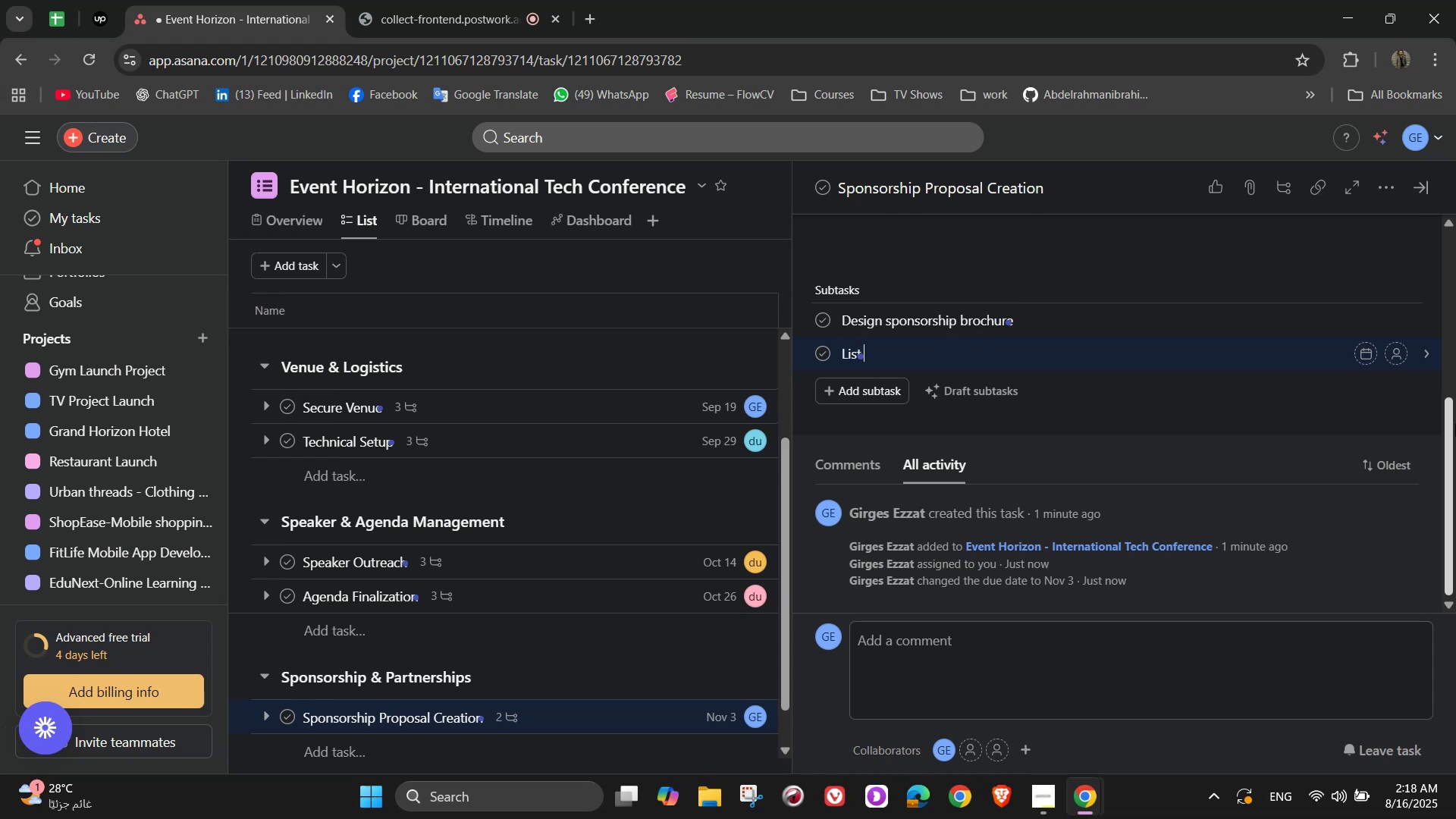 
wait(9.87)
 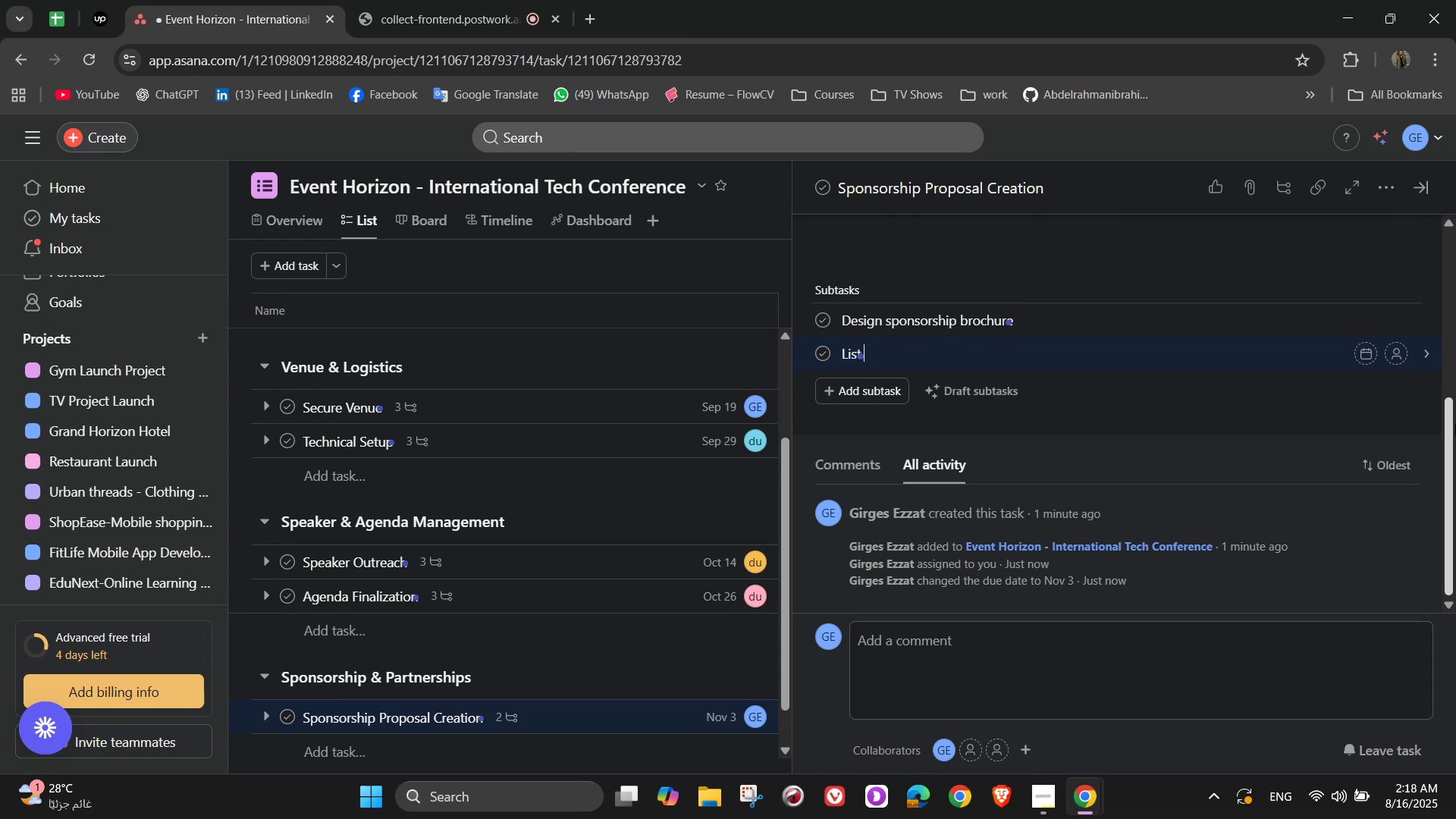 
type(benefits)
 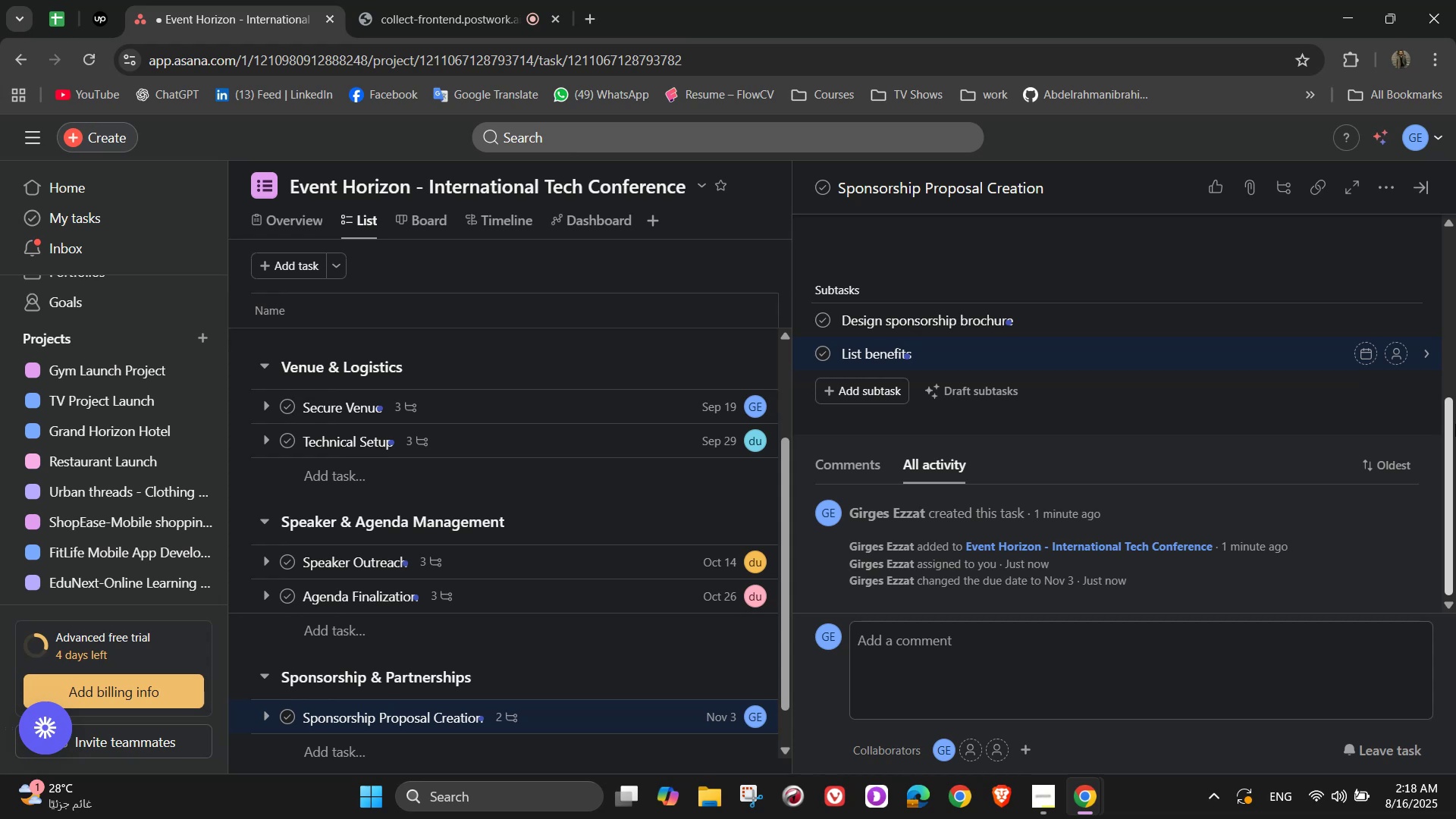 
wait(10.36)
 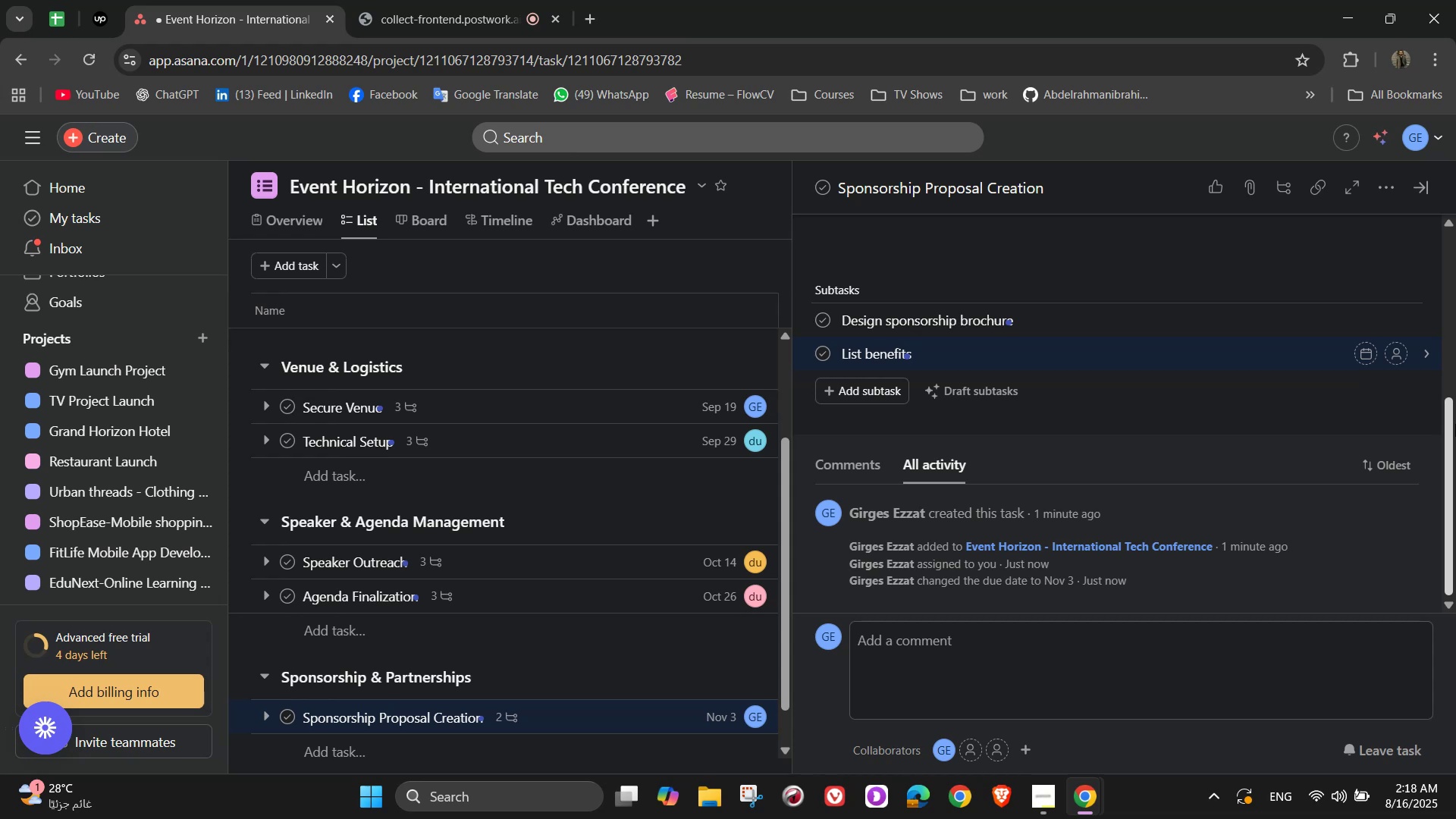 
type( per)
 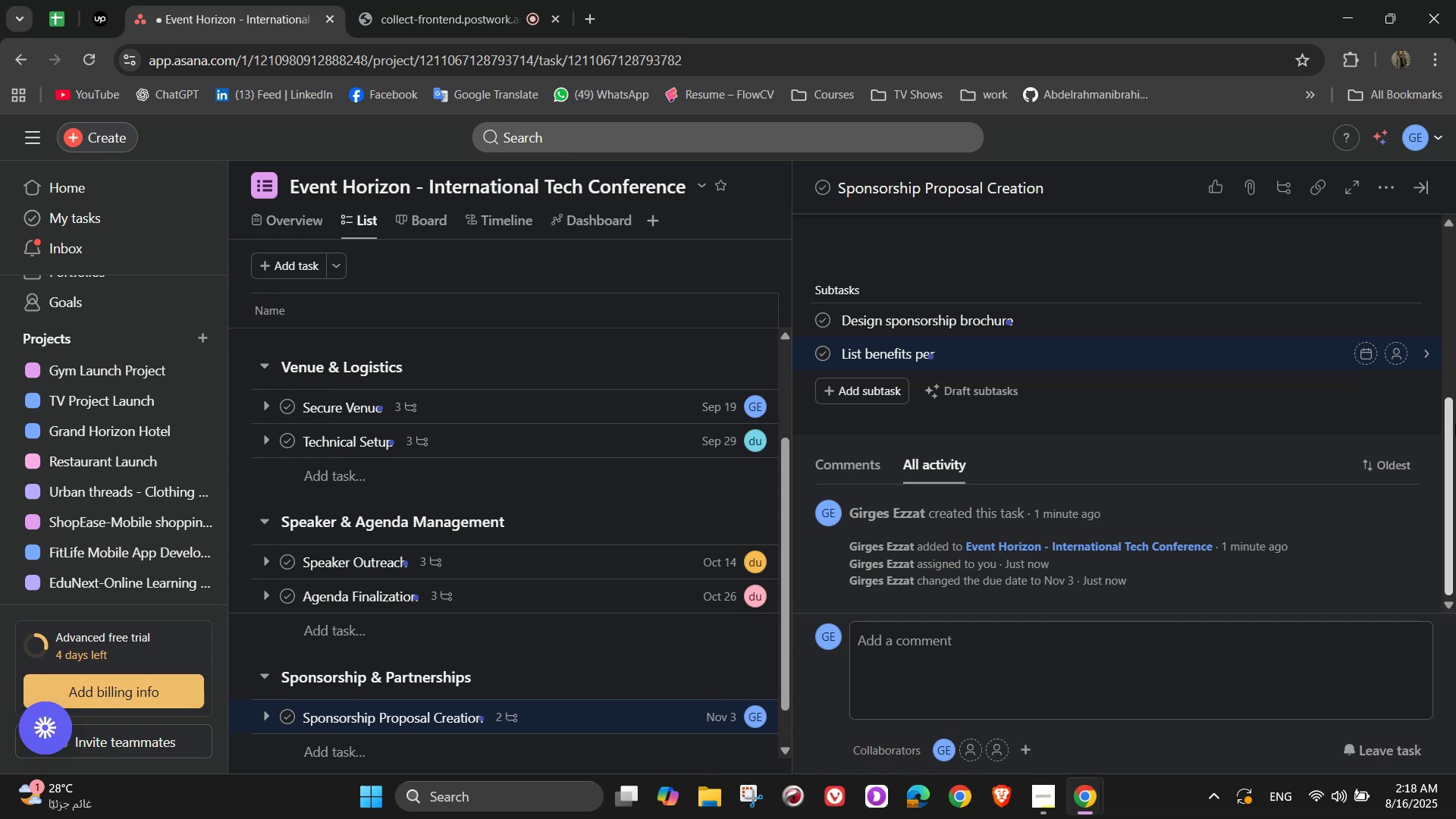 
wait(8.13)
 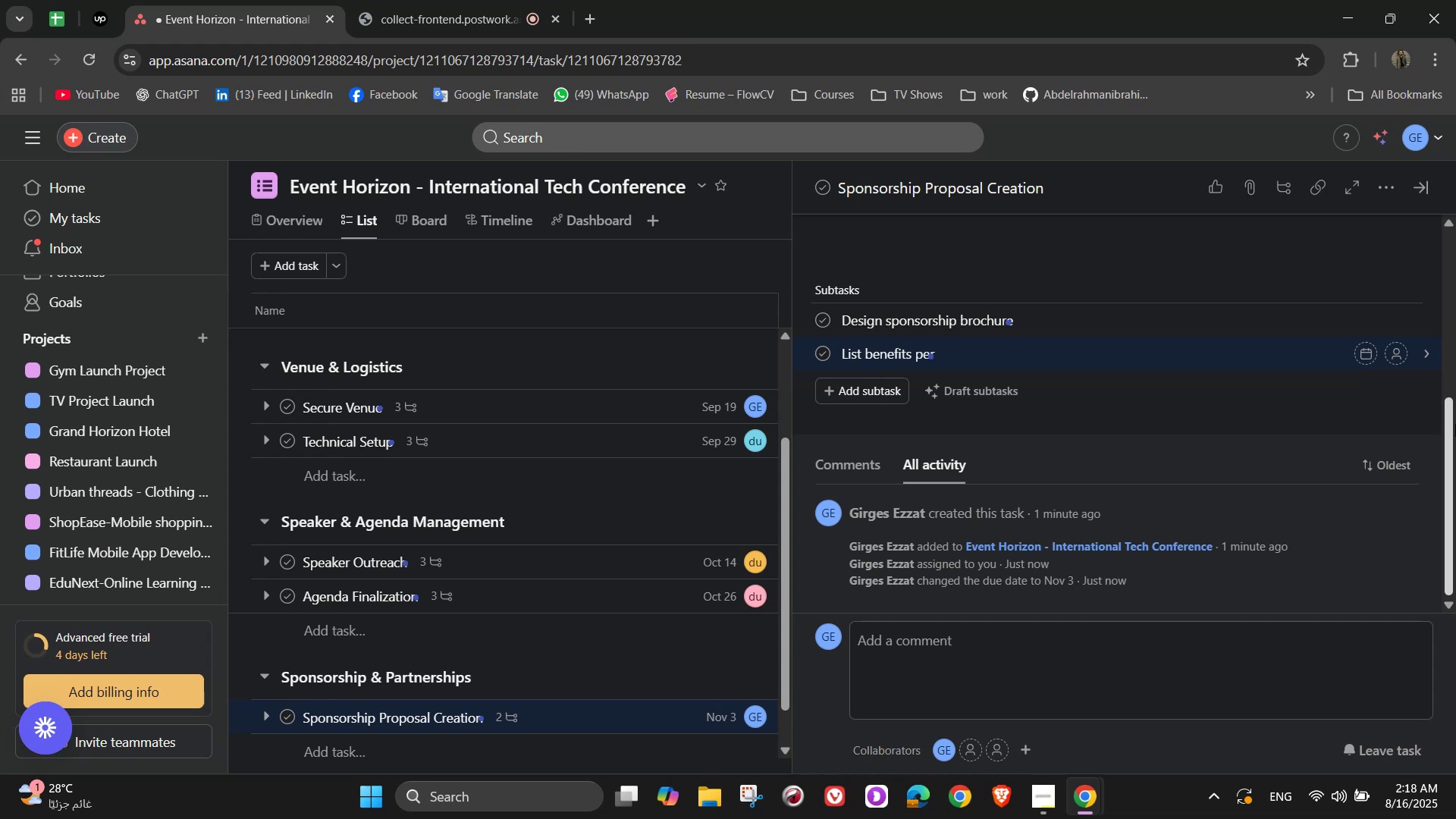 
type( tier)
 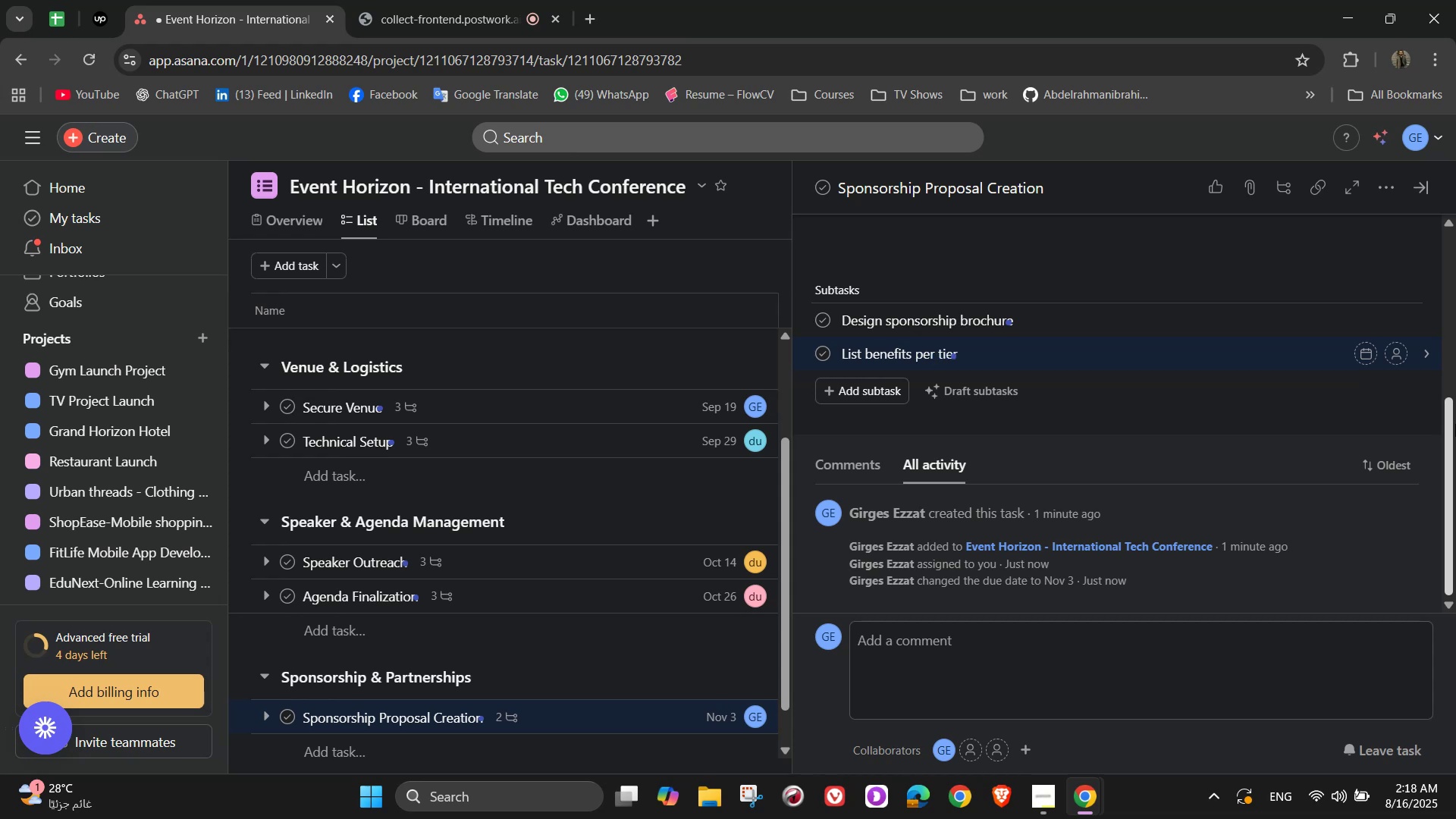 
key(Enter)
 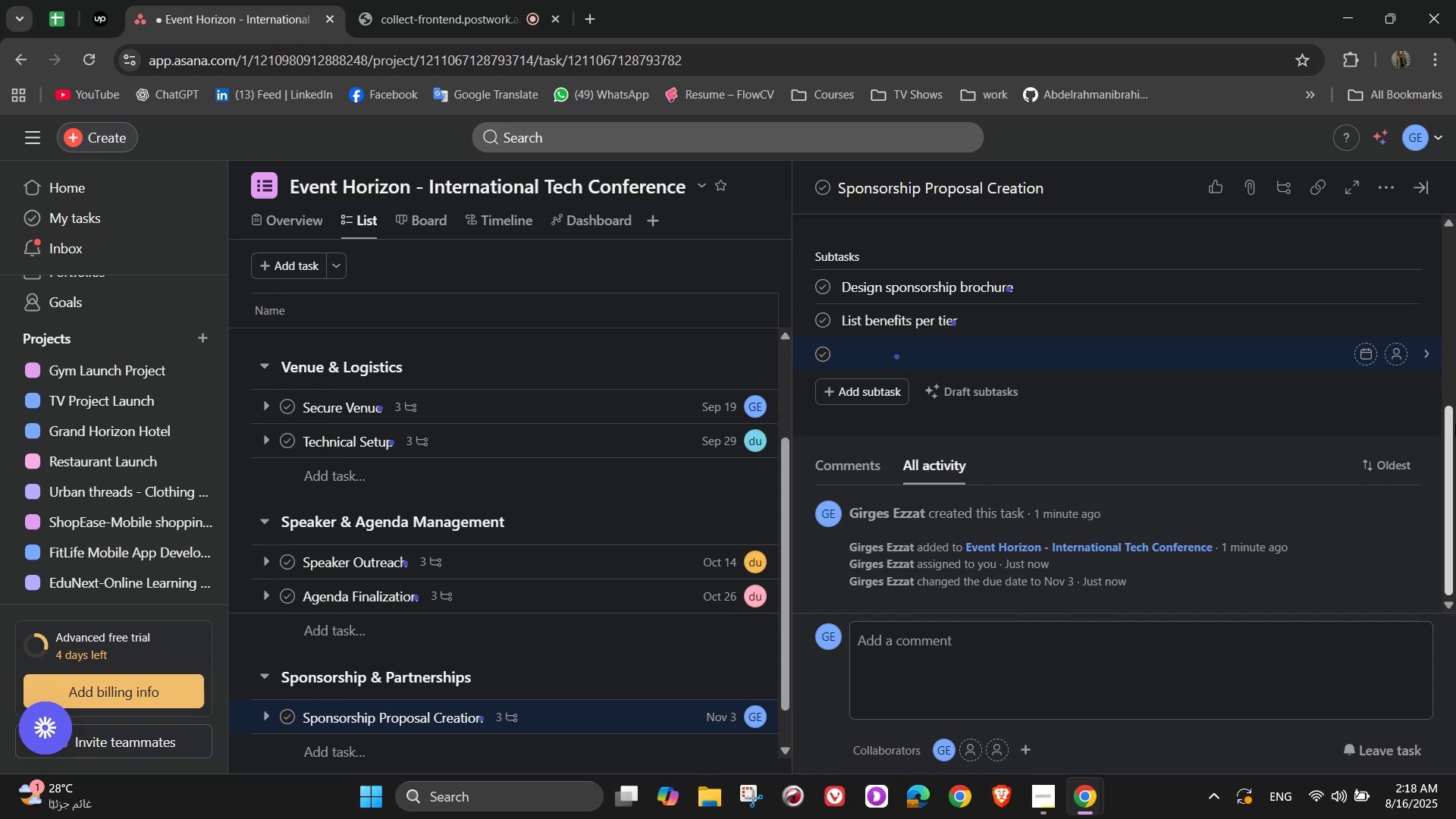 
type(Incude ROI )
 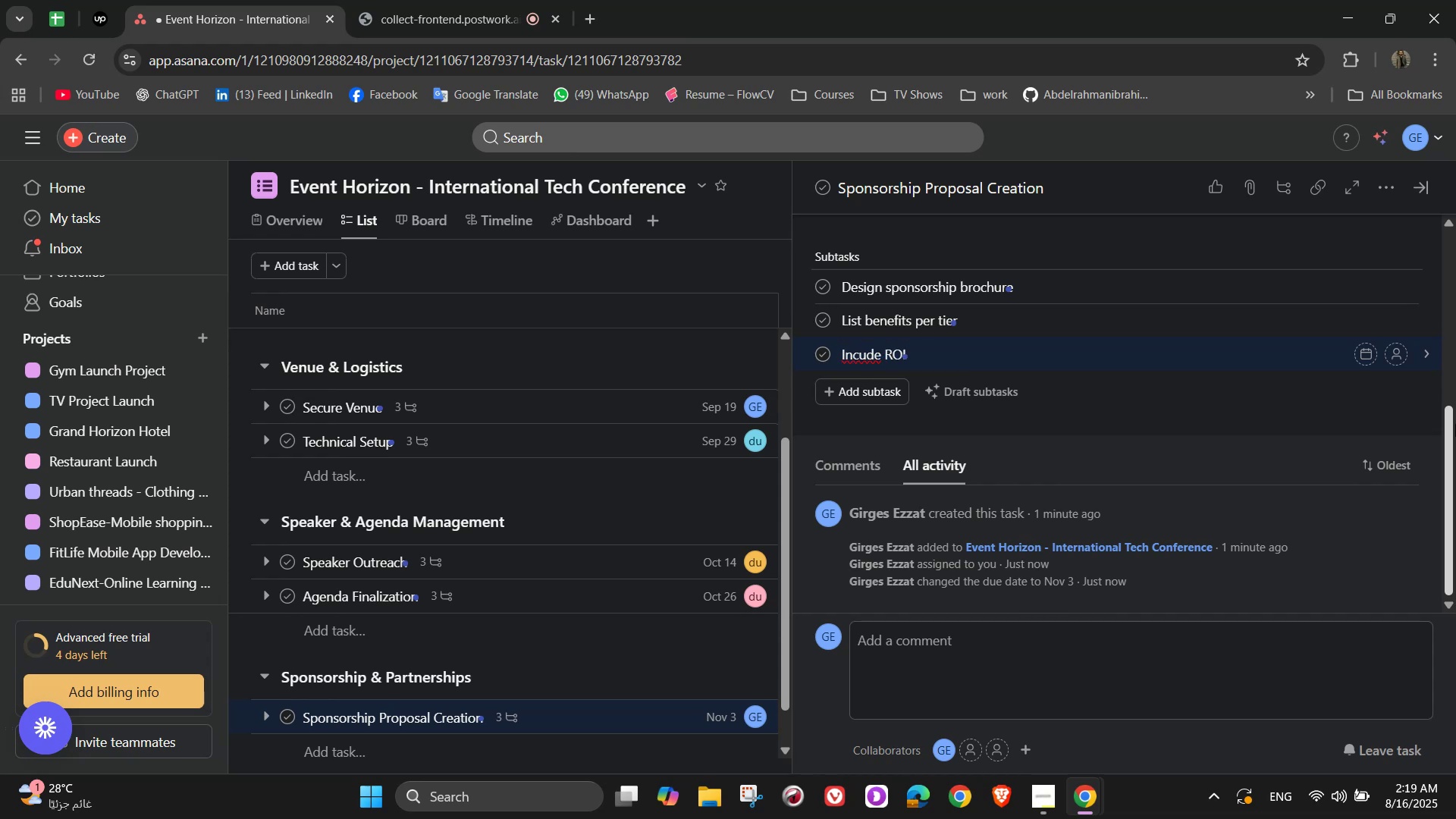 
wait(6.46)
 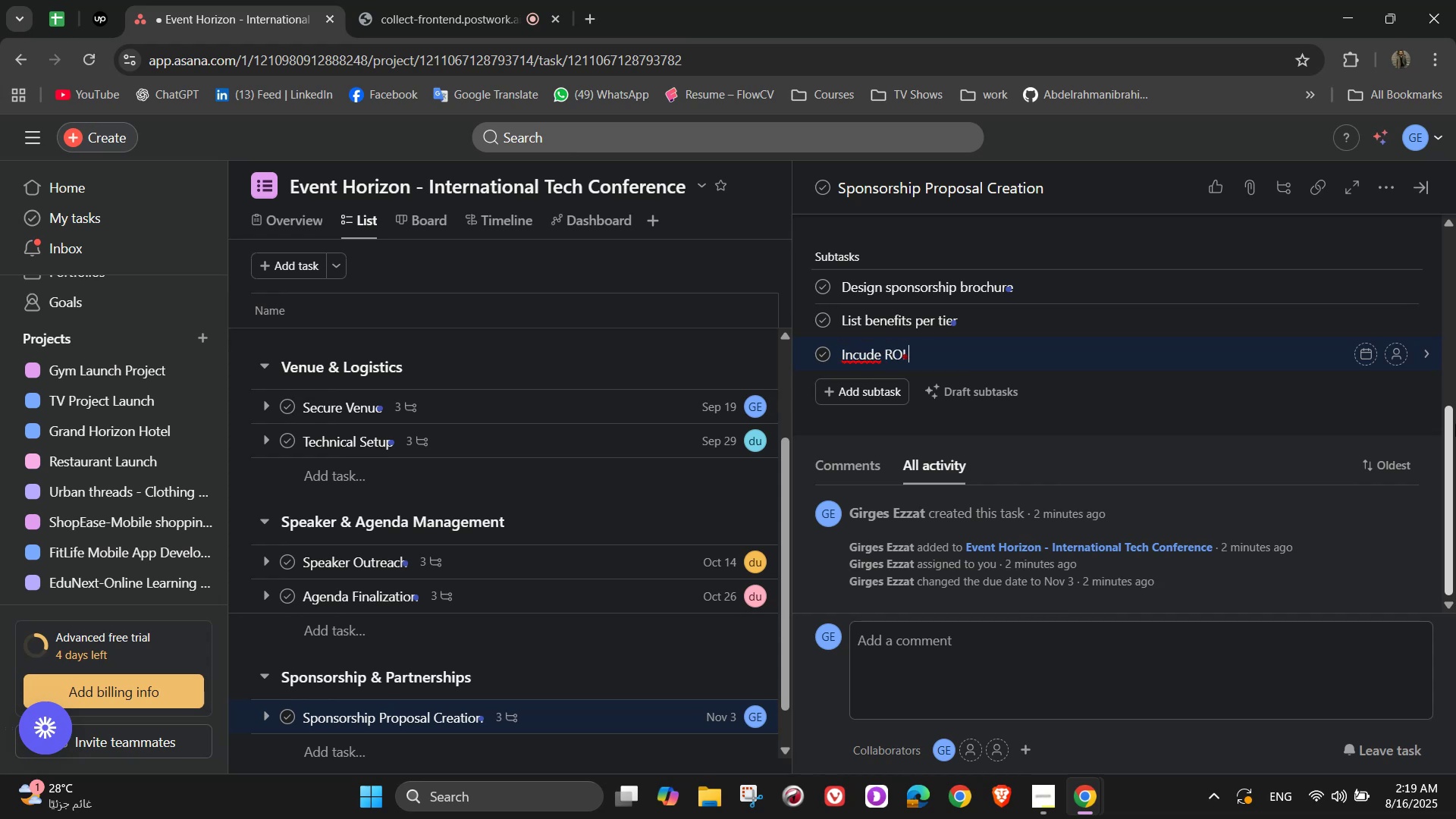 
hold_key(key=ShiftLeft, duration=0.49)
 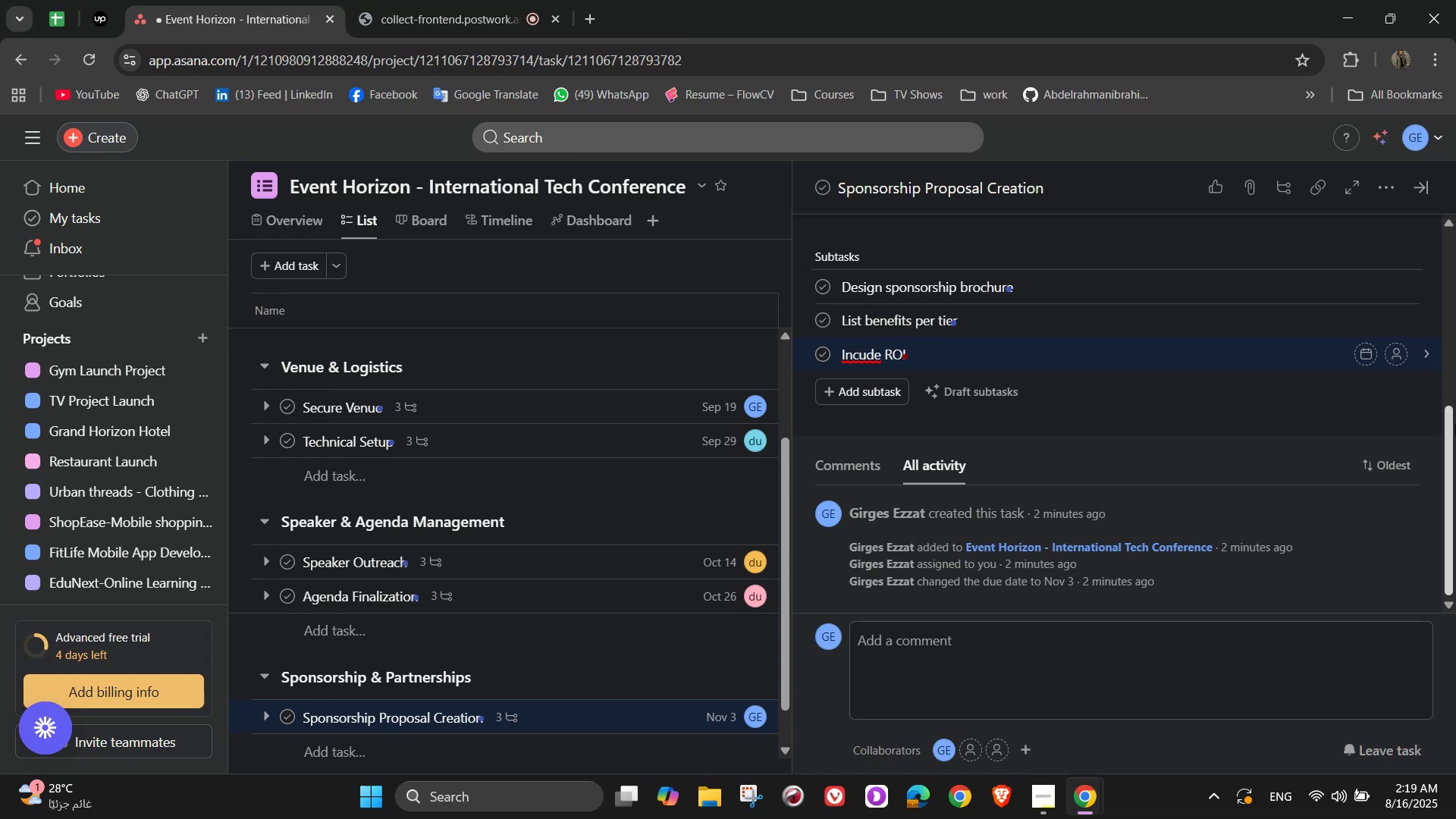 
type(projects)
key(Backspace)
type(ions)
 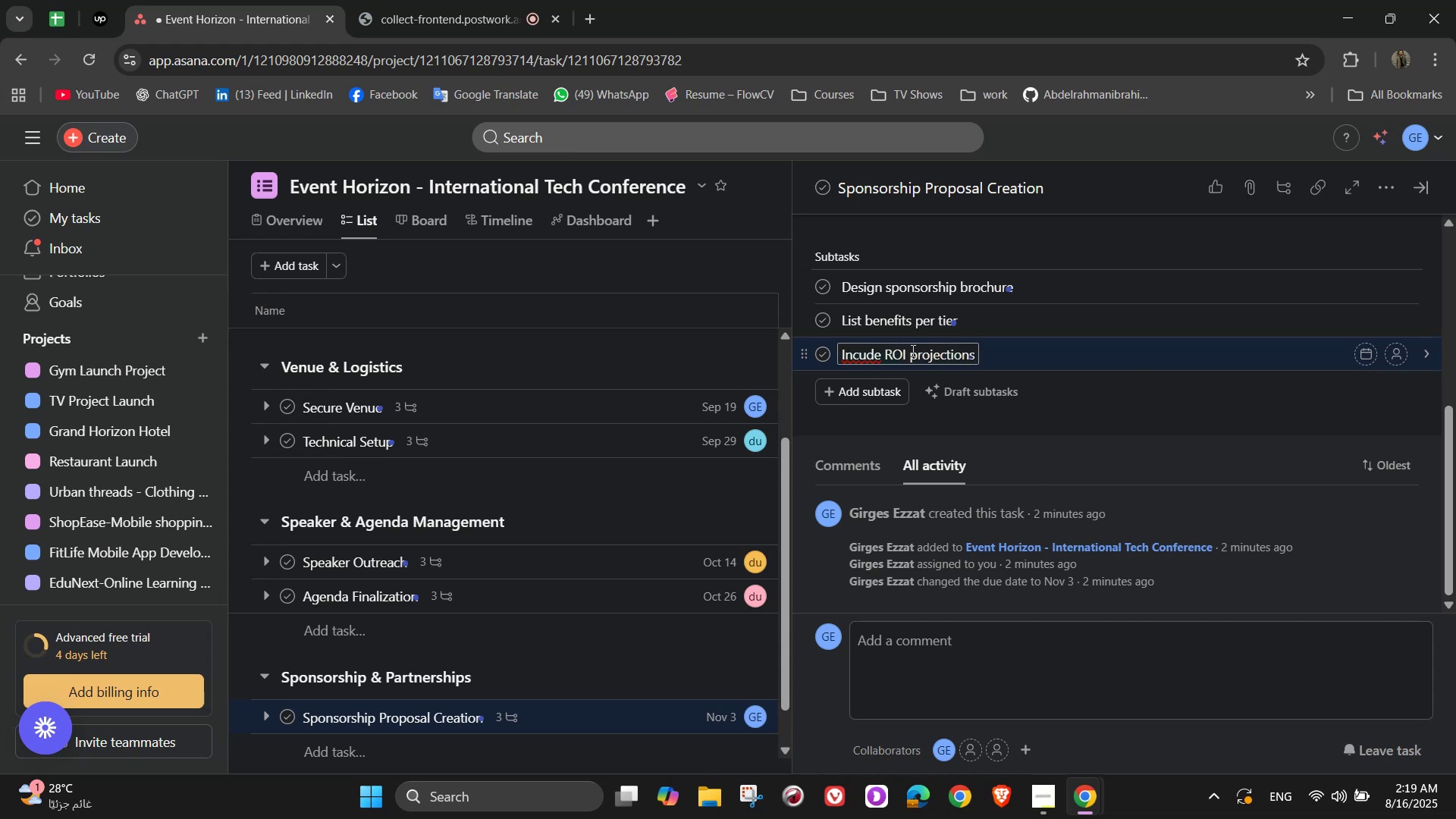 
left_click([858, 349])
 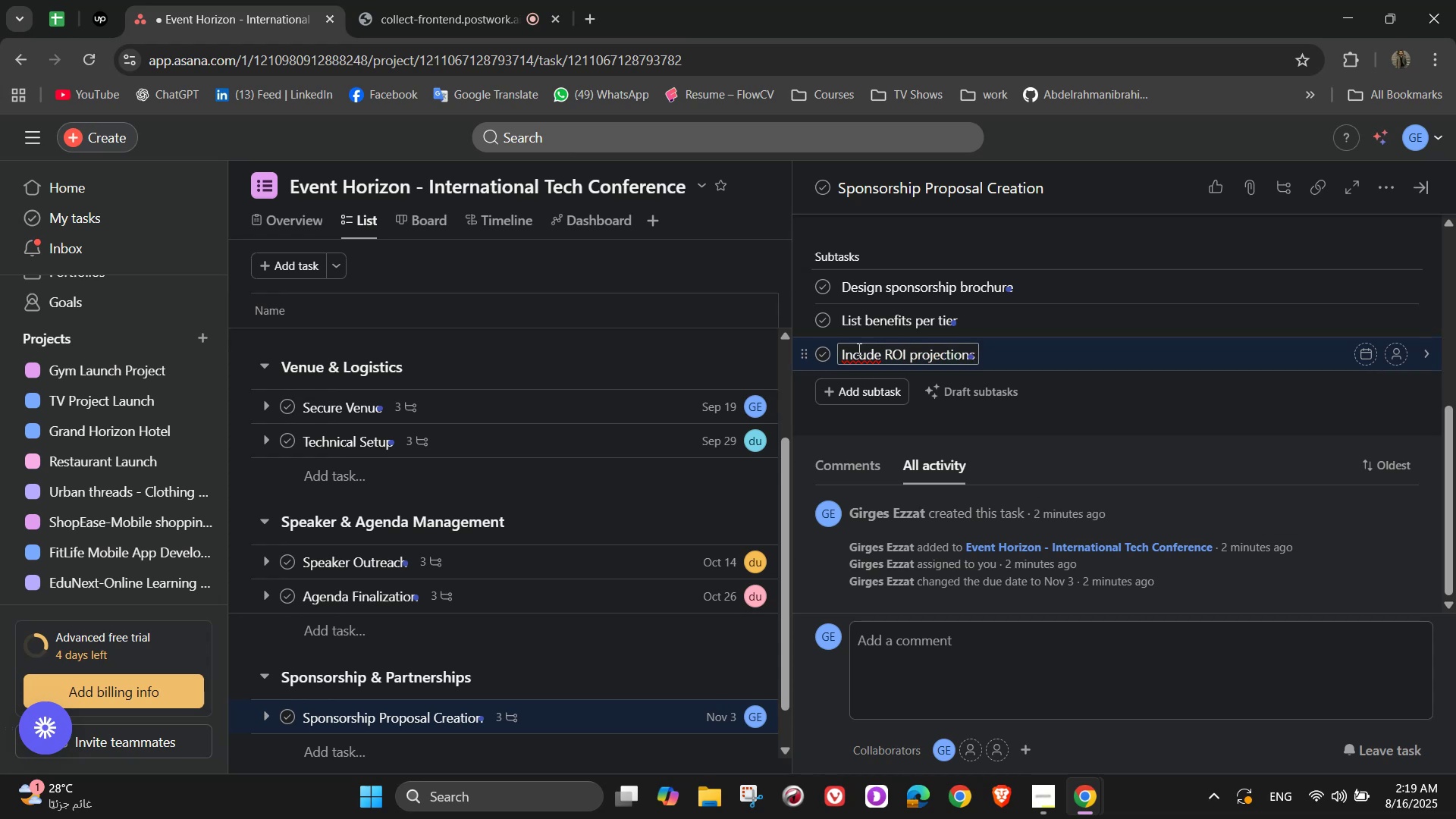 
key(L)
 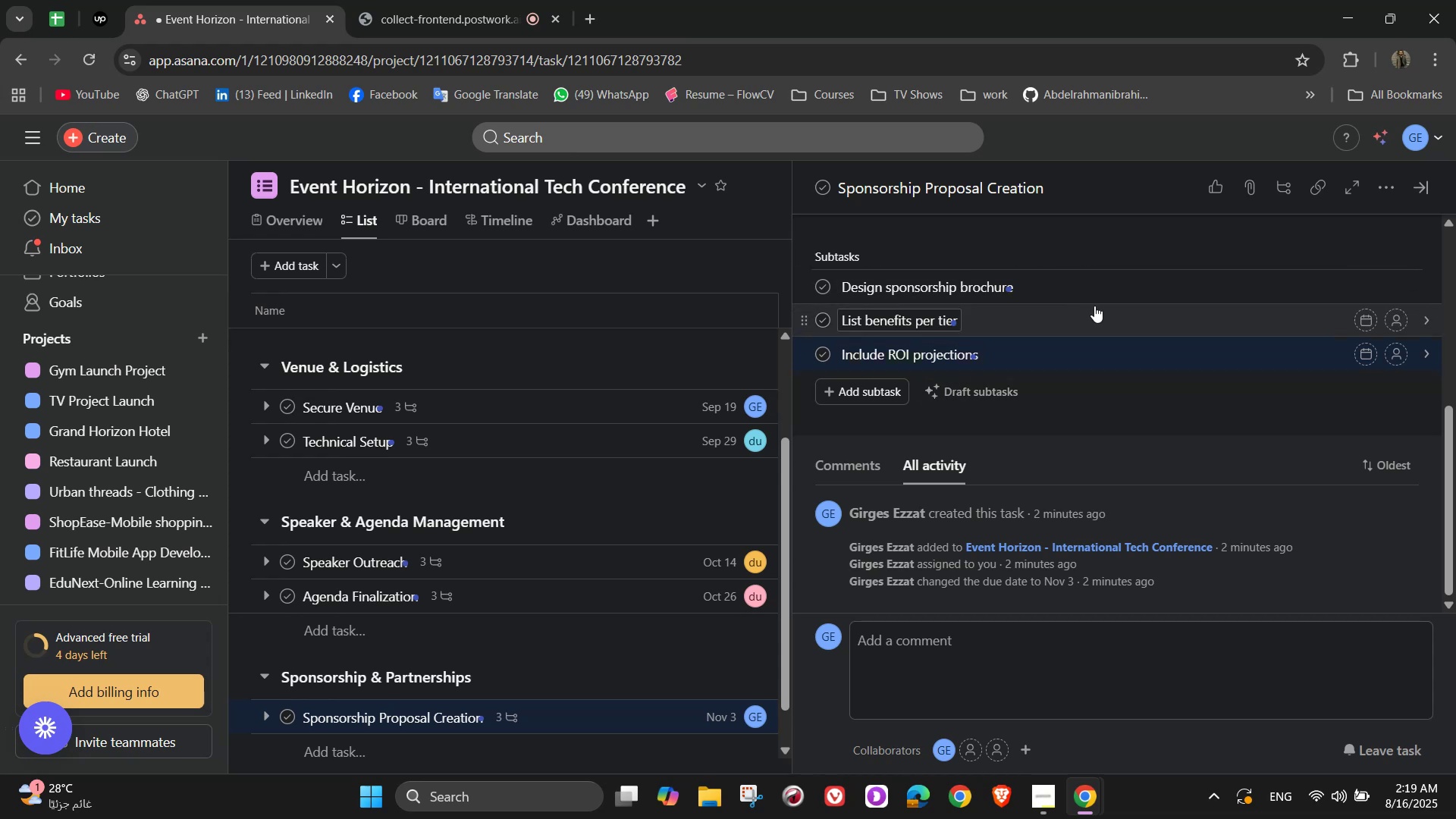 
wait(15.07)
 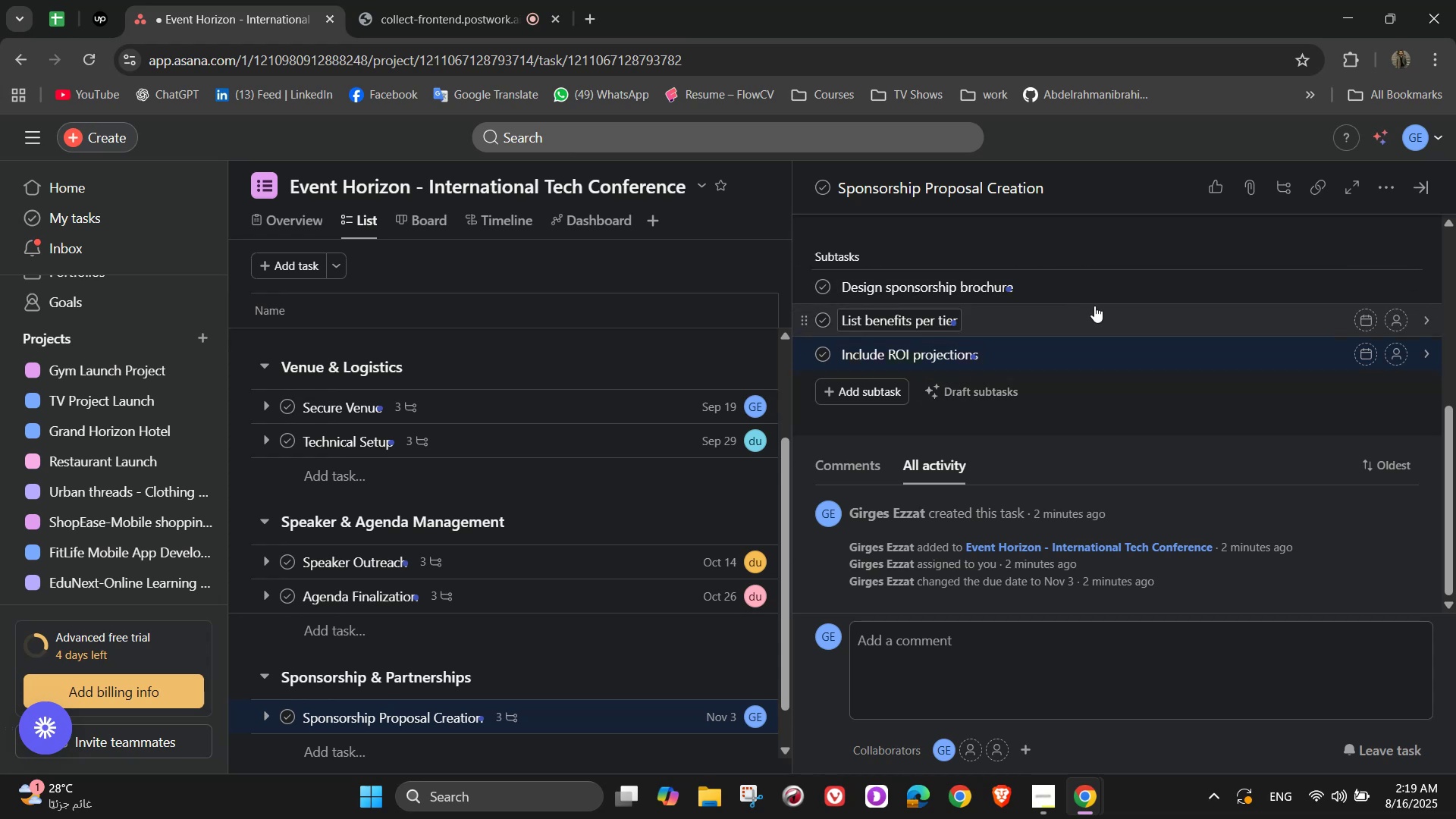 
left_click([1396, 287])
 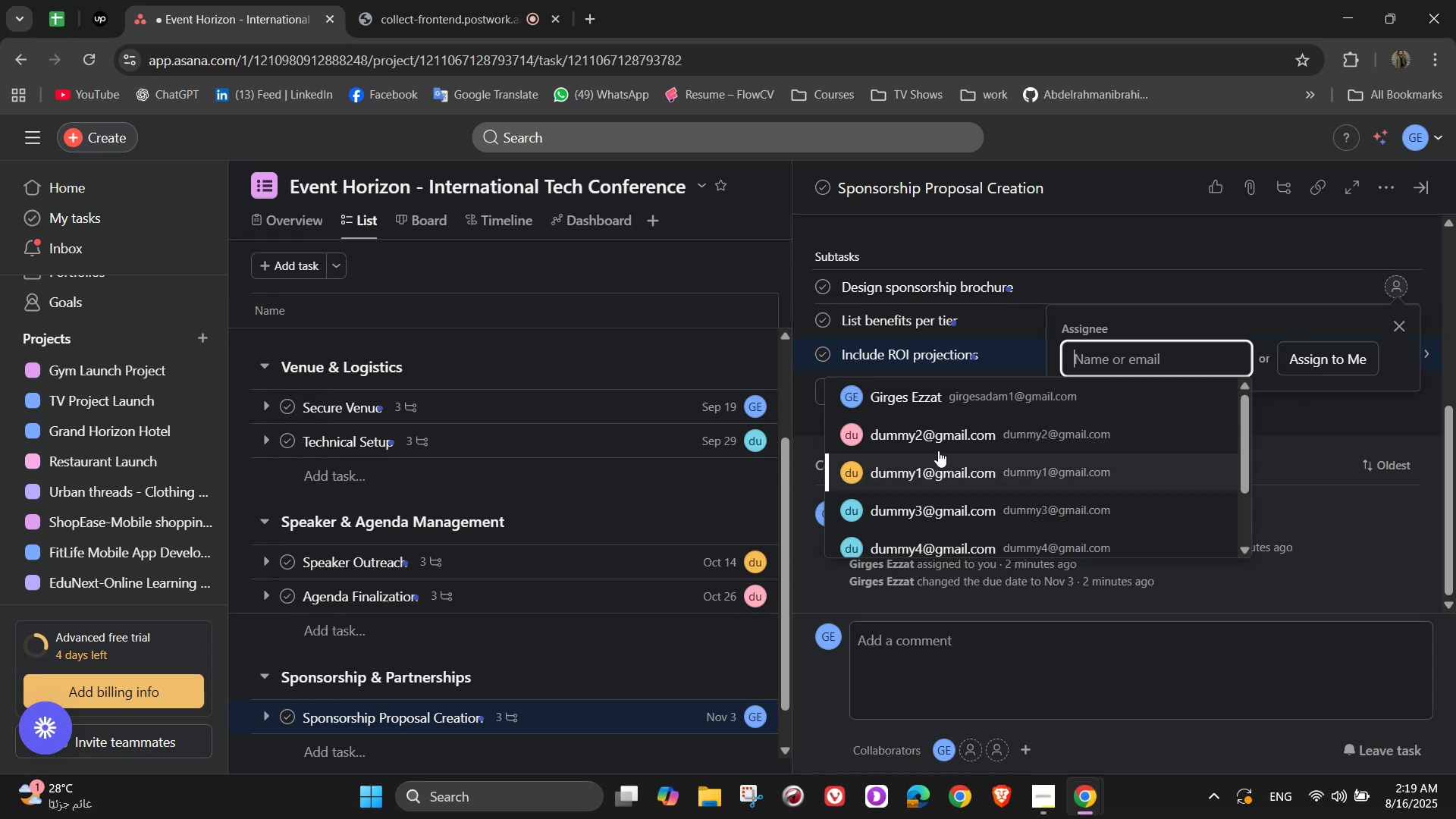 
left_click([944, 397])
 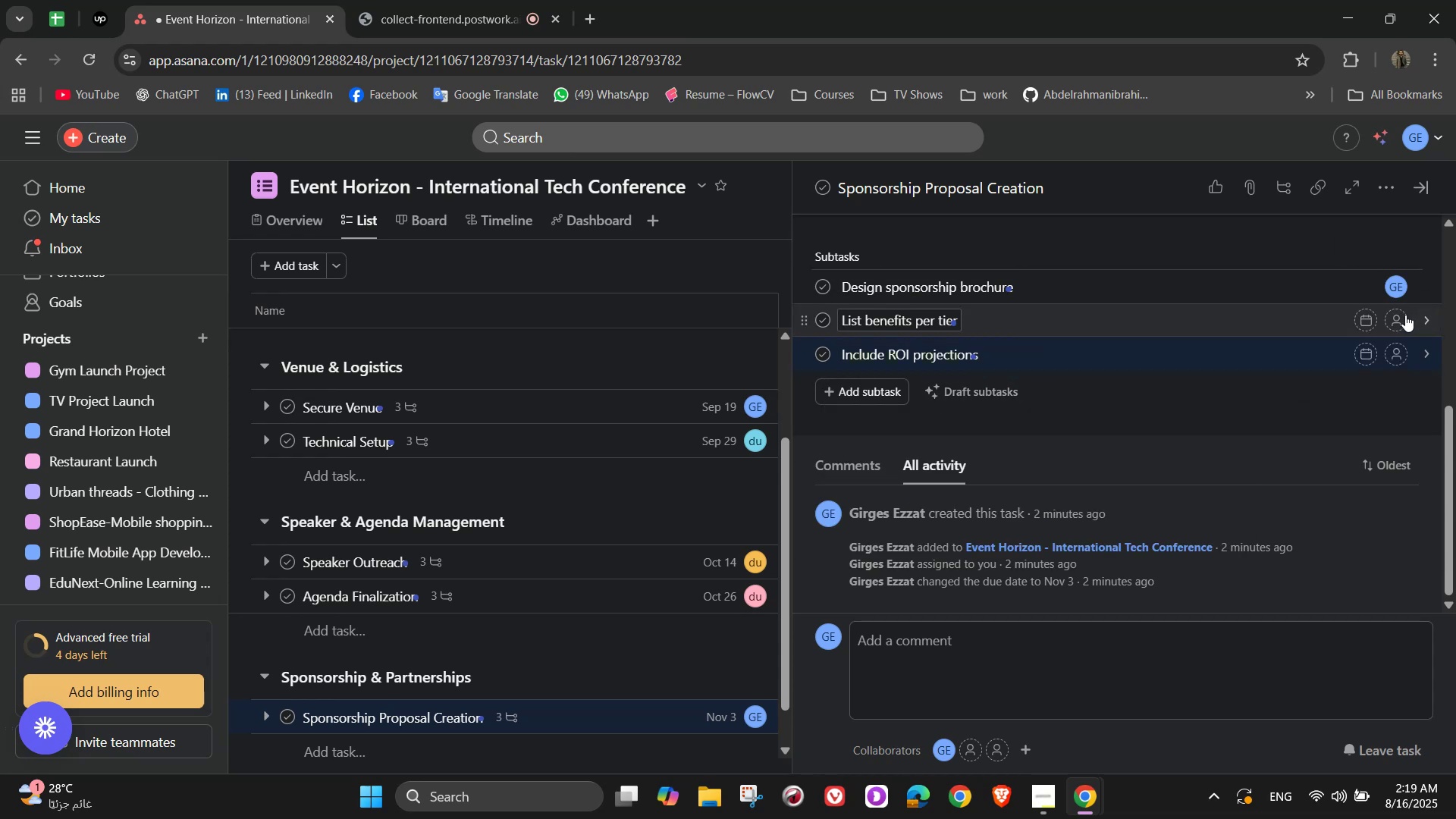 
left_click([1401, 315])
 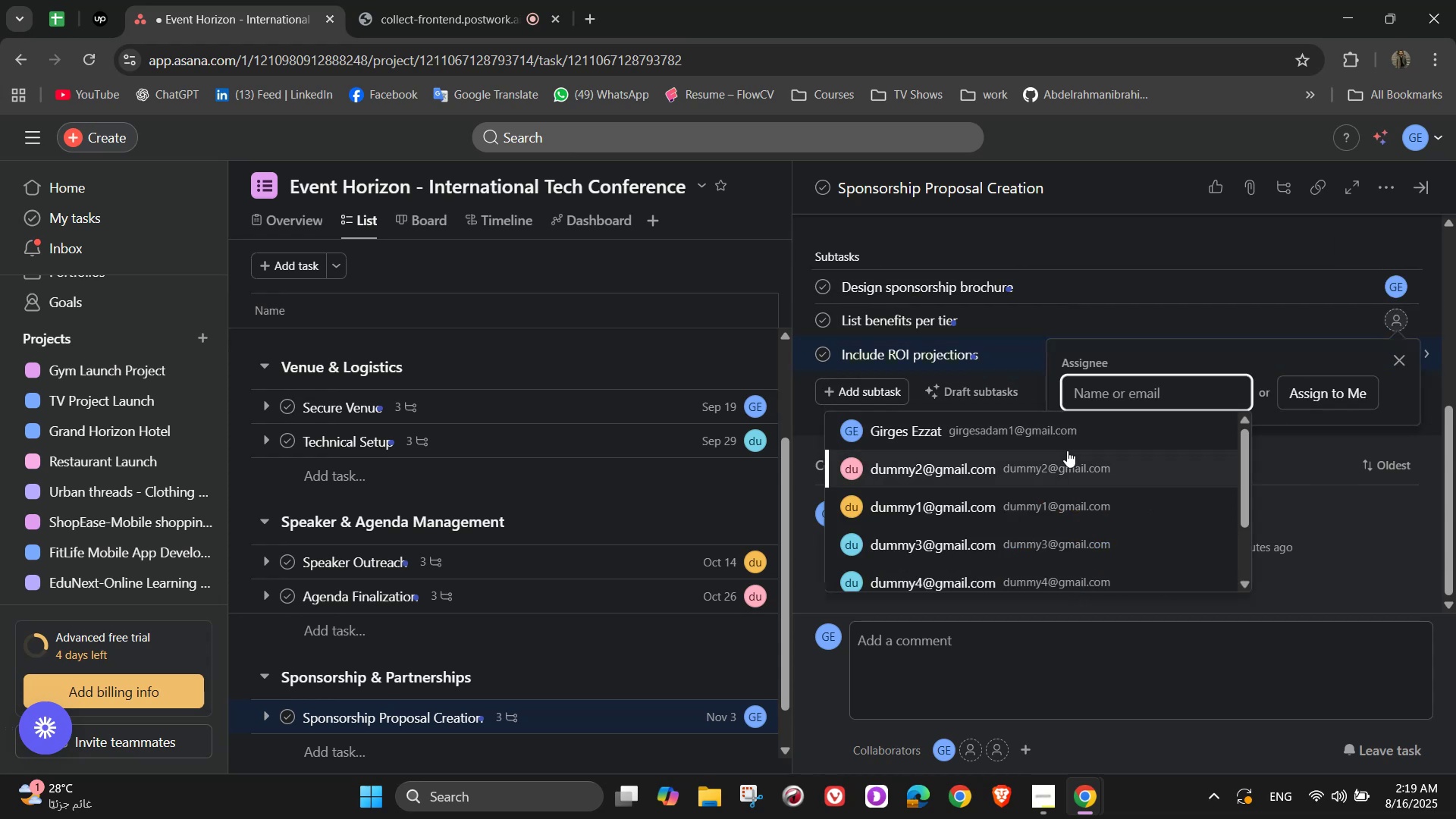 
left_click([1067, 450])
 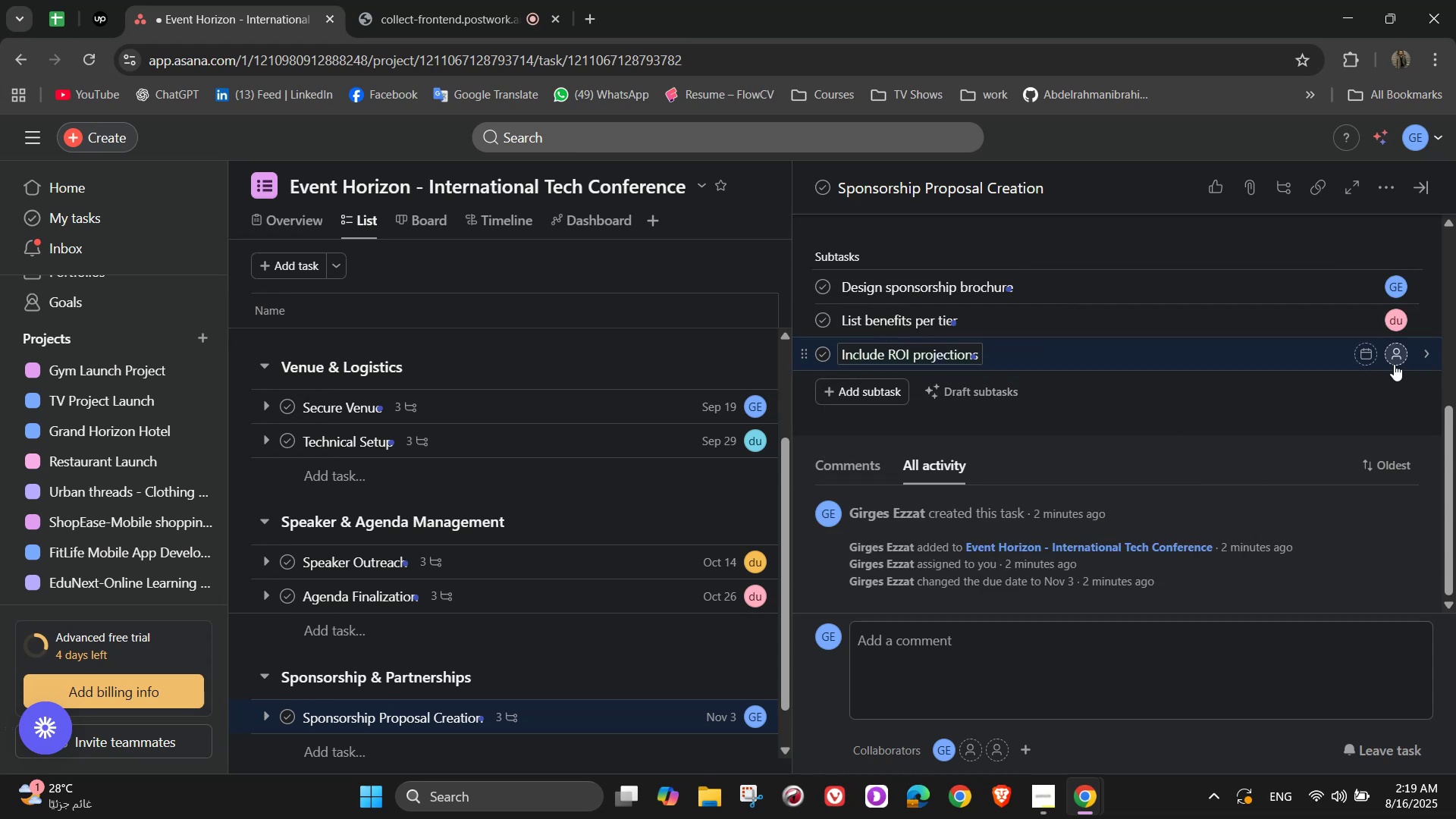 
left_click([1394, 363])
 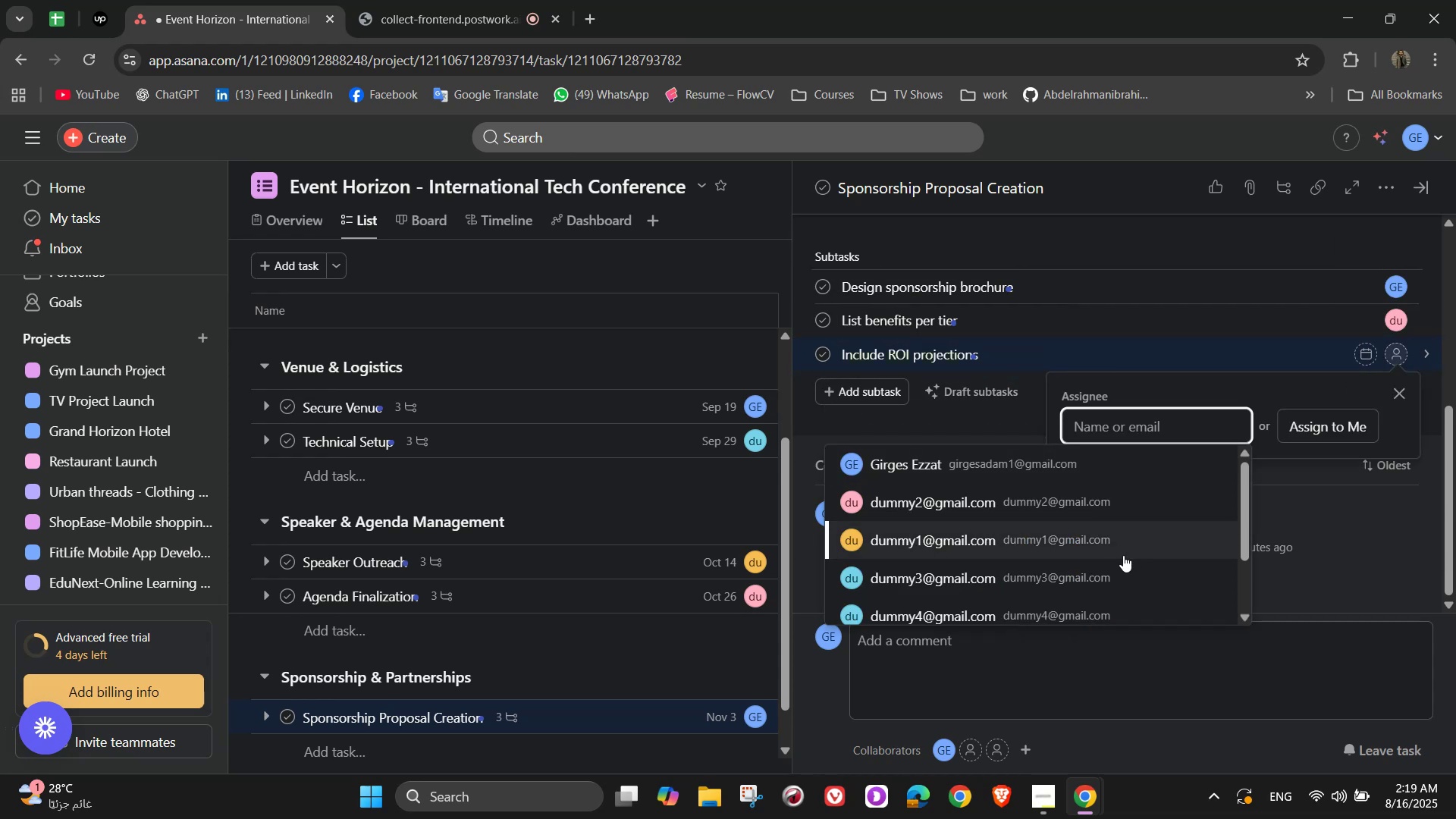 
left_click([1117, 560])
 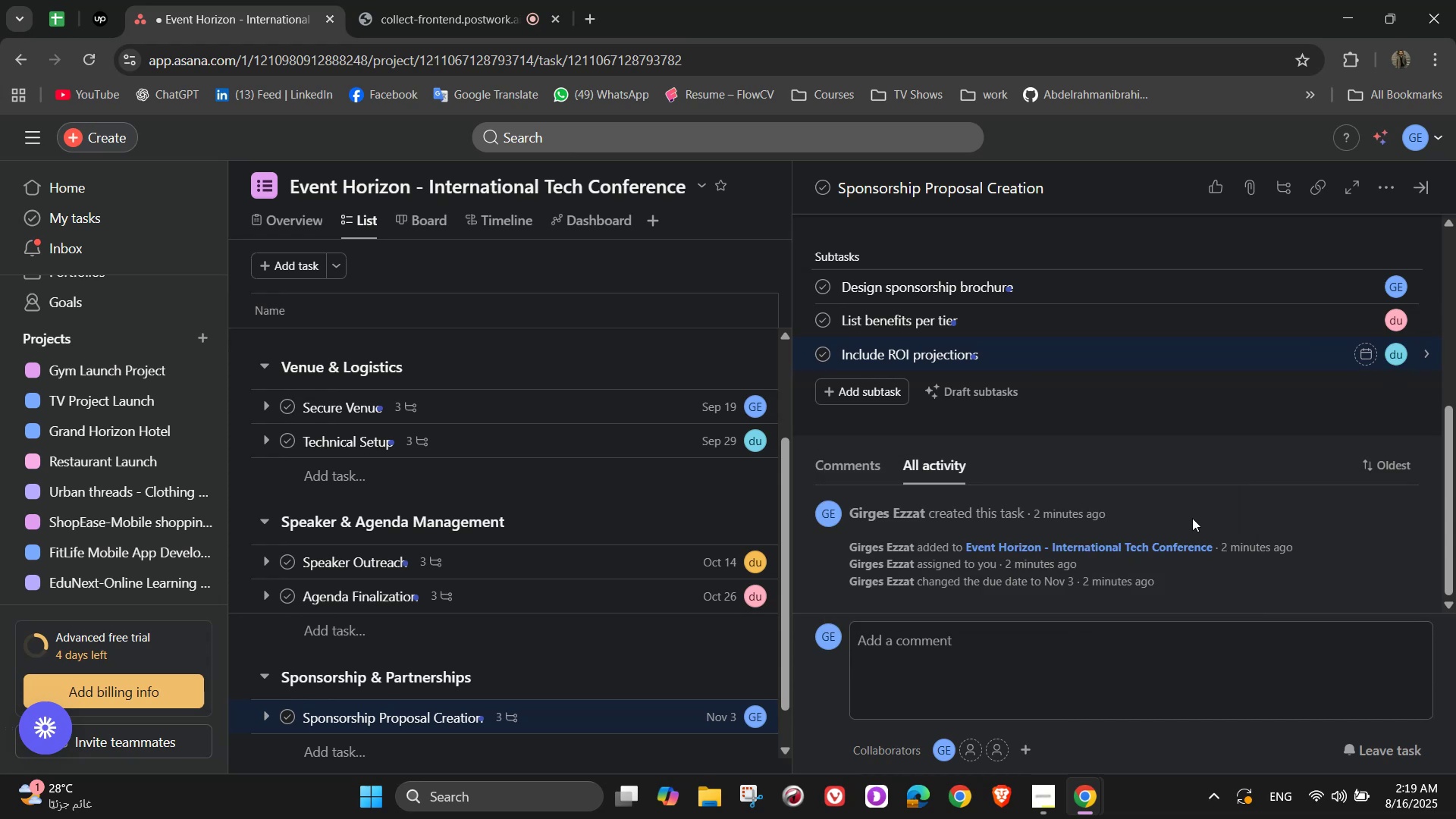 
scroll: coordinate [1198, 524], scroll_direction: up, amount: 8.0
 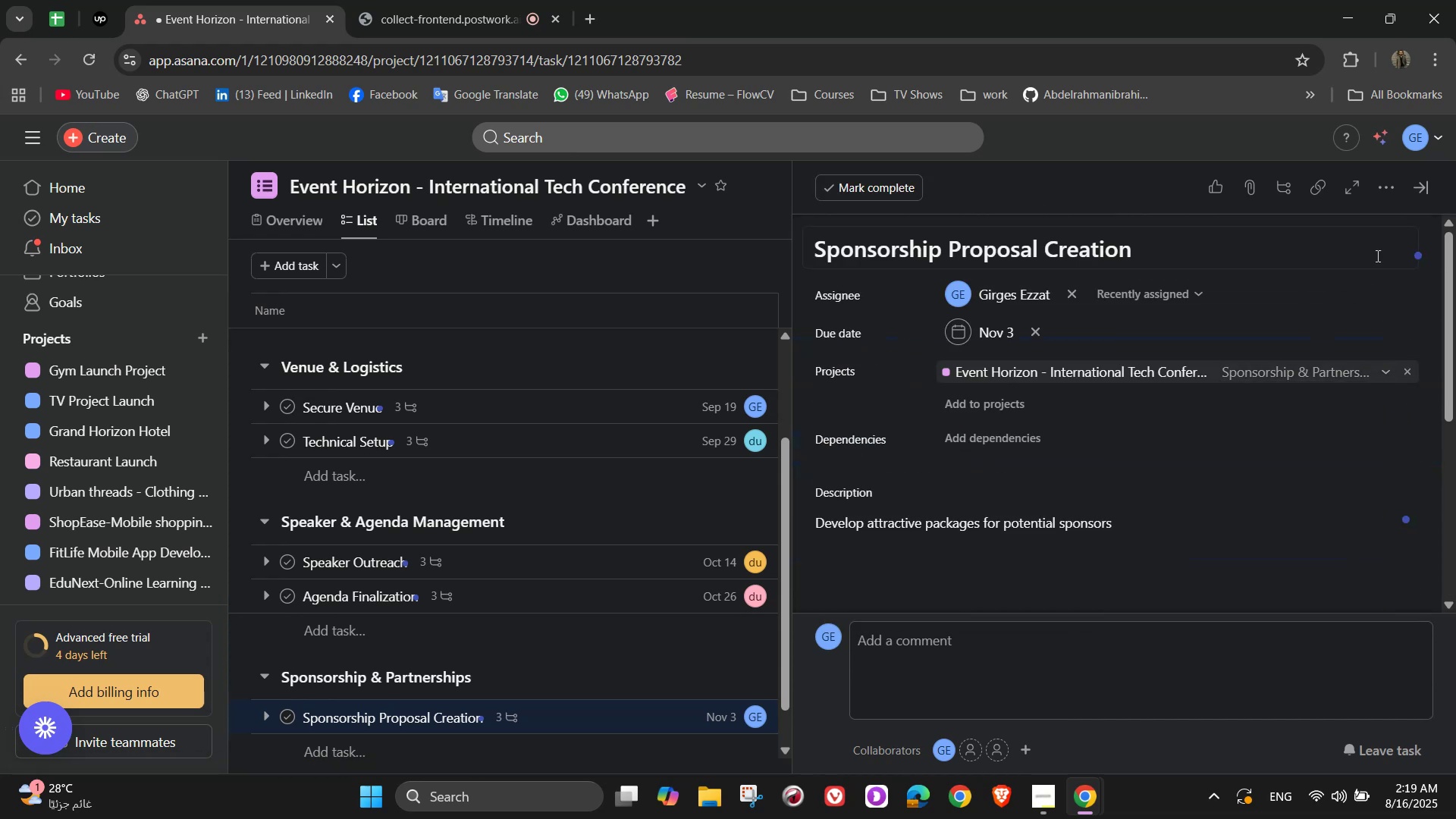 
left_click([1417, 190])
 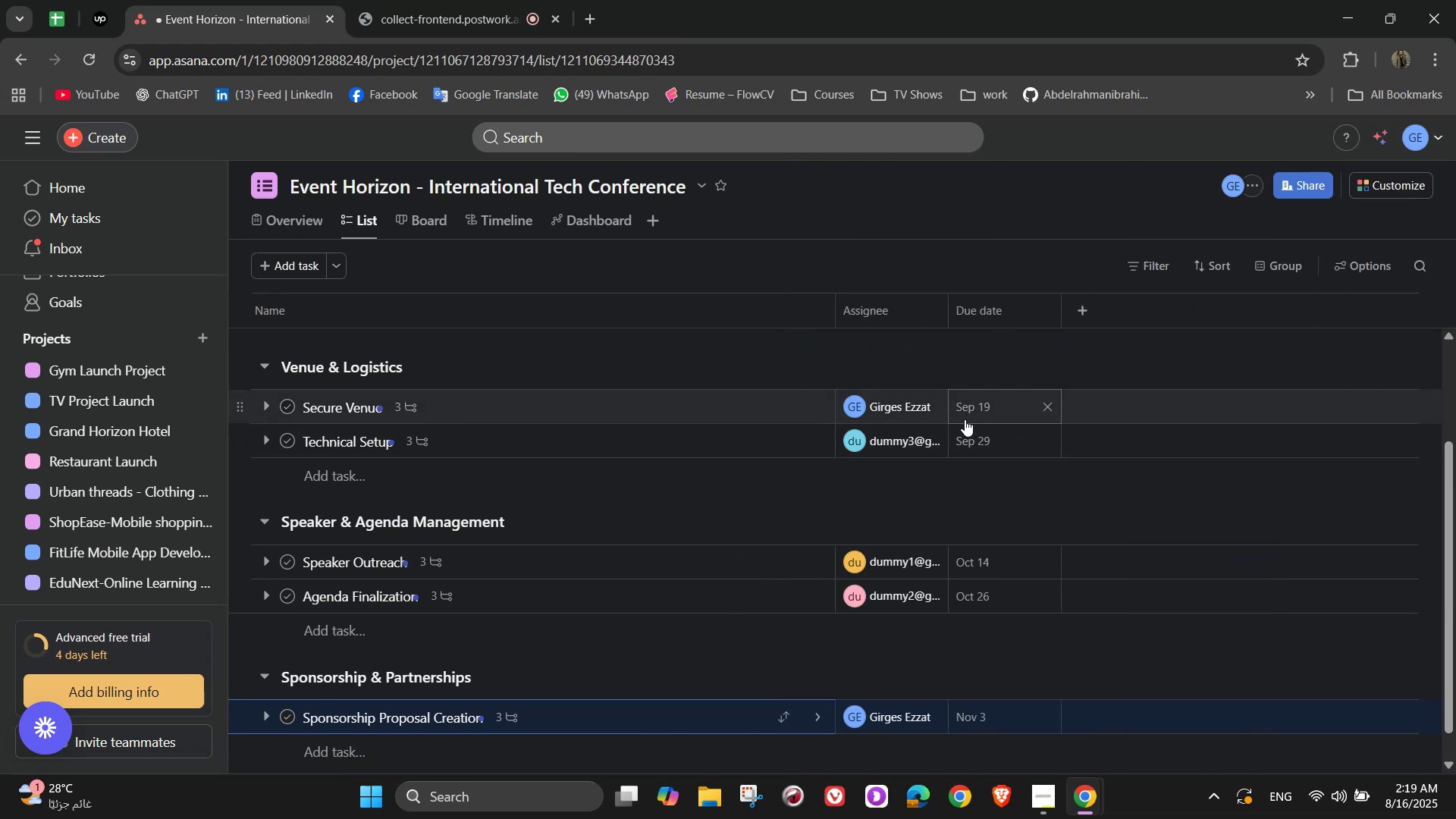 
scroll: coordinate [482, 620], scroll_direction: down, amount: 2.0
 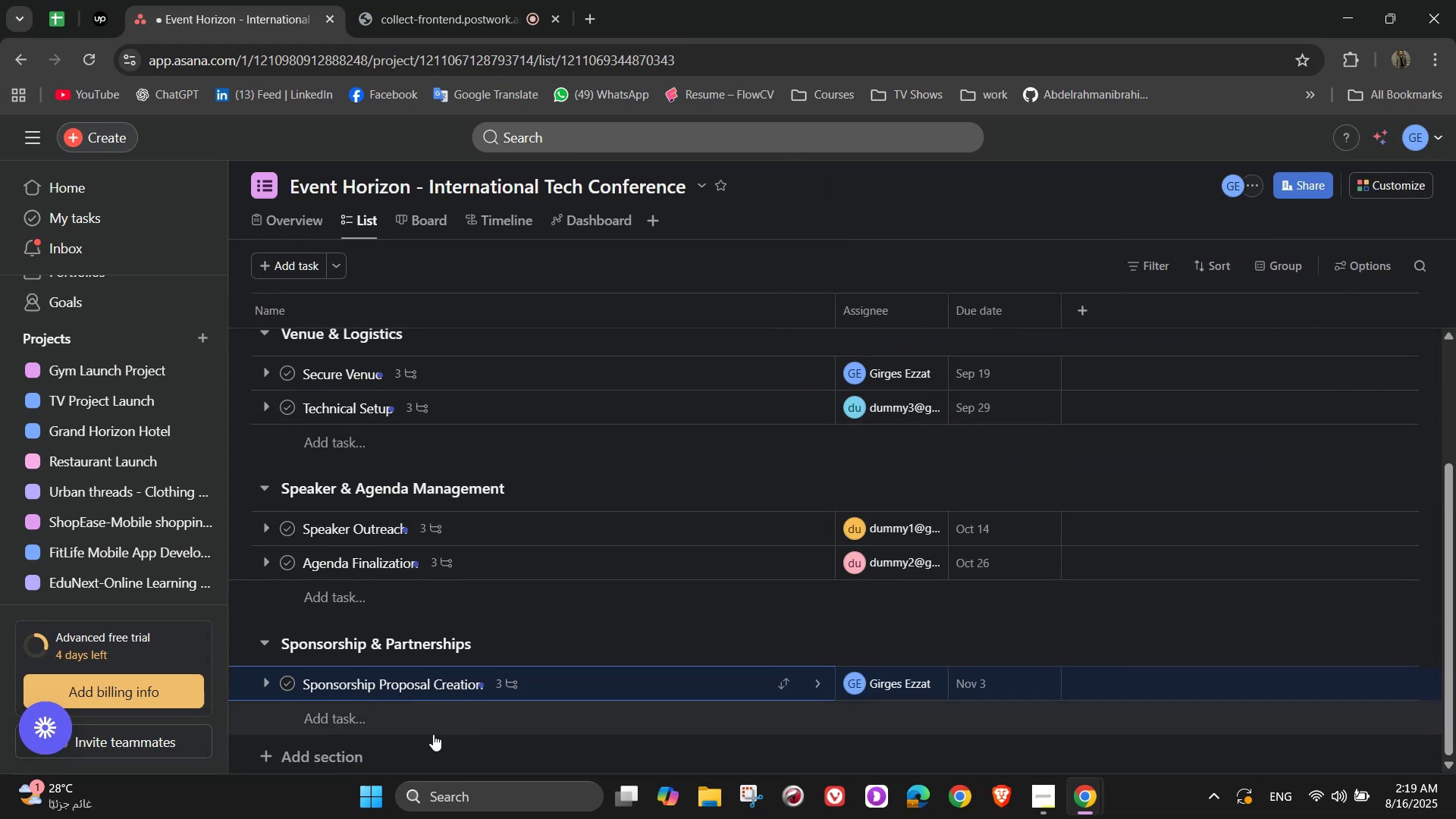 
left_click([433, 734])
 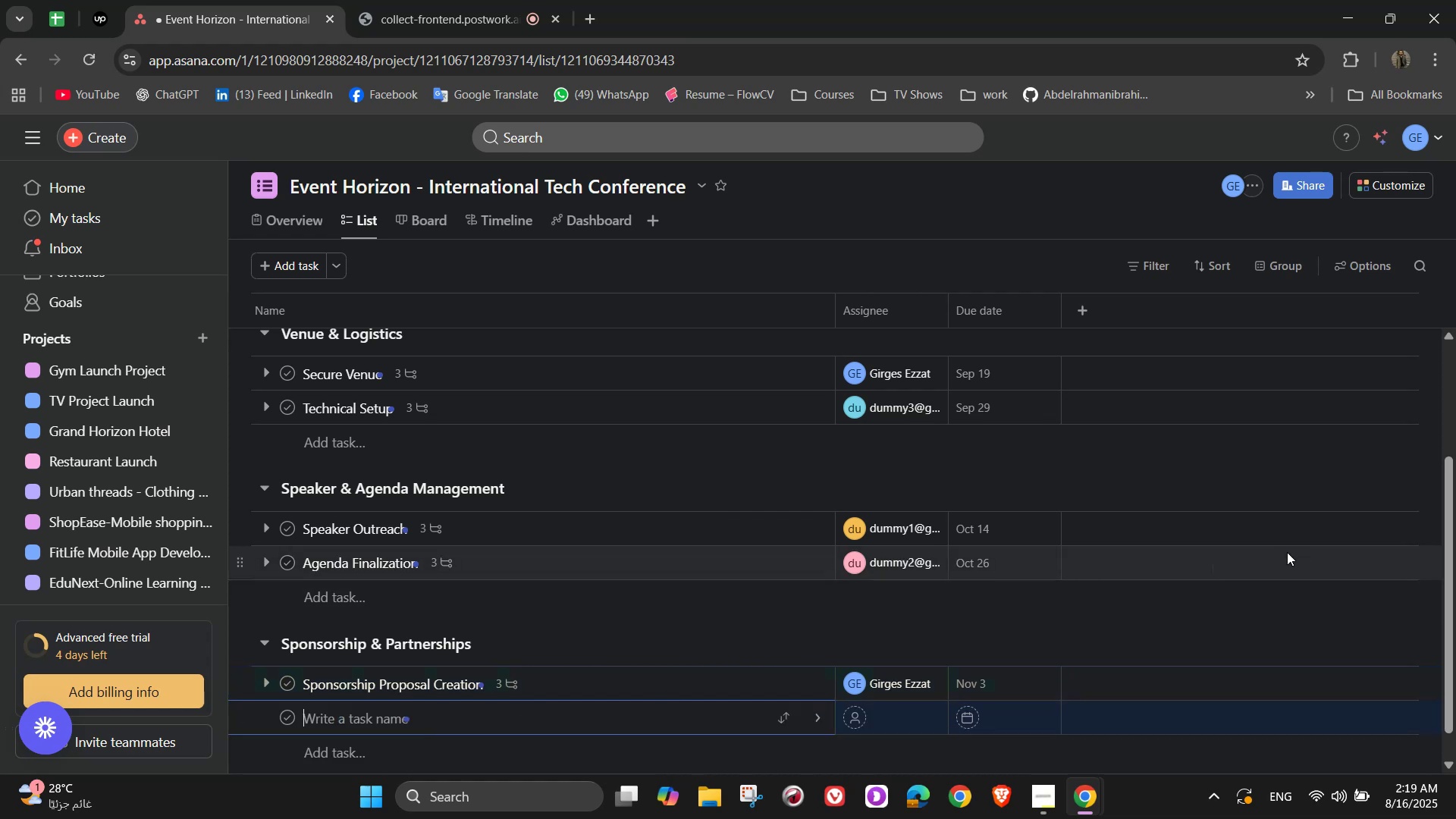 
type(Sponsor Outreach)
 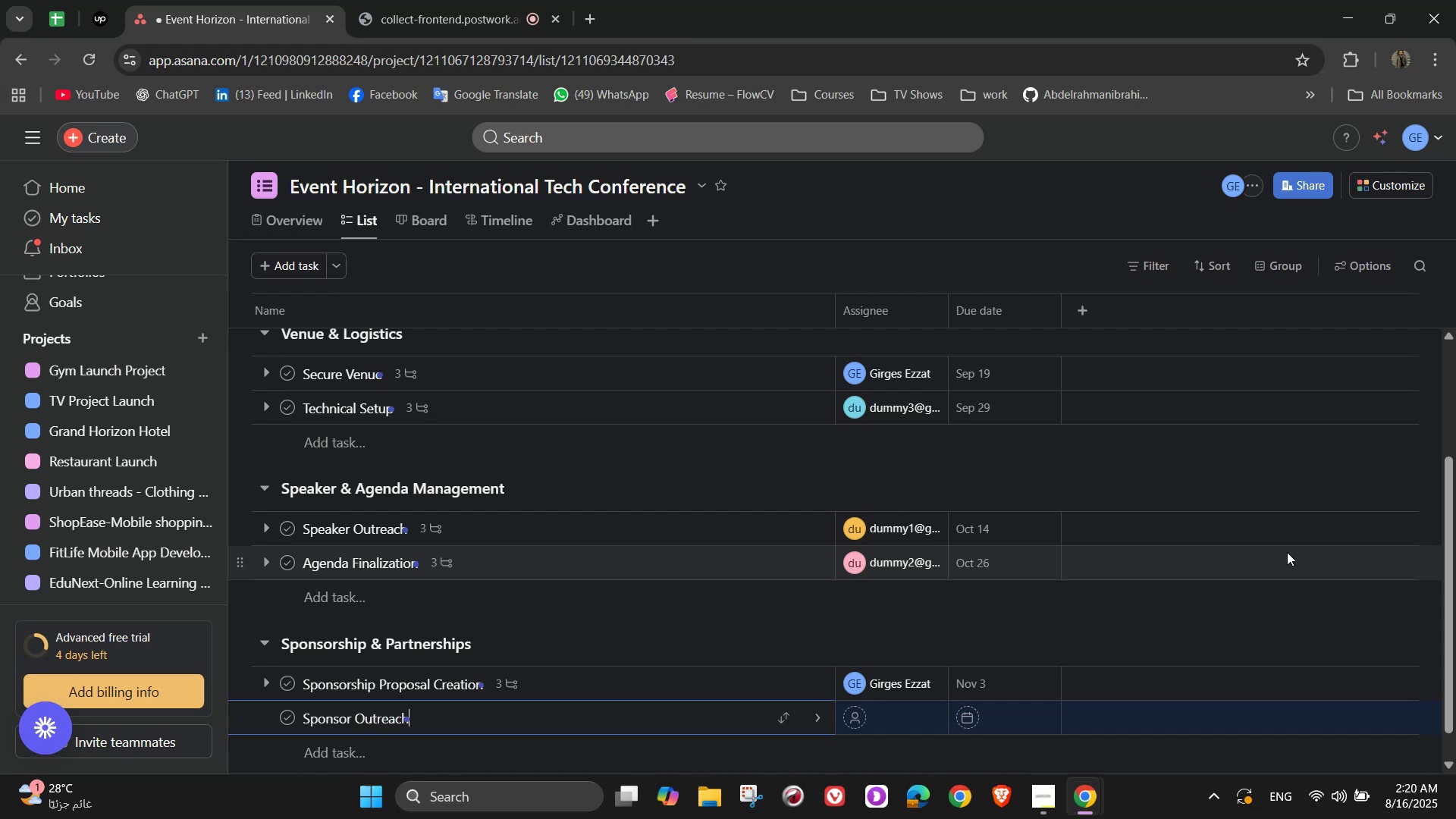 
wait(5.7)
 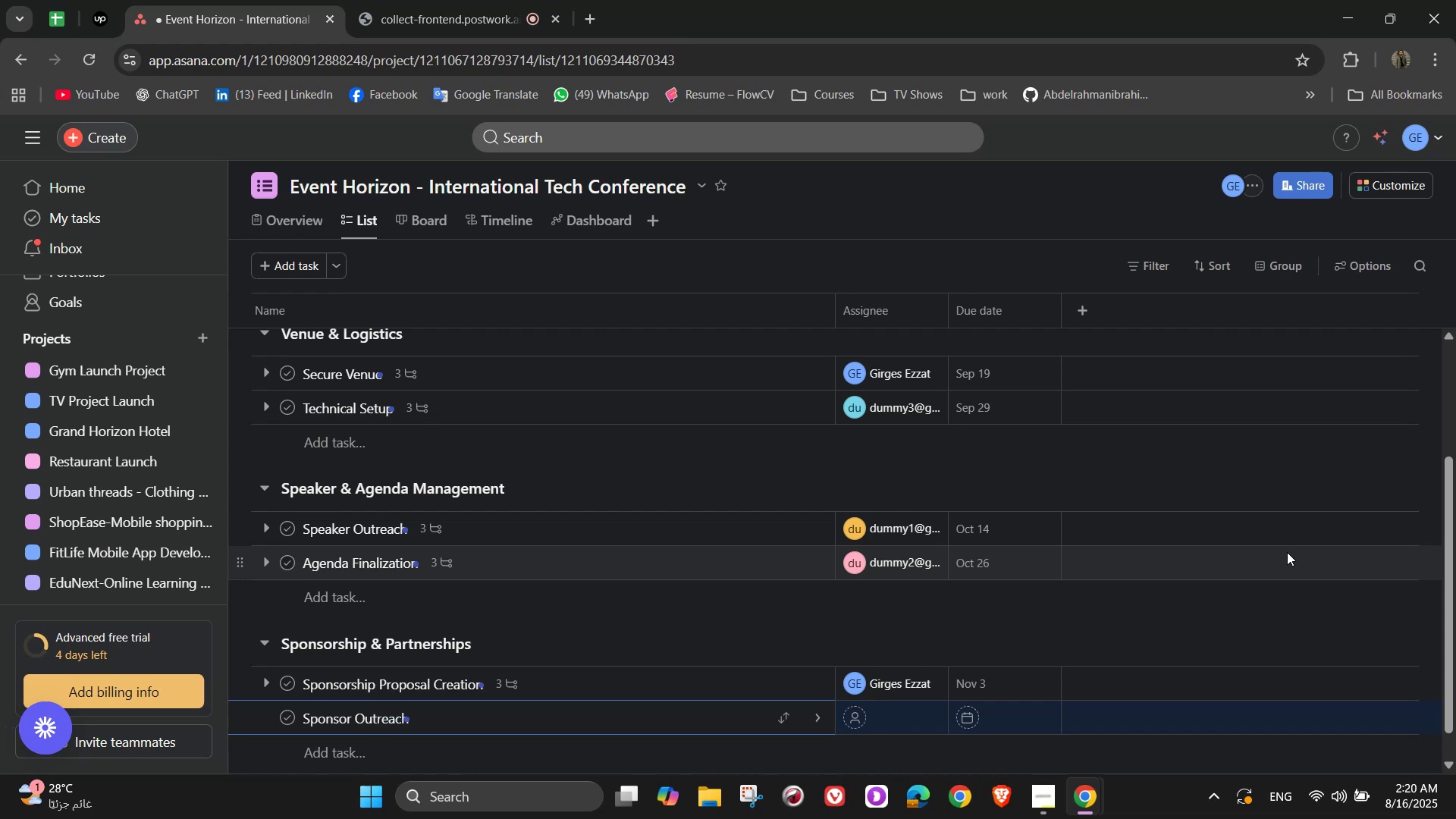 
left_click([818, 719])
 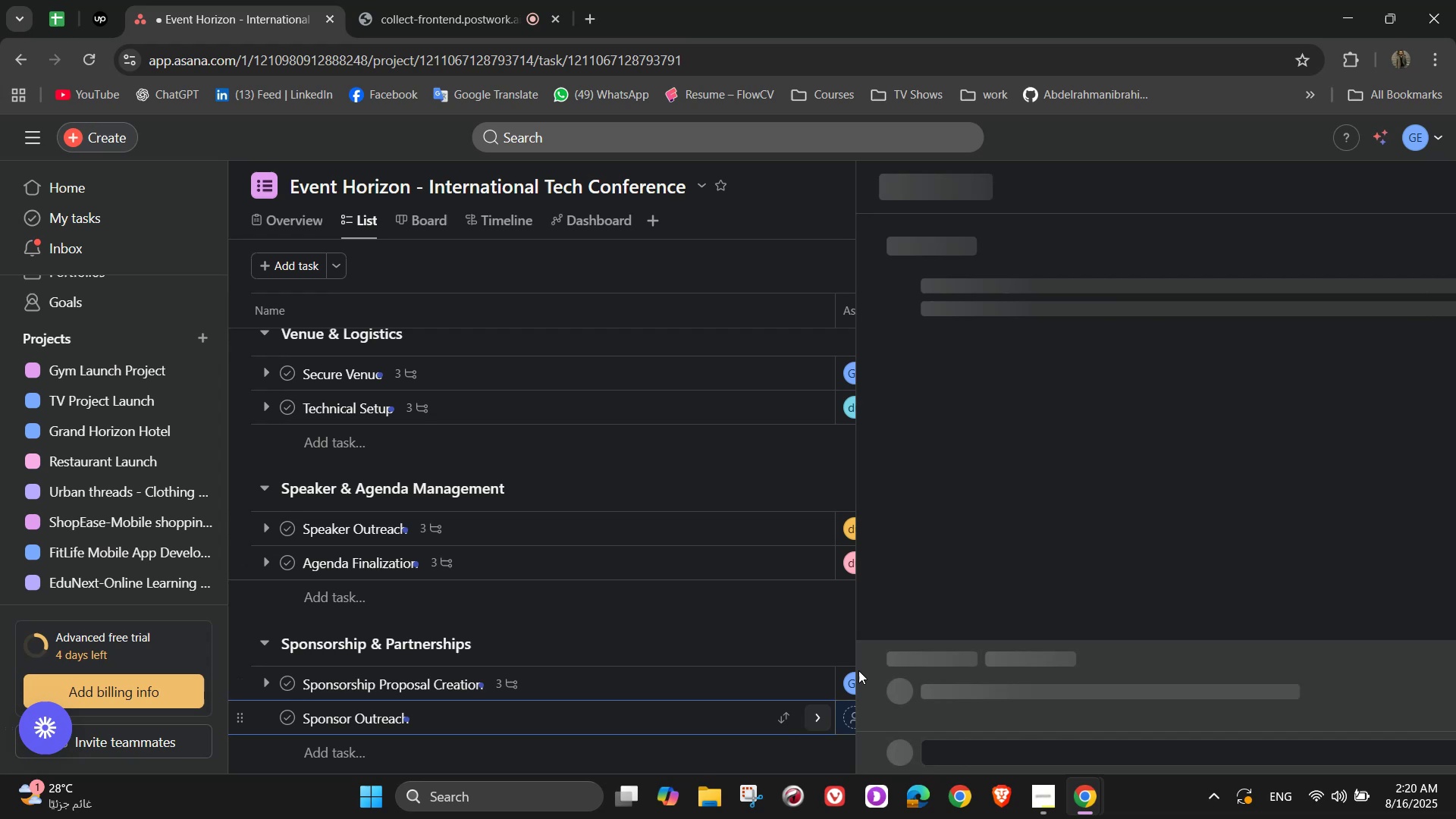 
mouse_move([894, 579])
 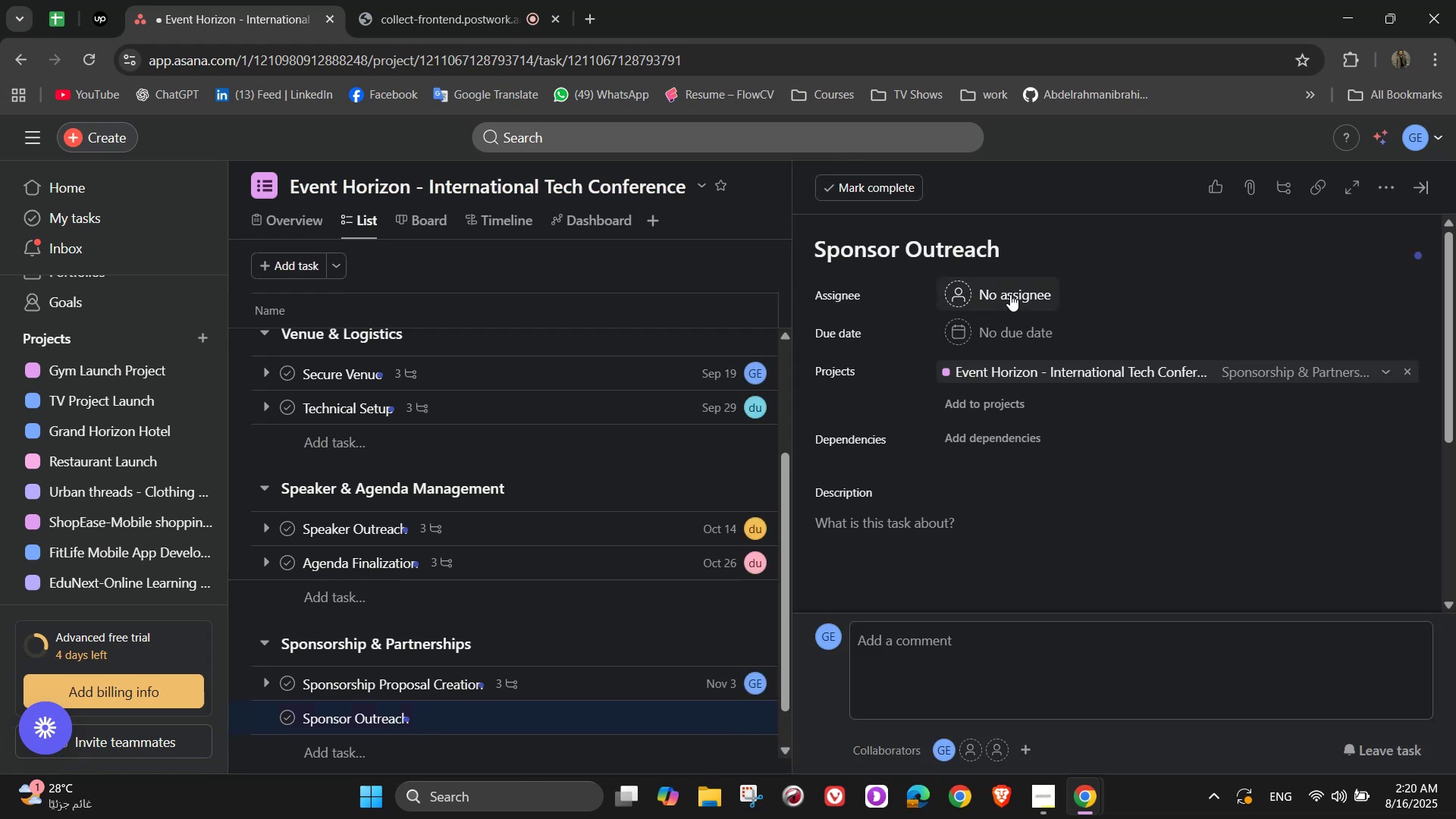 
left_click([1010, 294])
 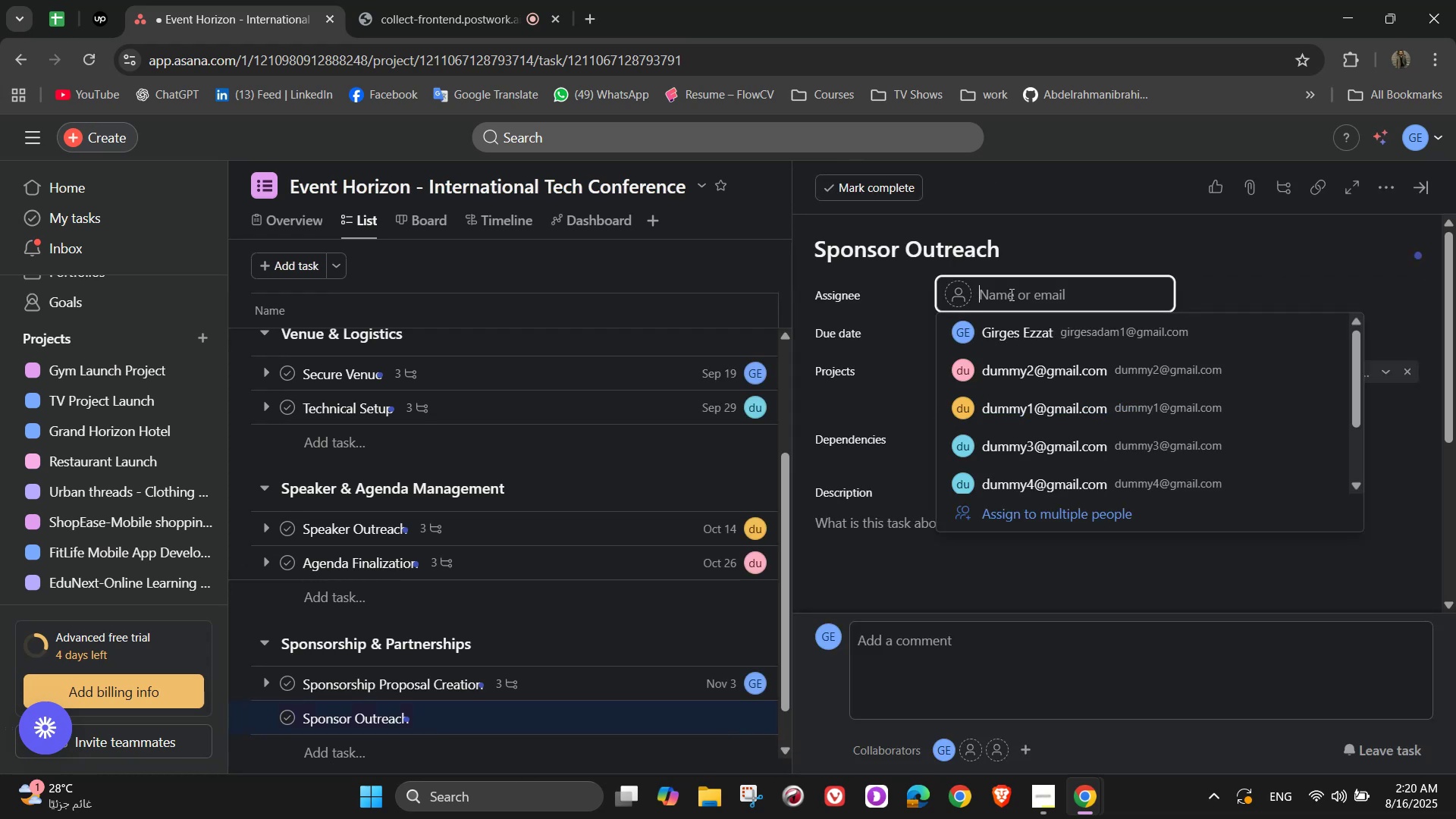 
wait(8.22)
 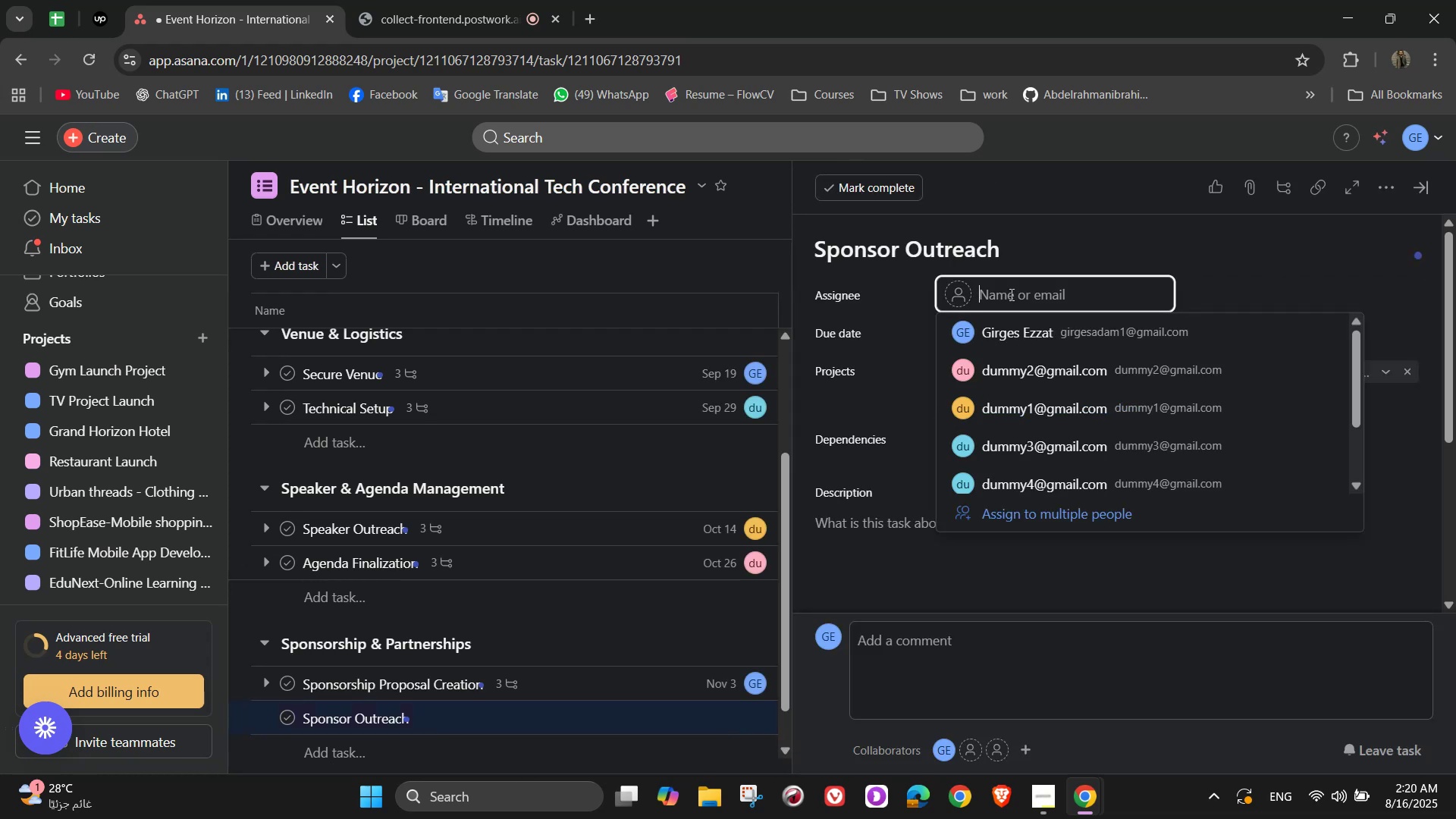 
left_click([1076, 393])
 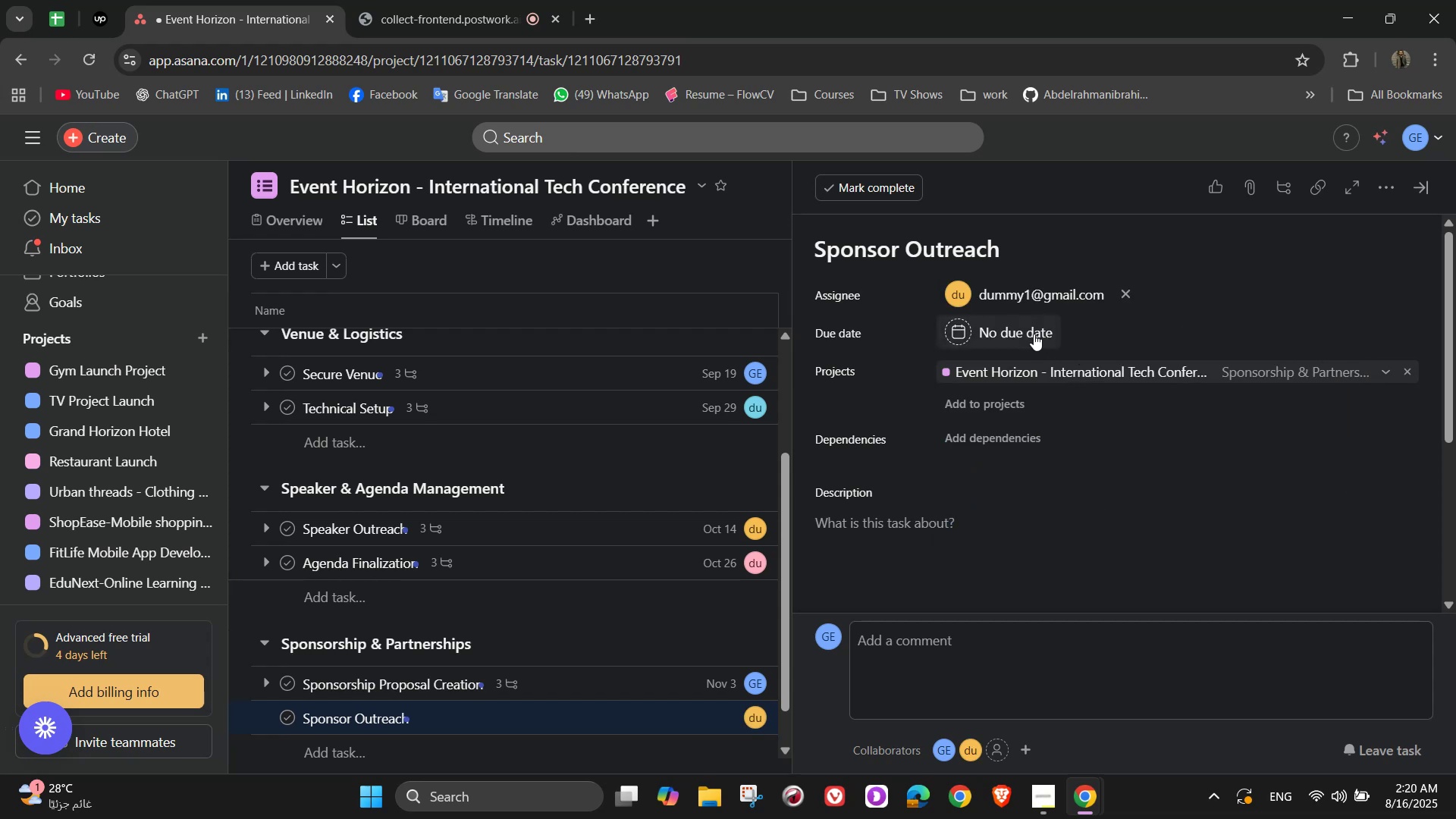 
left_click([1034, 334])
 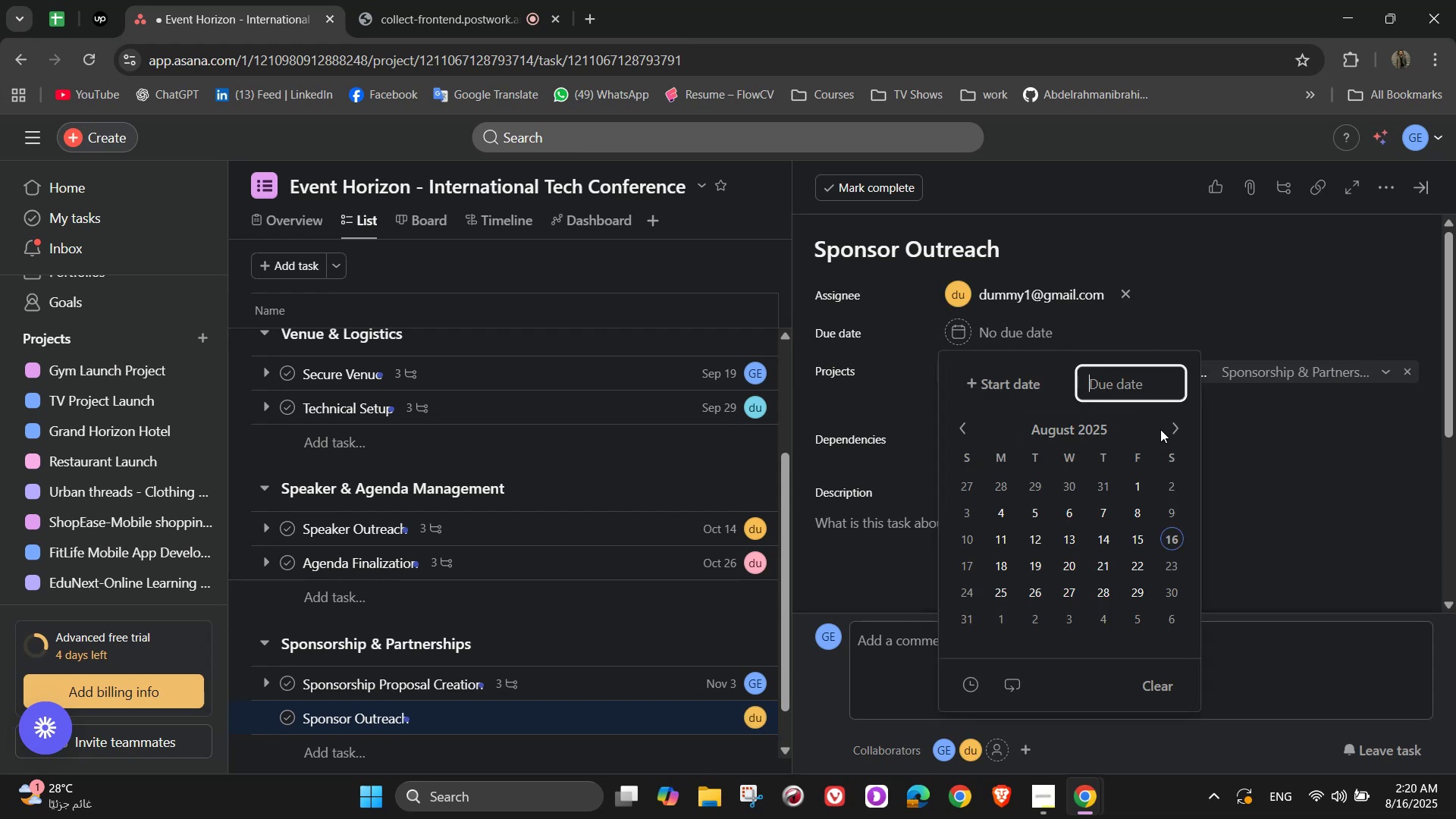 
double_click([1162, 429])
 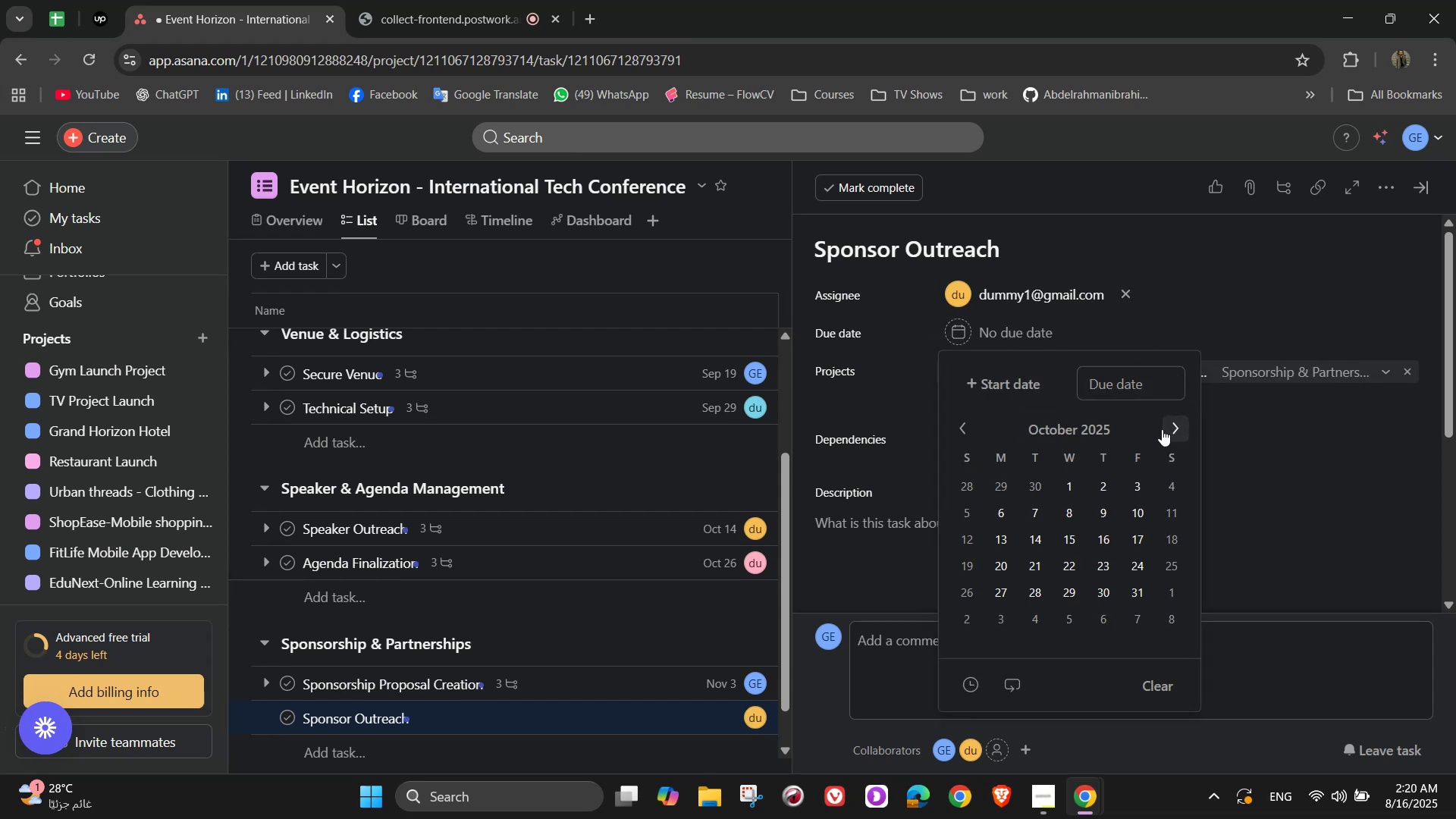 
triple_click([1162, 429])
 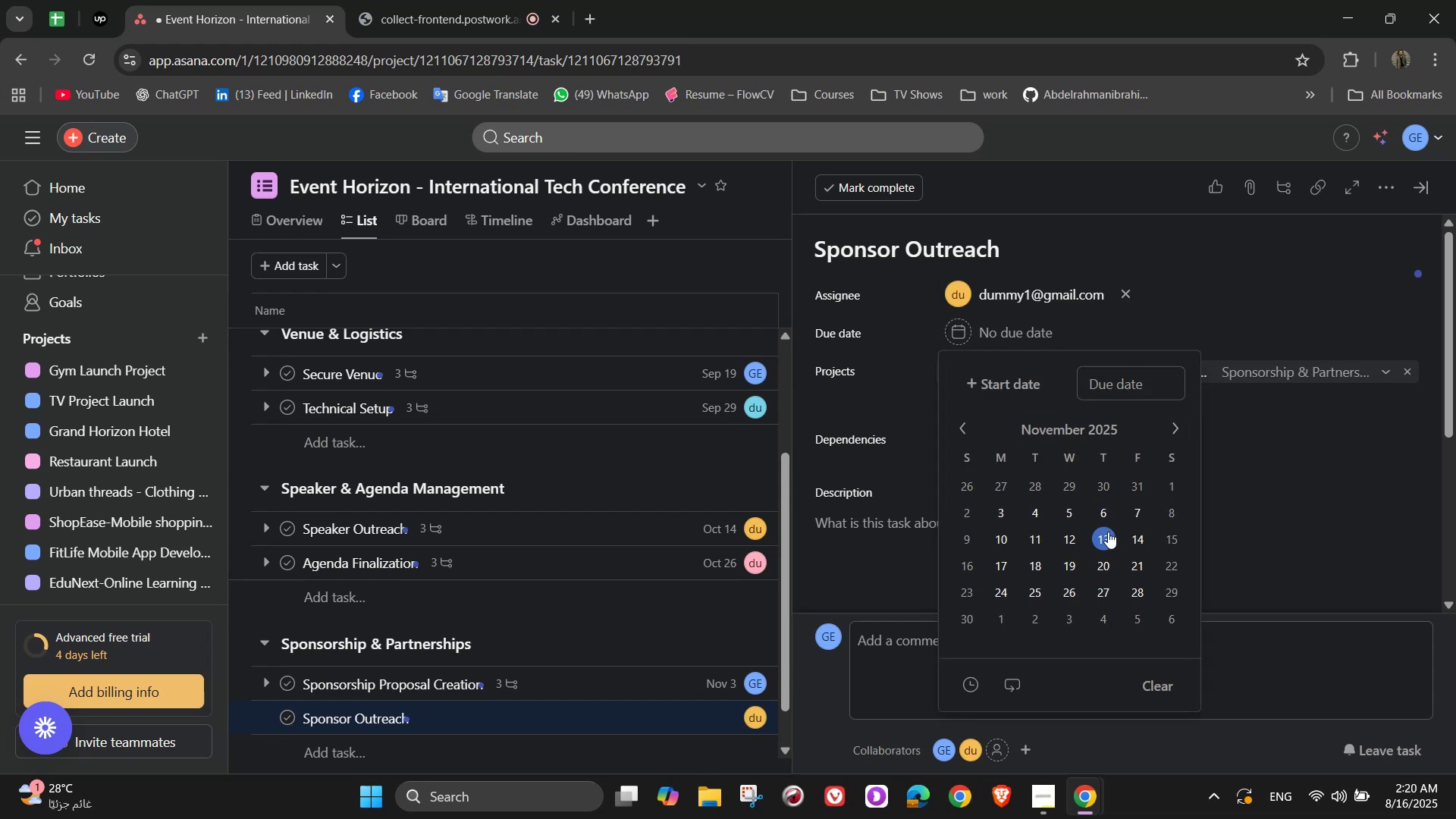 
left_click([1108, 532])
 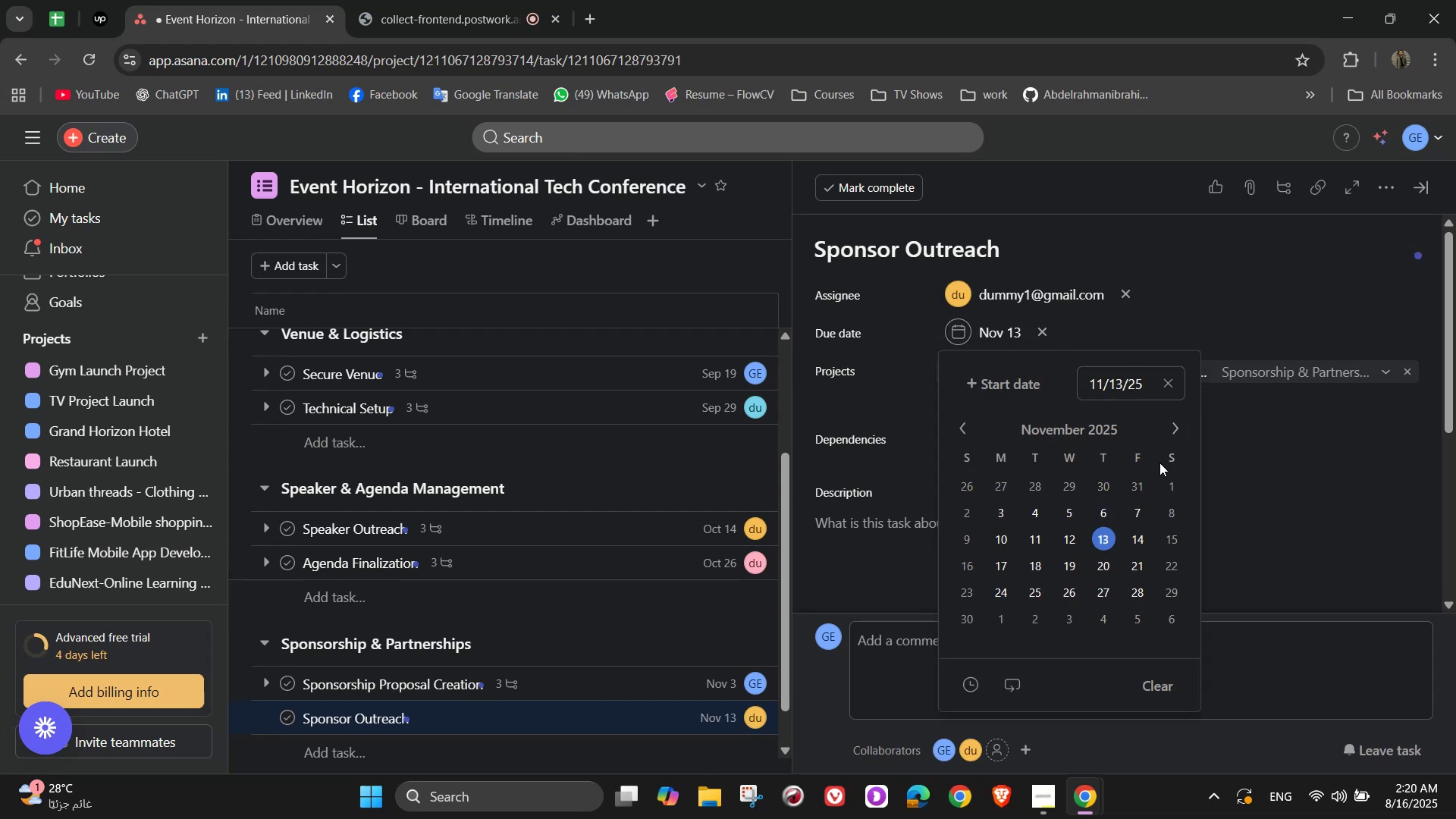 
left_click([1356, 472])
 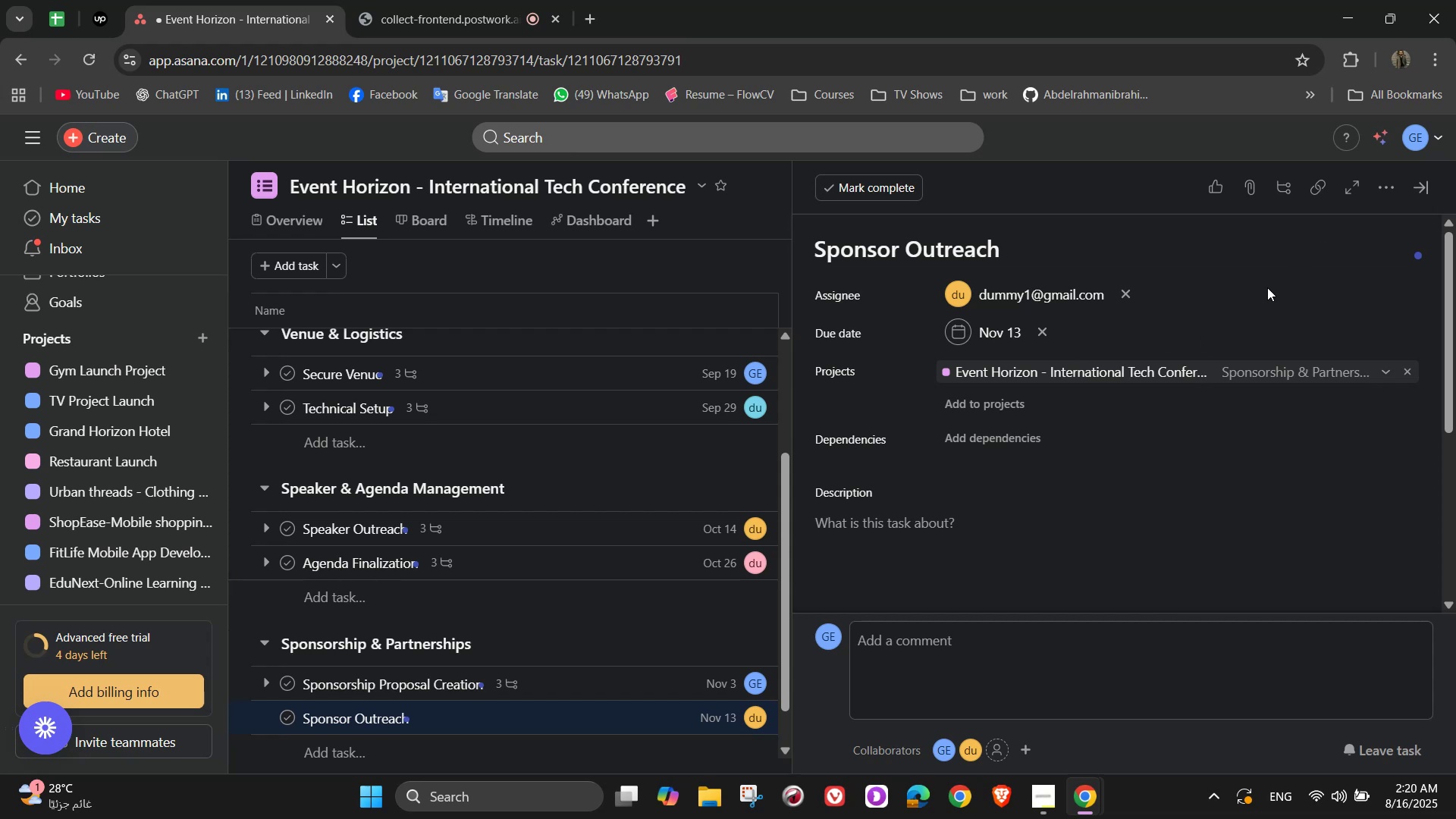 
scroll: coordinate [1080, 474], scroll_direction: down, amount: 2.0
 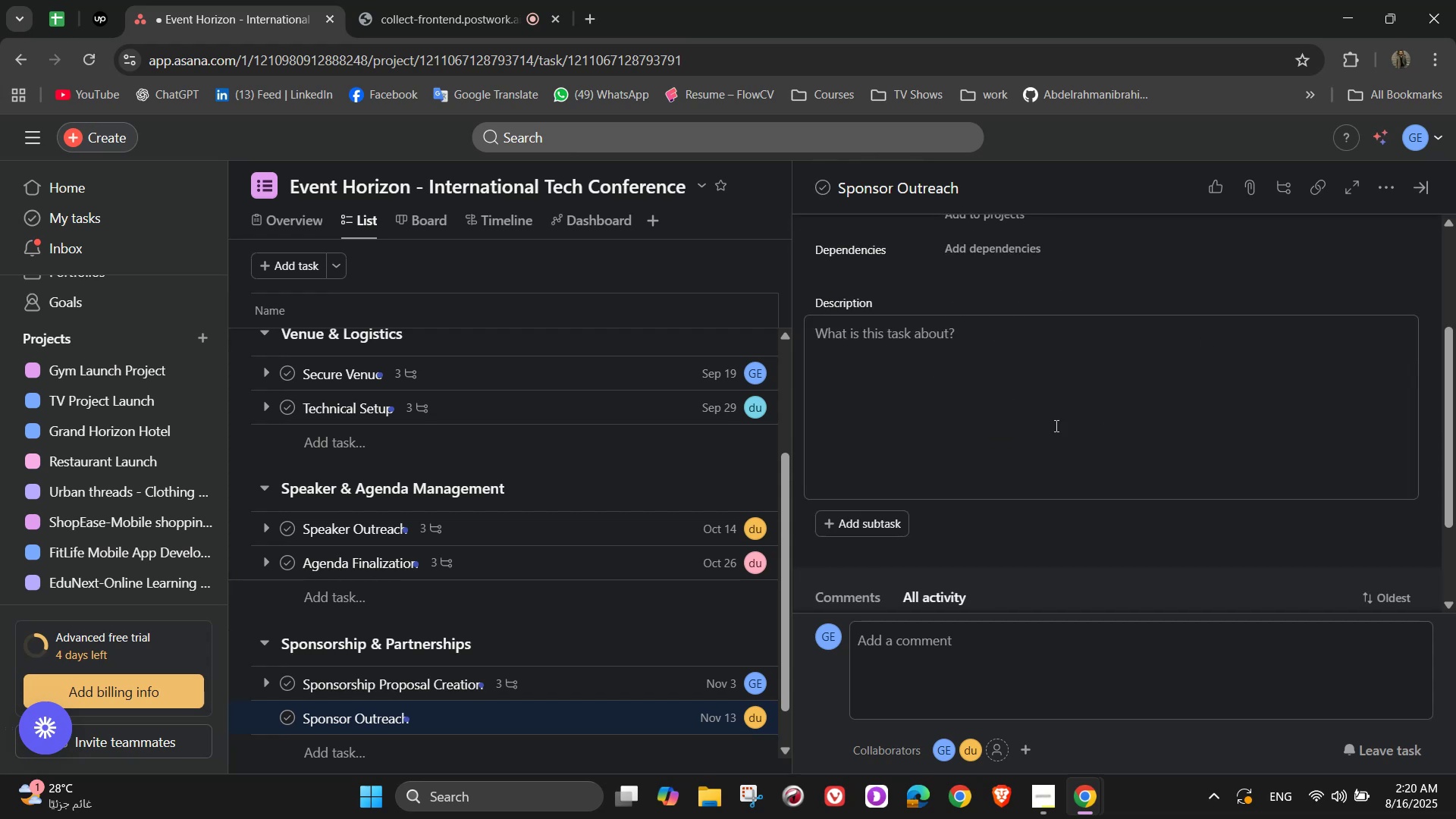 
left_click([1053, 420])
 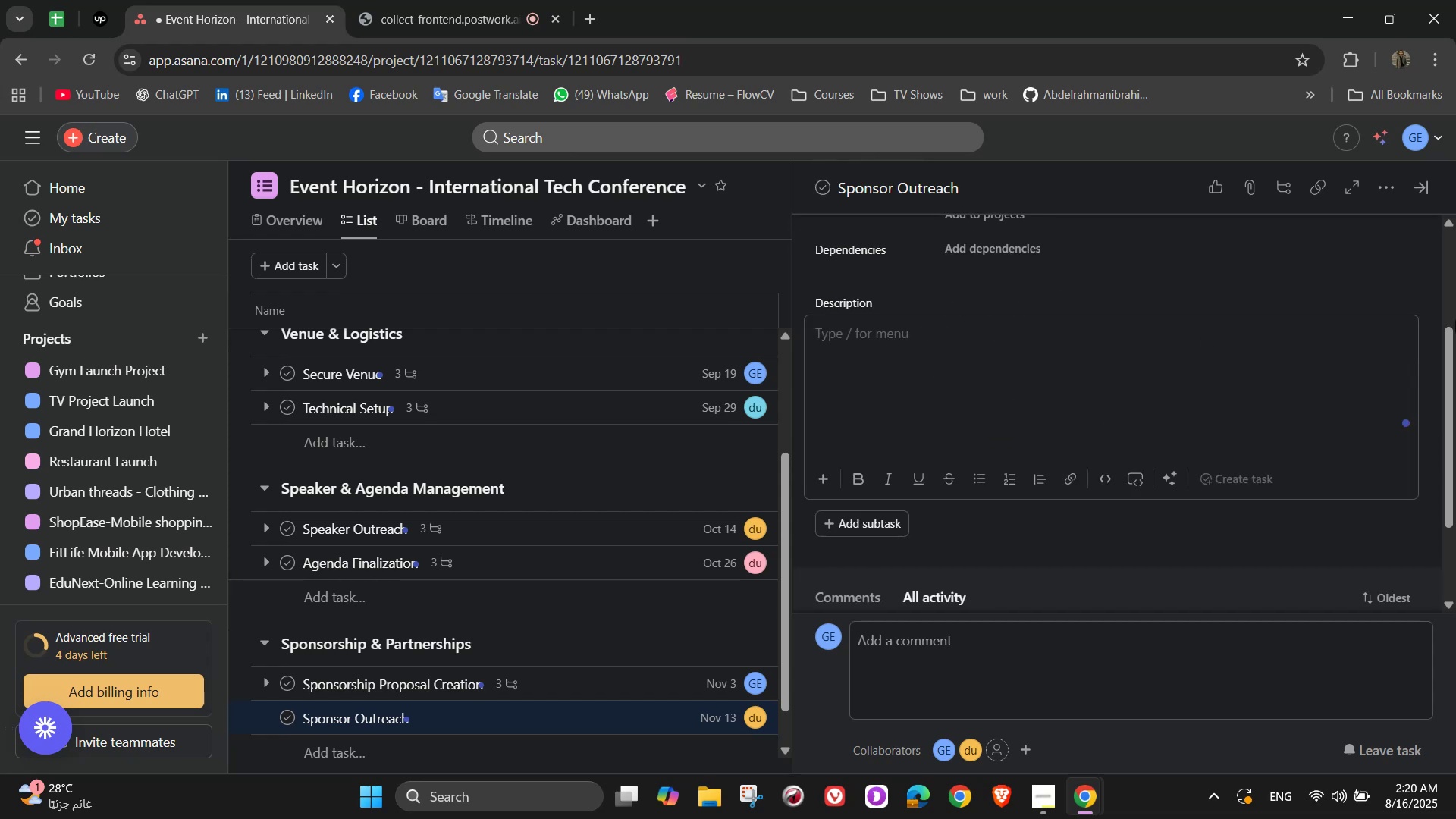 
type(Develo)
key(Backspace)
key(Backspace)
type(lop attracts)
 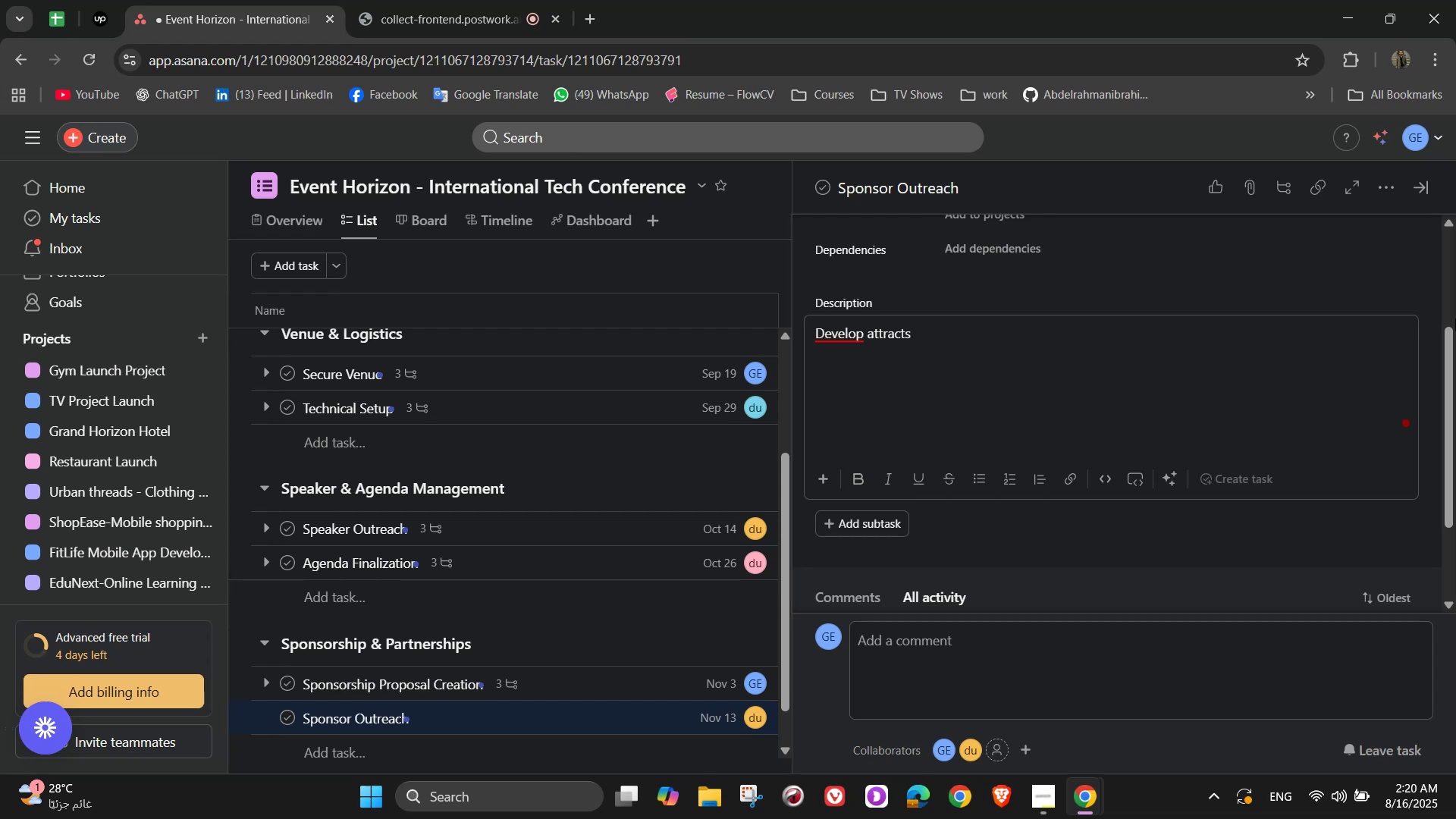 
wait(12.95)
 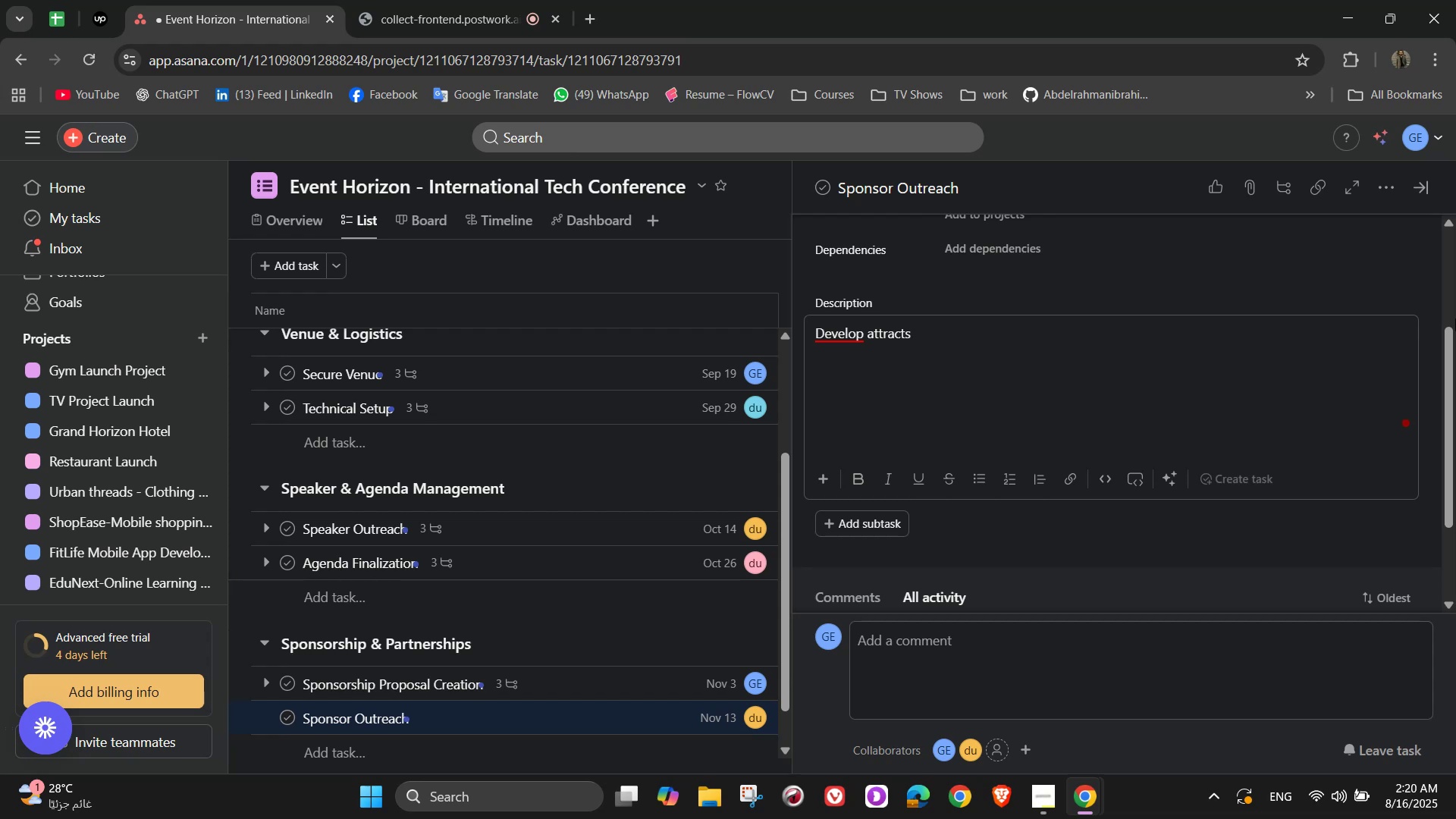 
key(Backspace)
type(ive )
 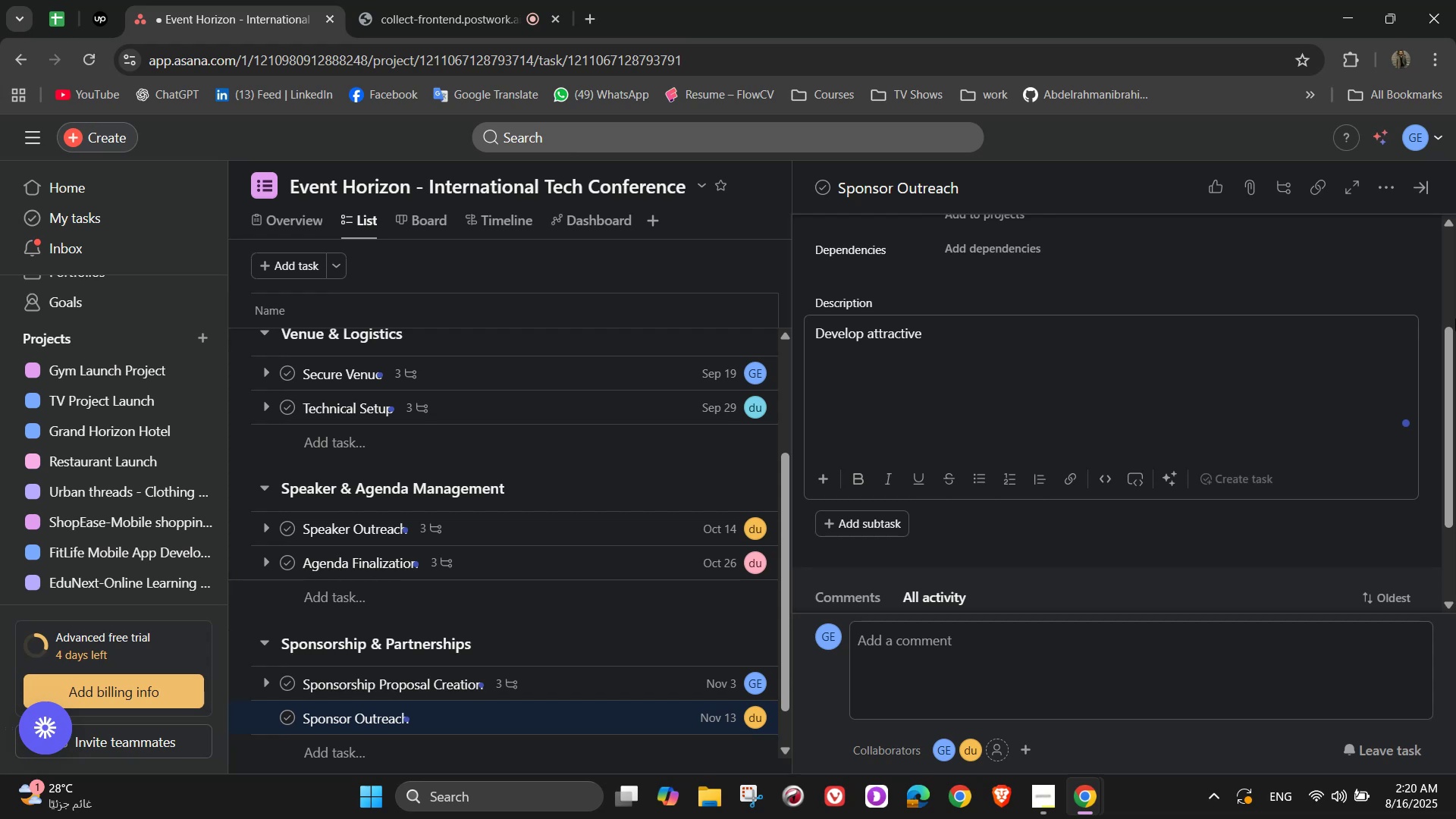 
wait(7.88)
 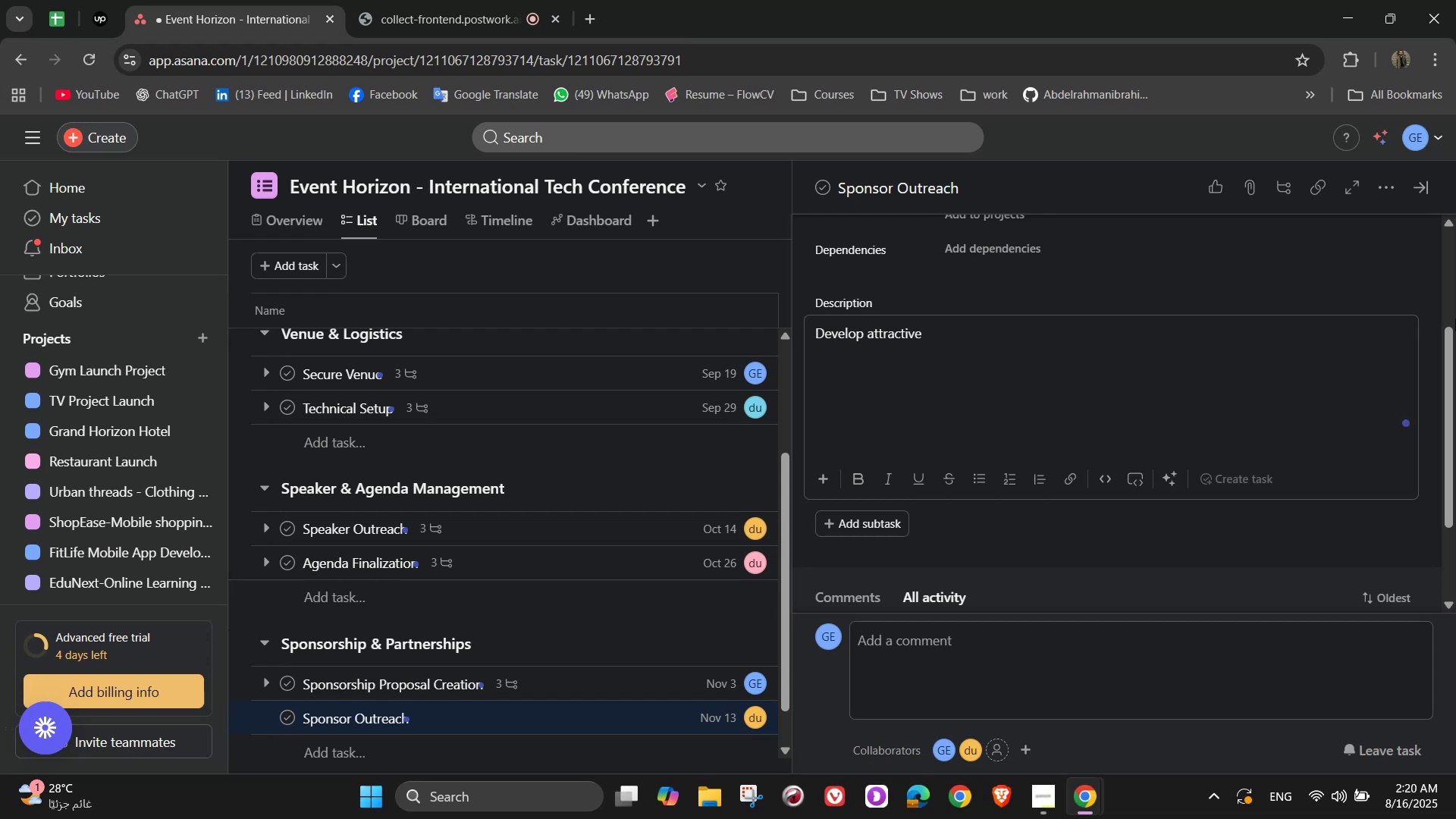 
type(package)
 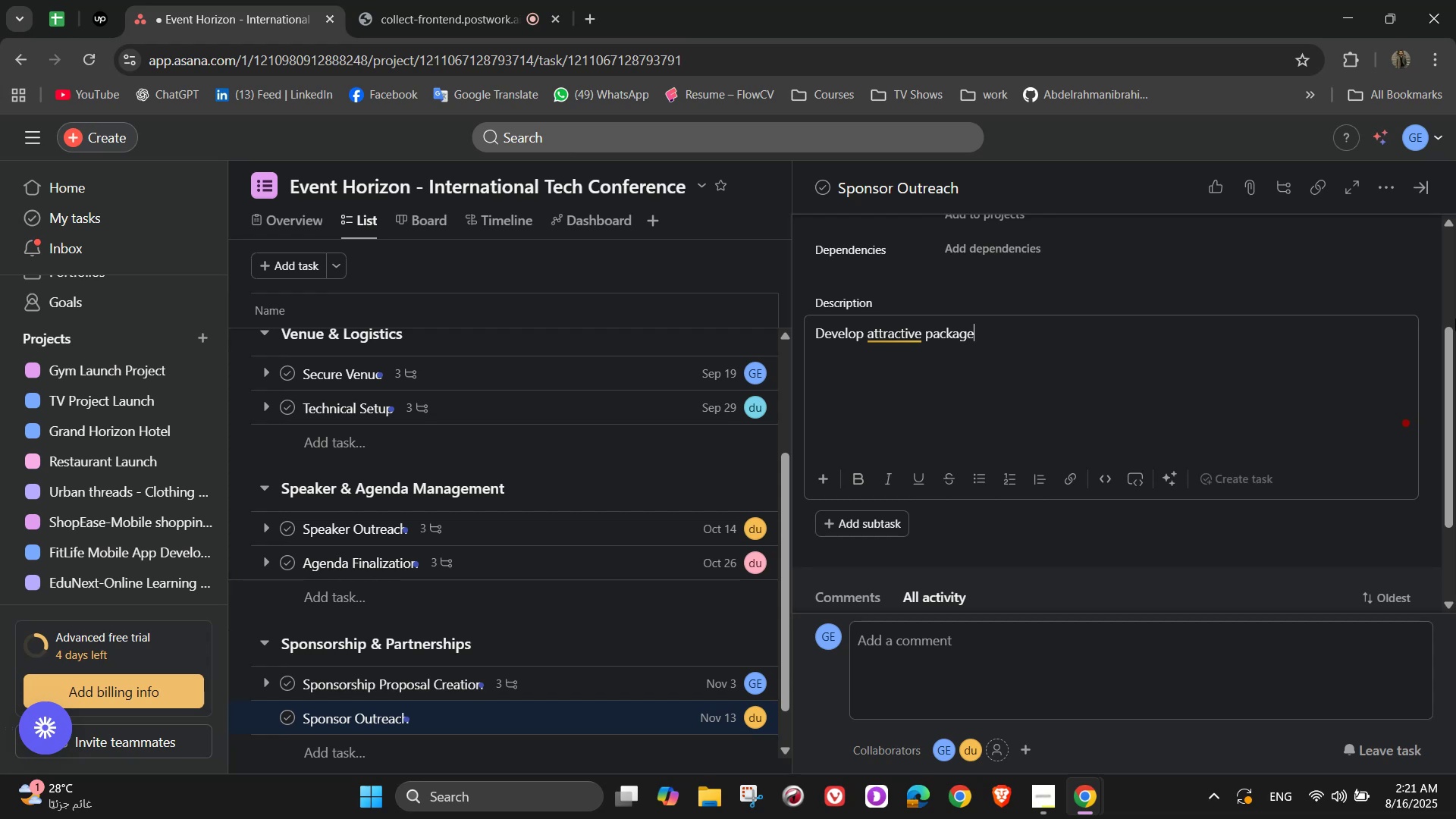 
wait(6.11)
 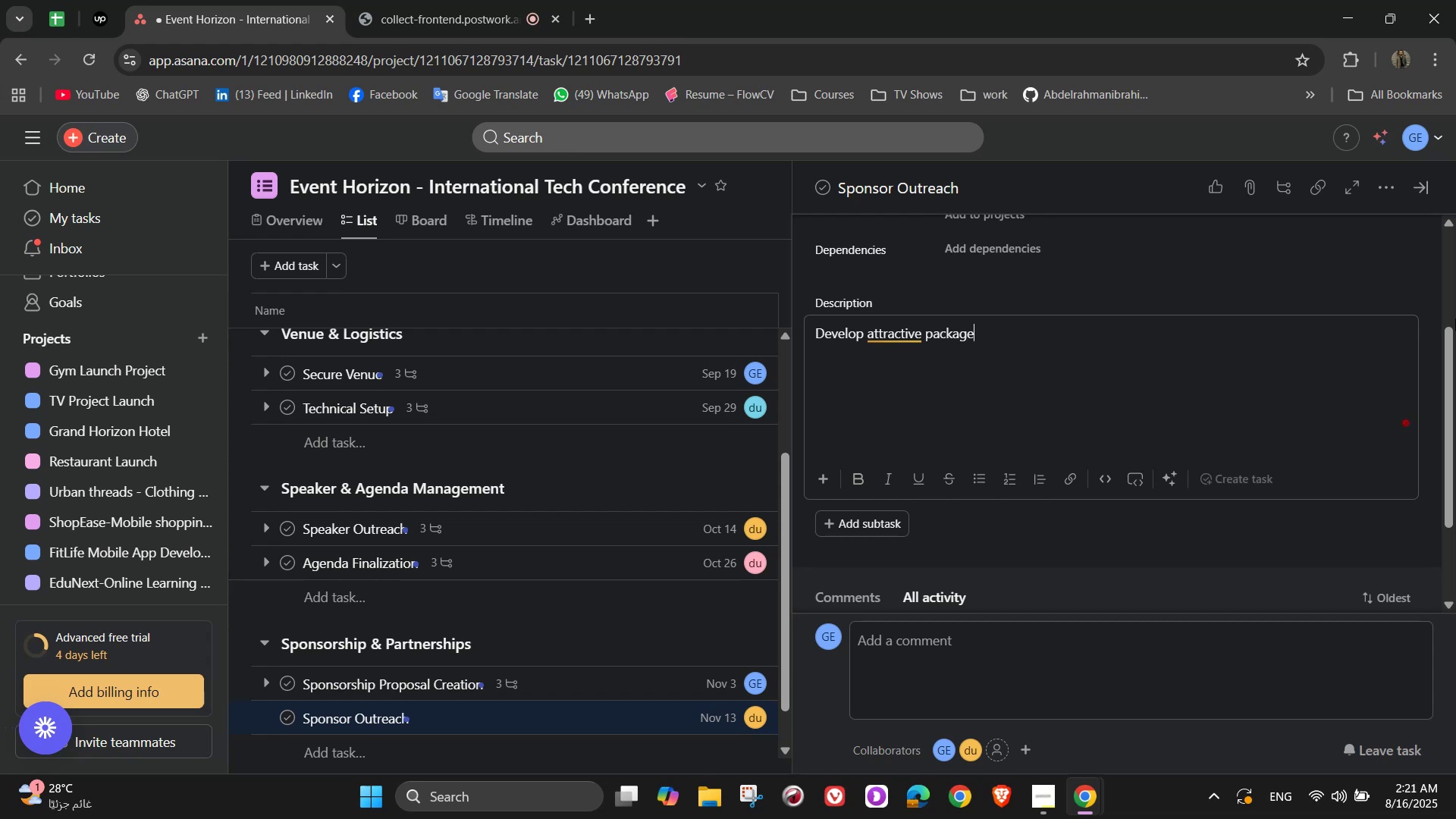 
type( for potential sponsers)
 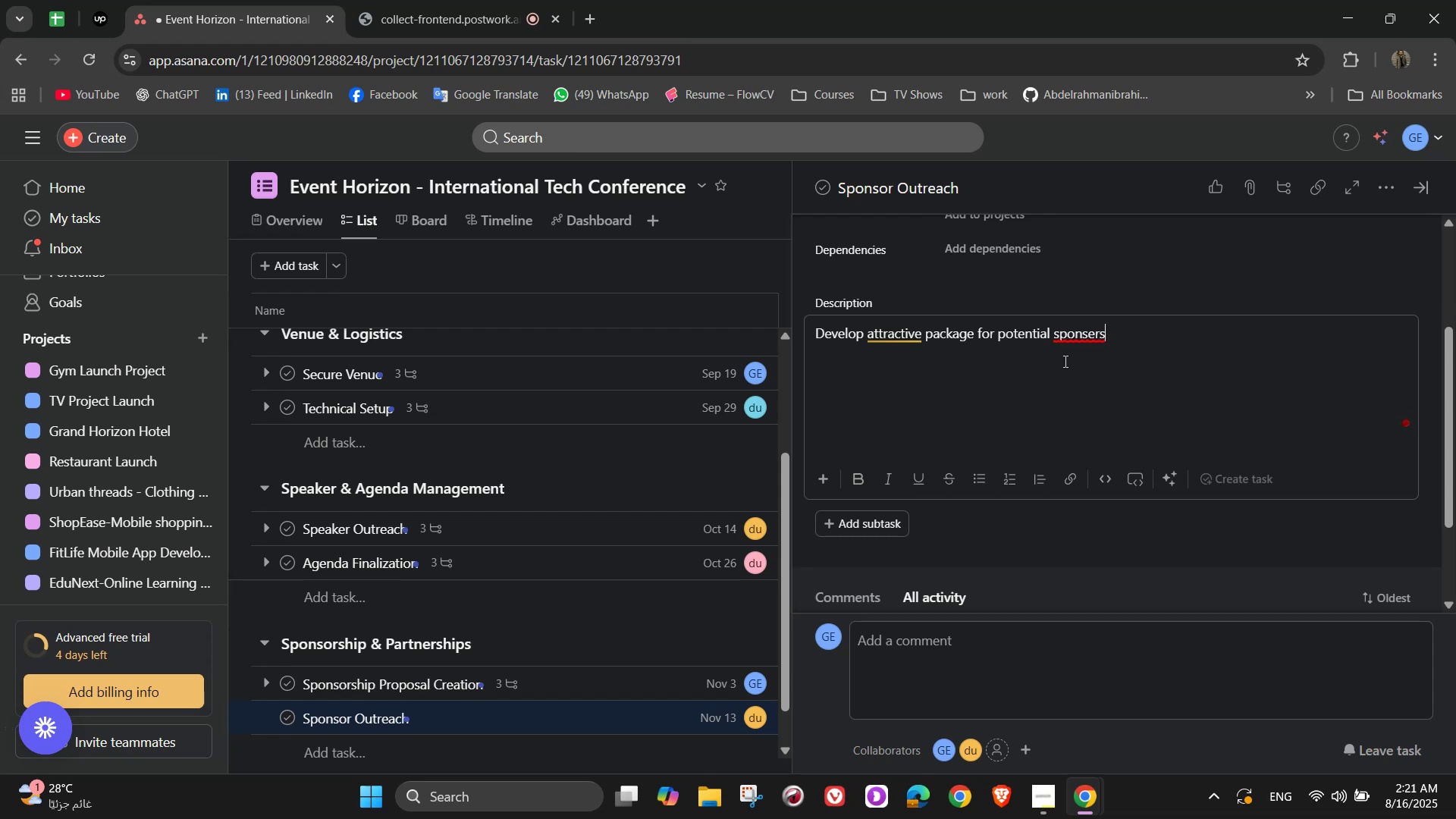 
key(Backspace)
key(Backspace)
type(ors)
 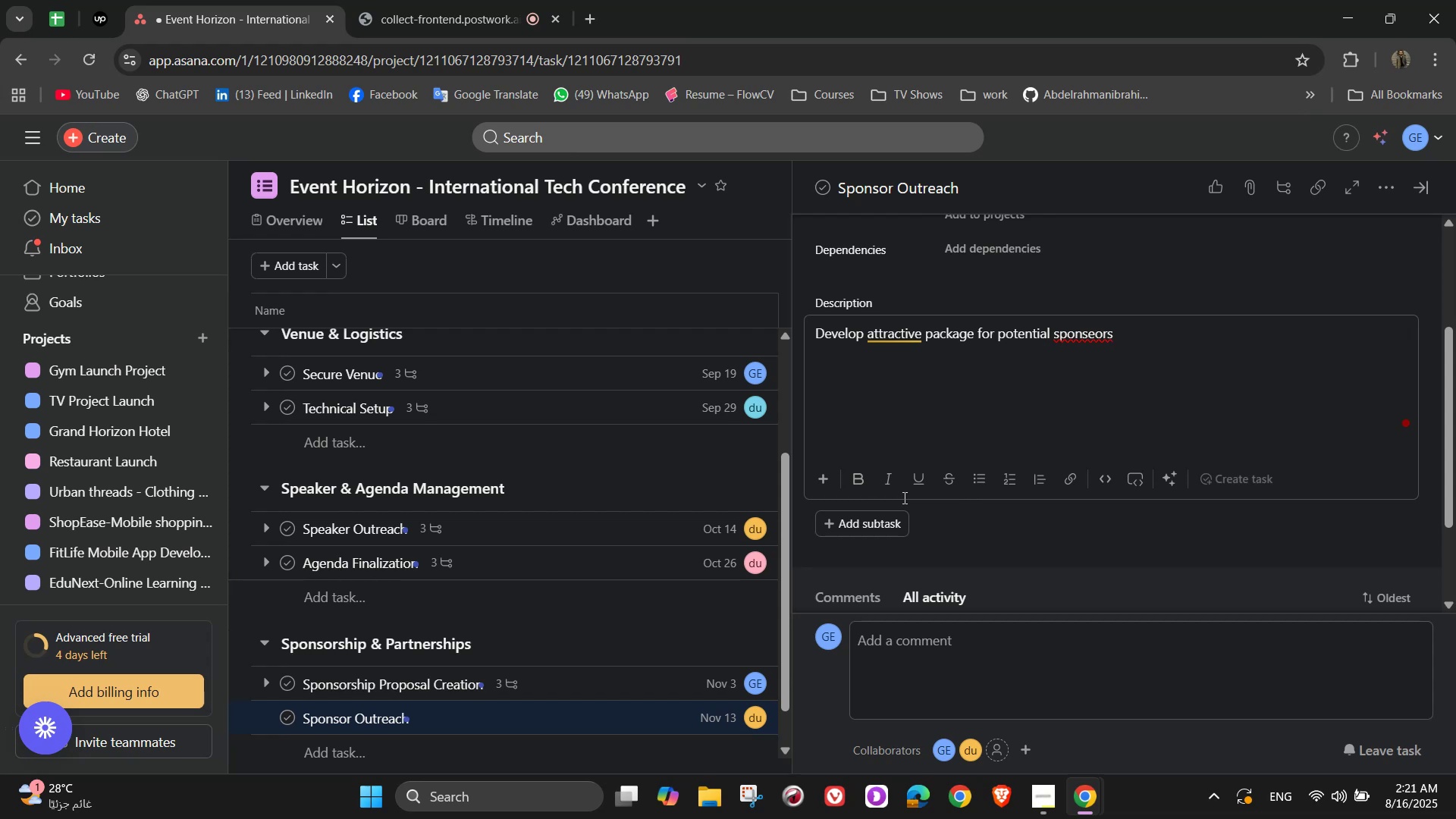 
wait(9.77)
 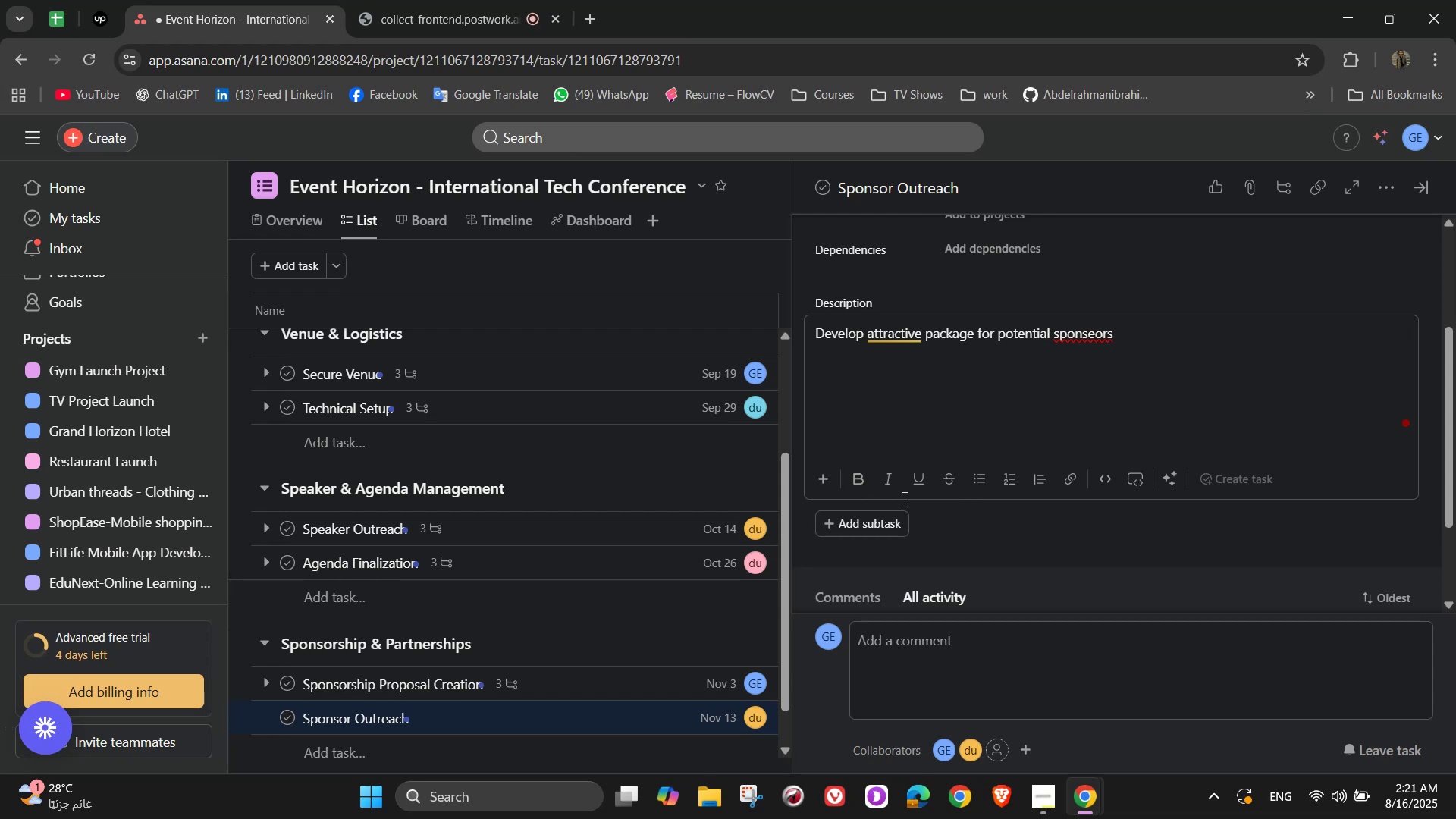 
left_click([1097, 328])
 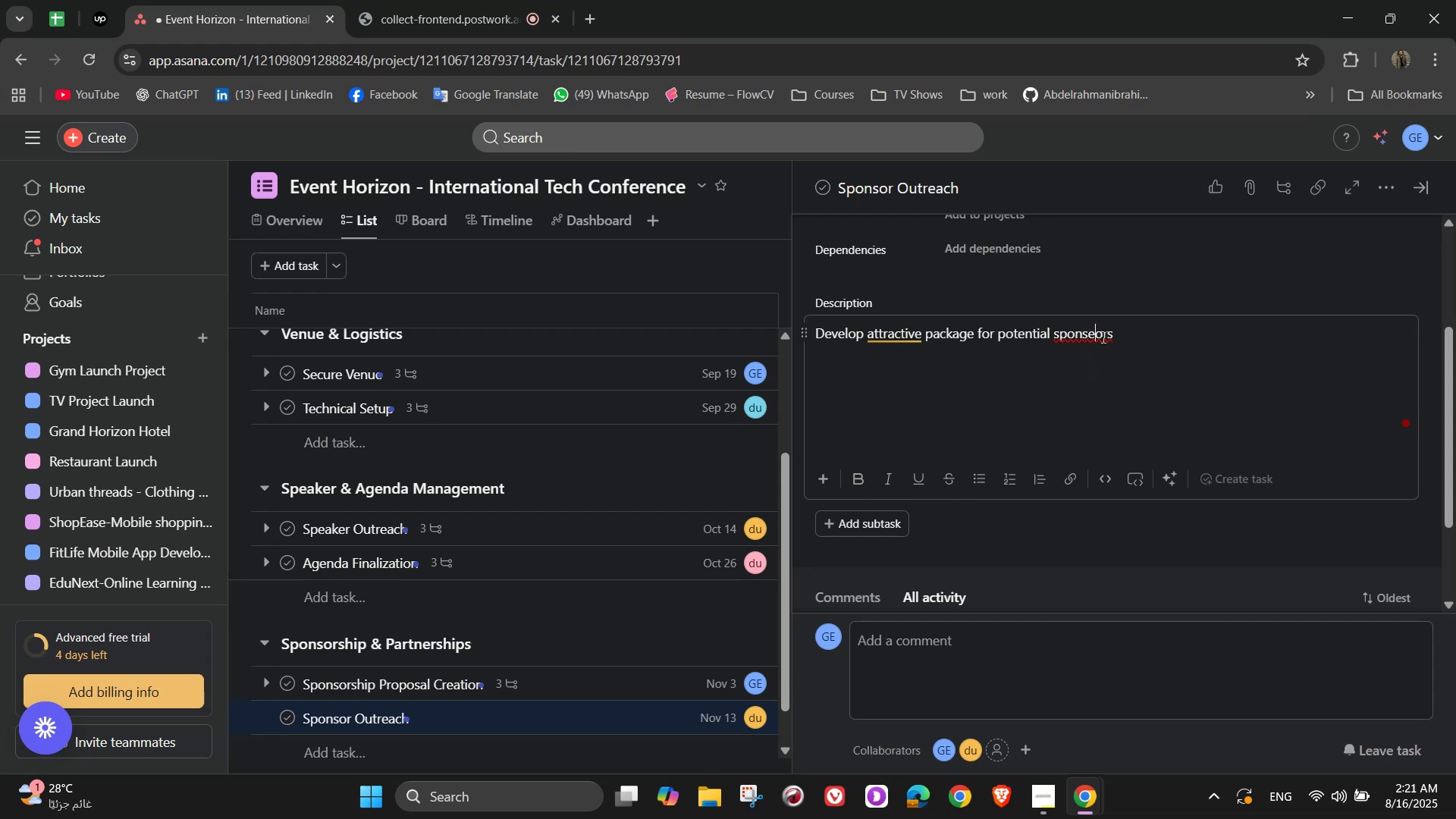 
key(Backspace)
 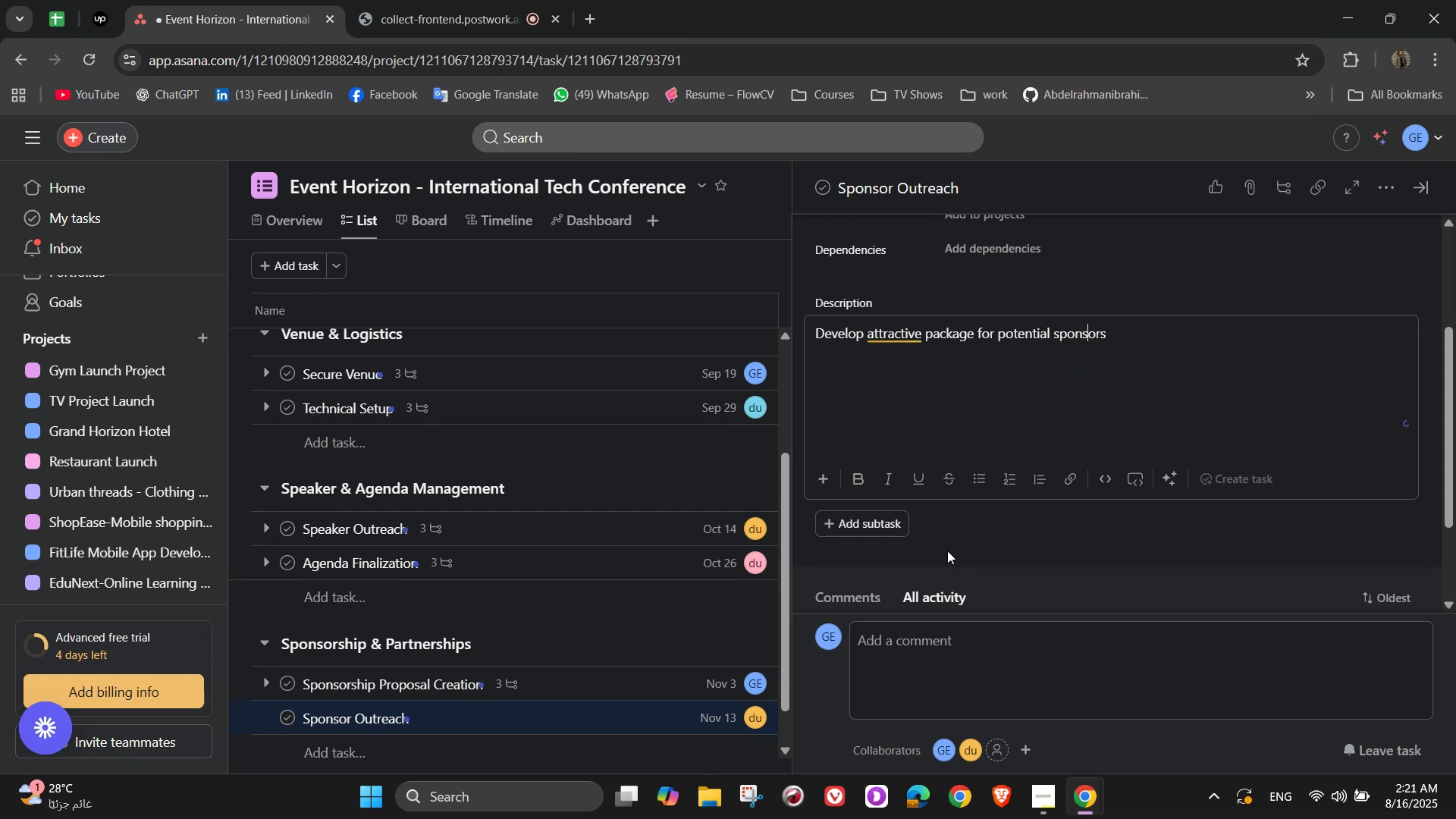 
left_click_drag(start_coordinate=[883, 530], to_coordinate=[880, 530])
 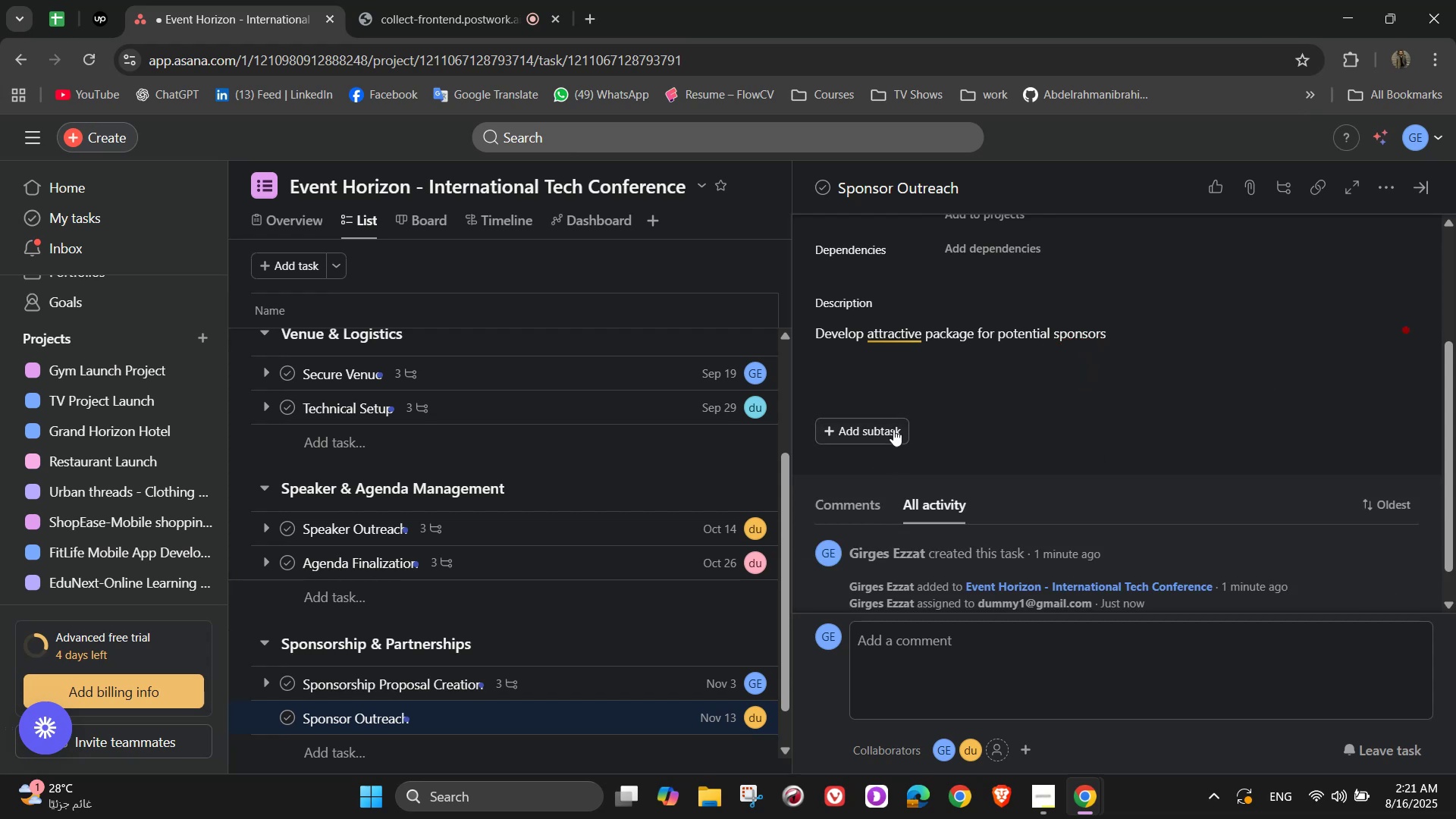 
left_click([893, 428])
 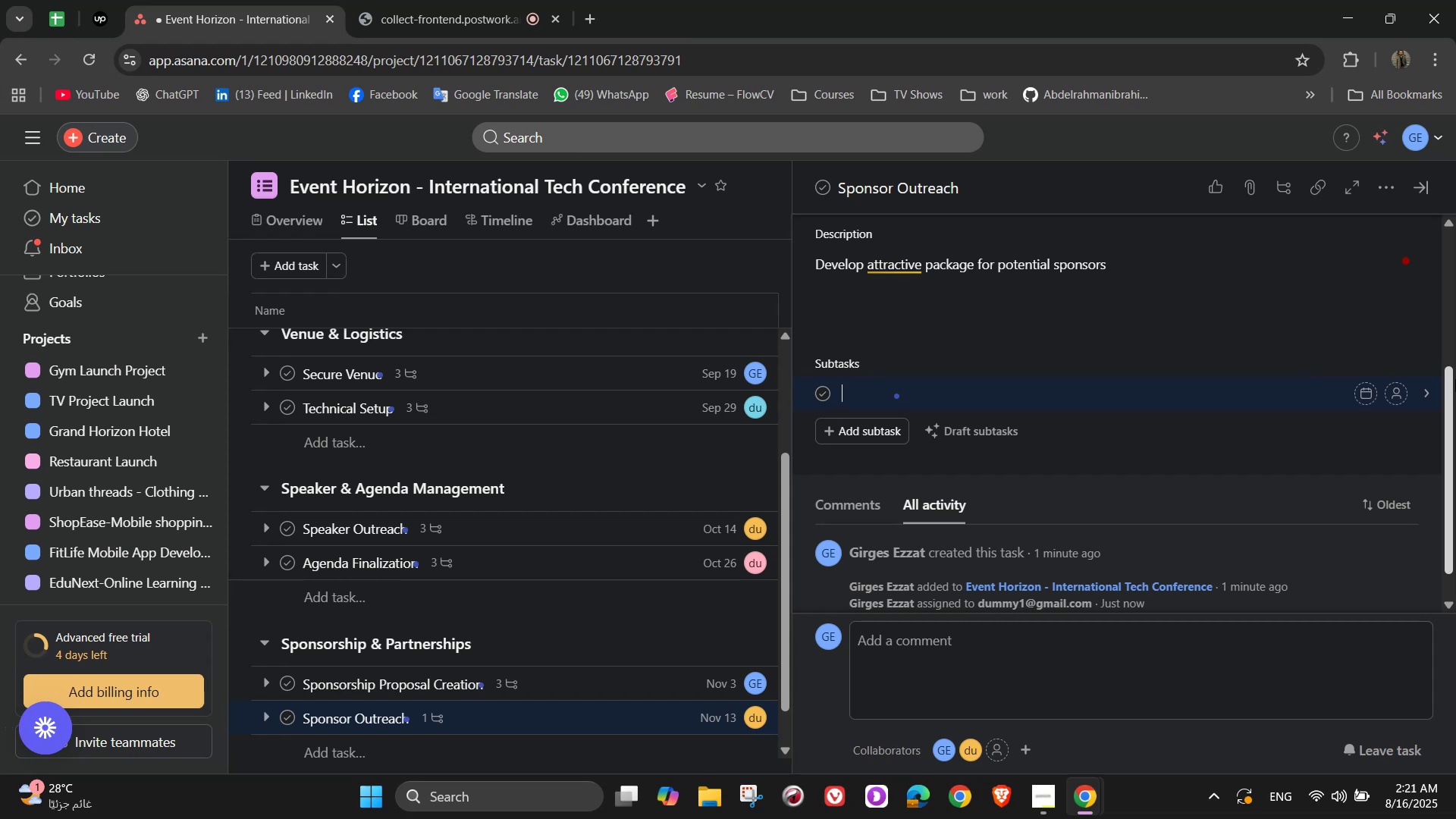 
type(Design )
 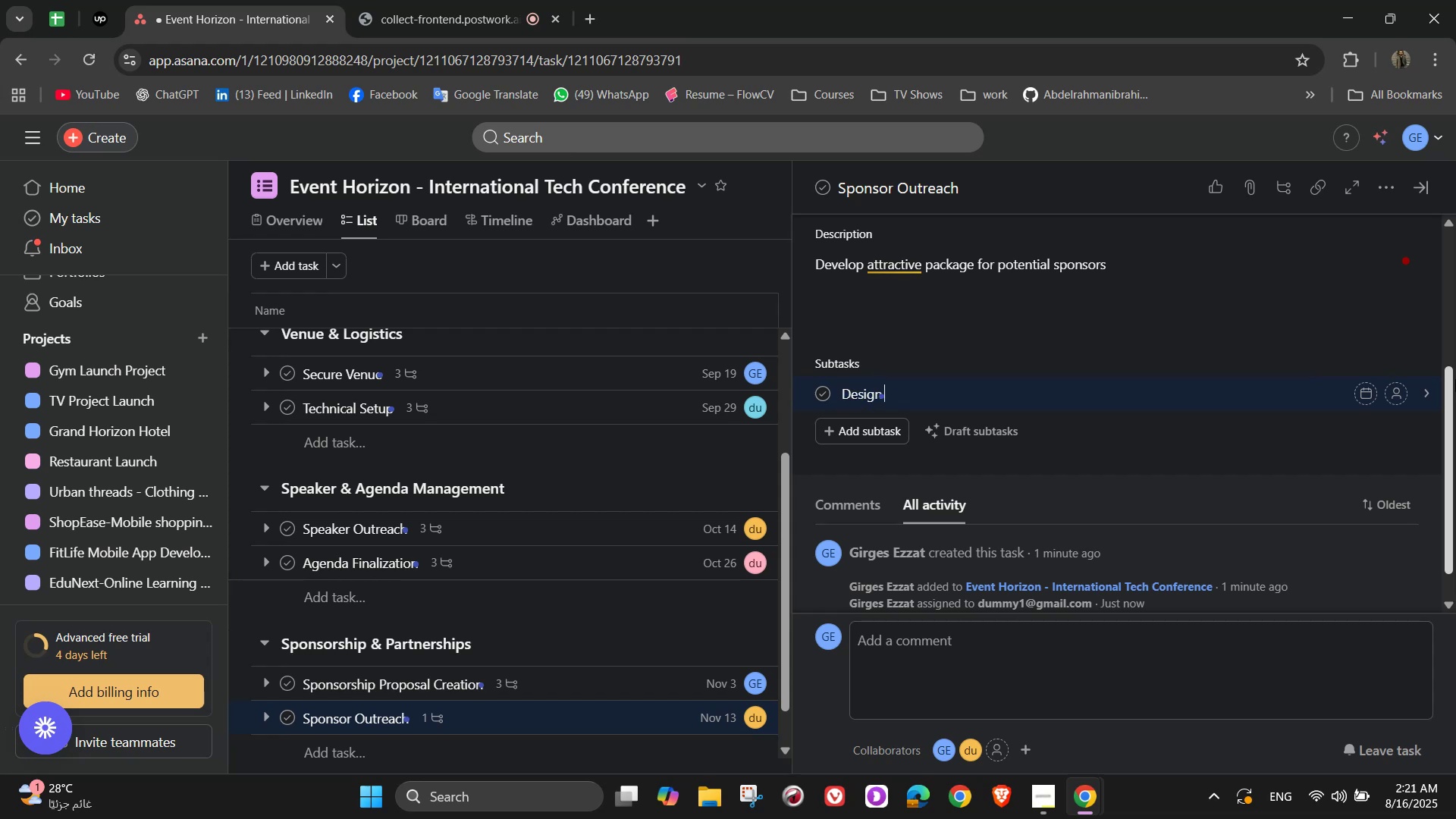 
wait(10.68)
 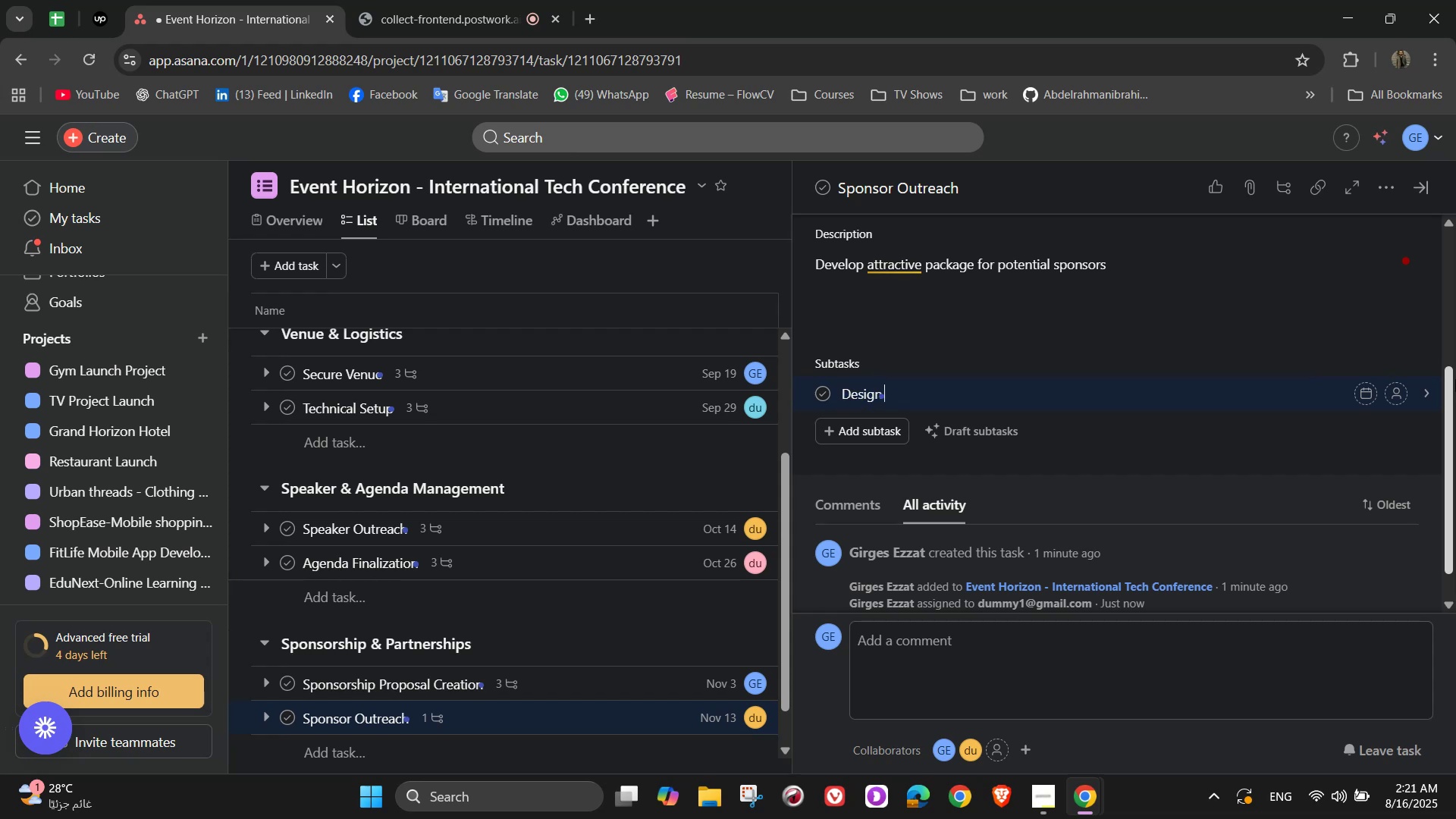 
type(attractive packages )
 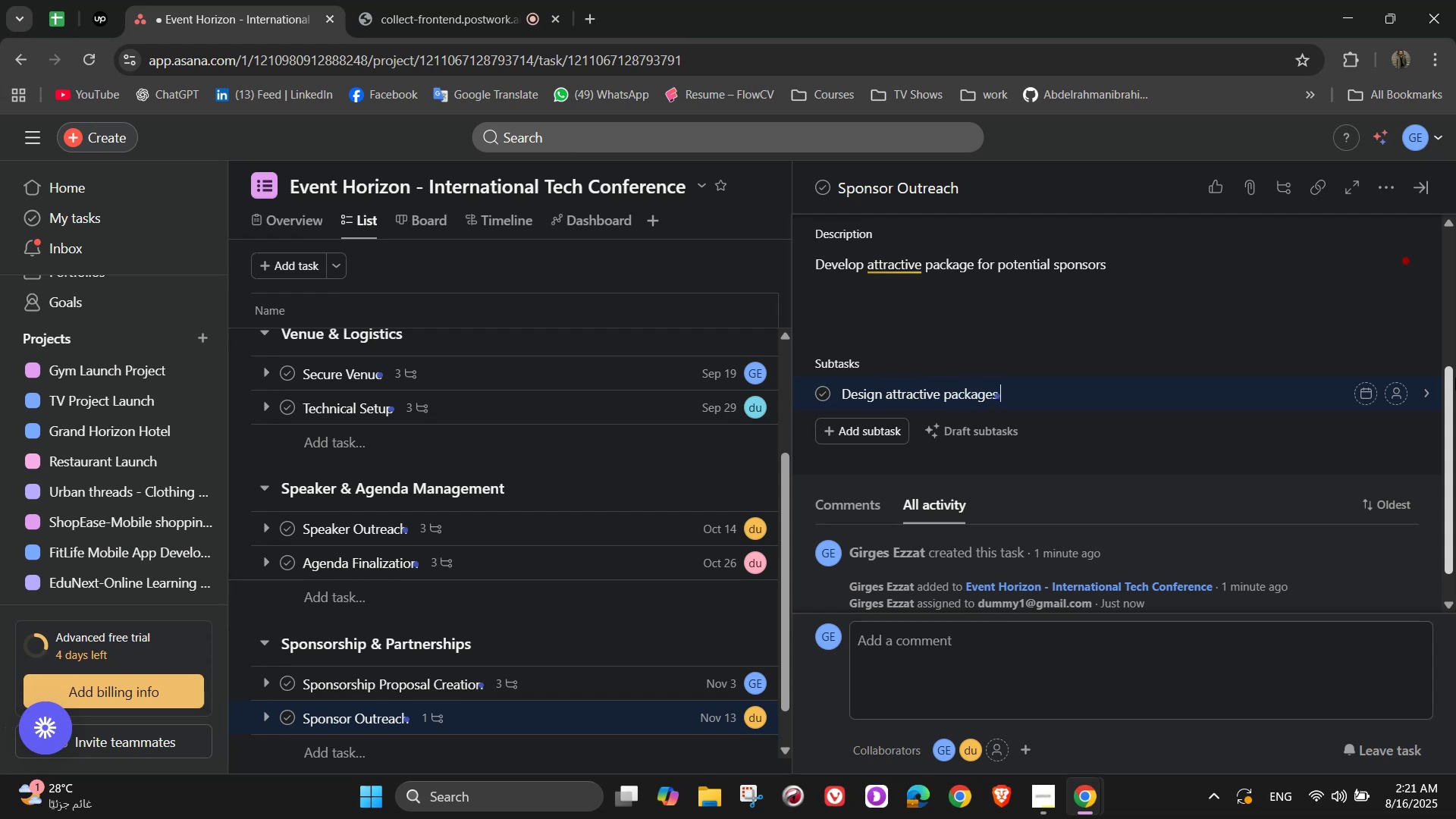 
hold_key(key=Backspace, duration=1.52)
 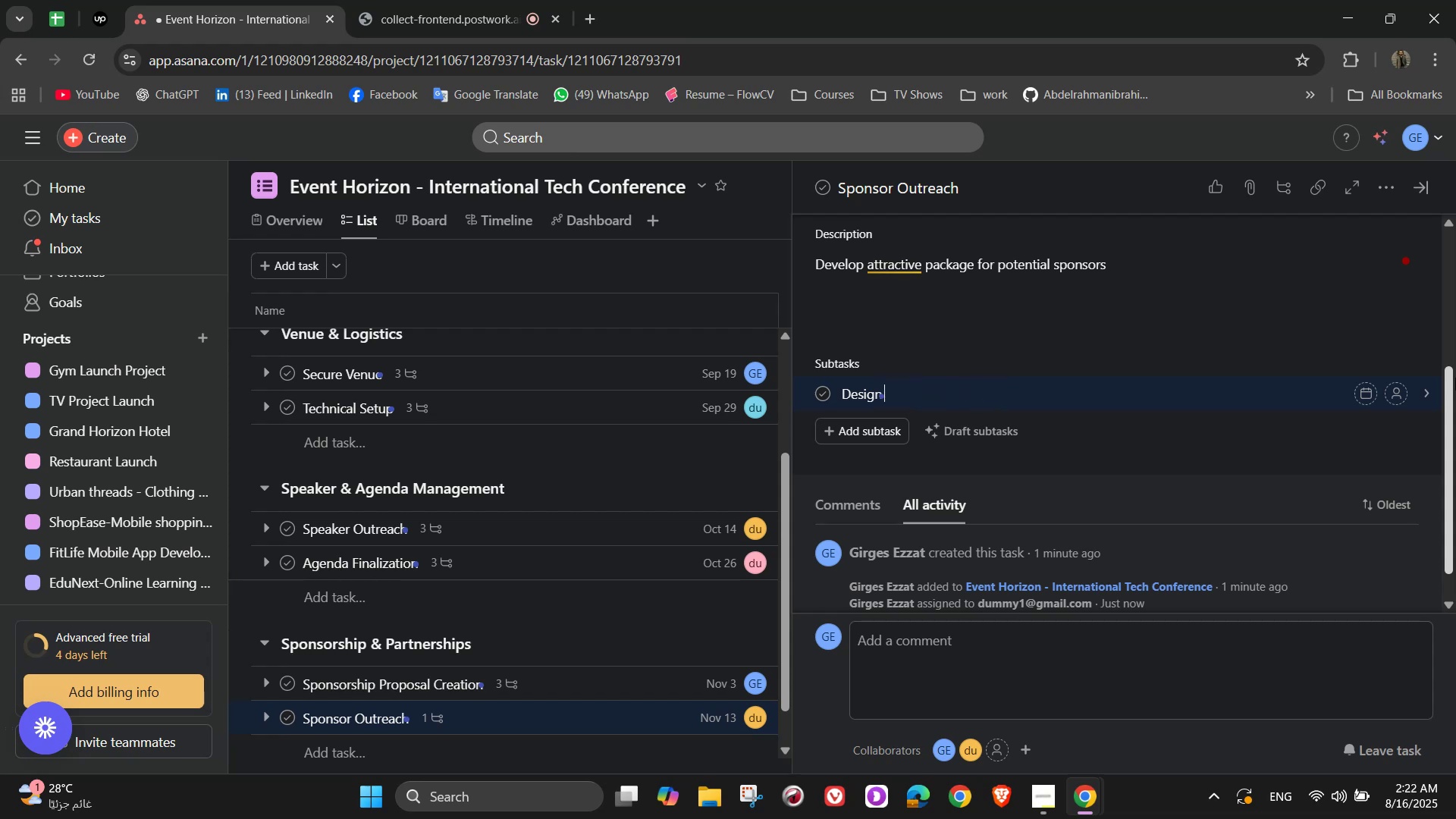 
key(Backspace)
 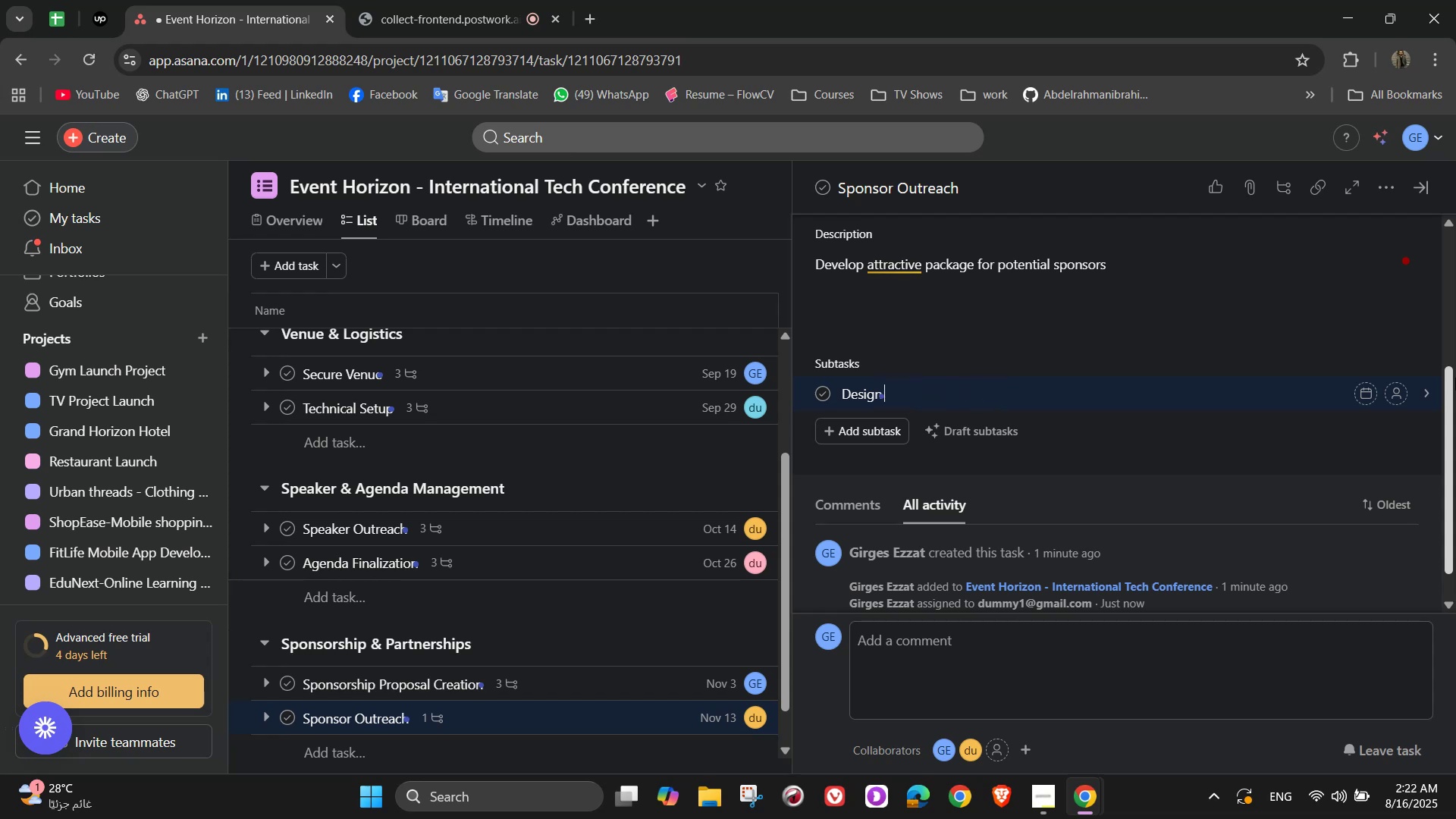 
key(Backspace)
 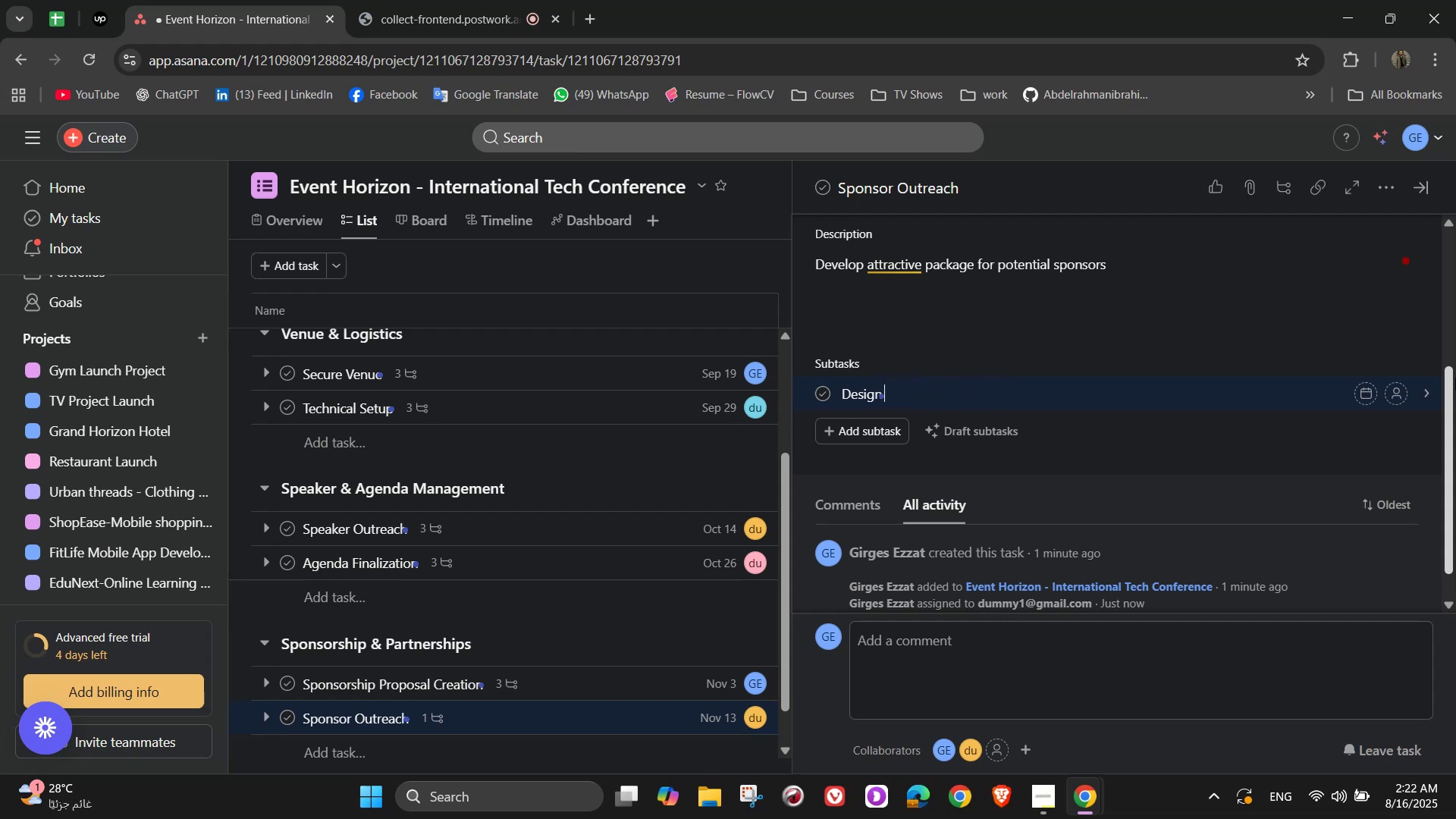 
key(Backspace)
 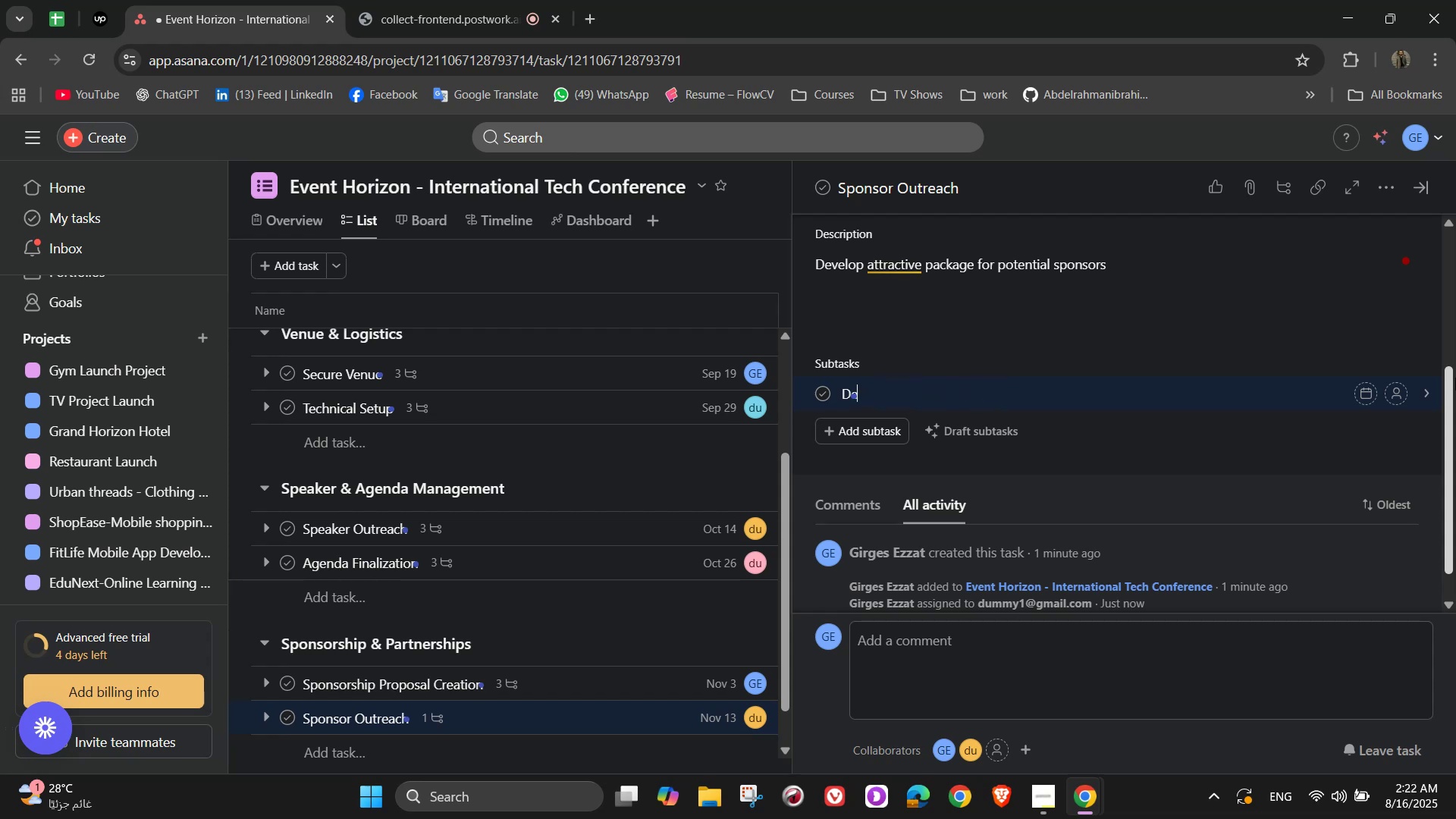 
key(Backspace)
 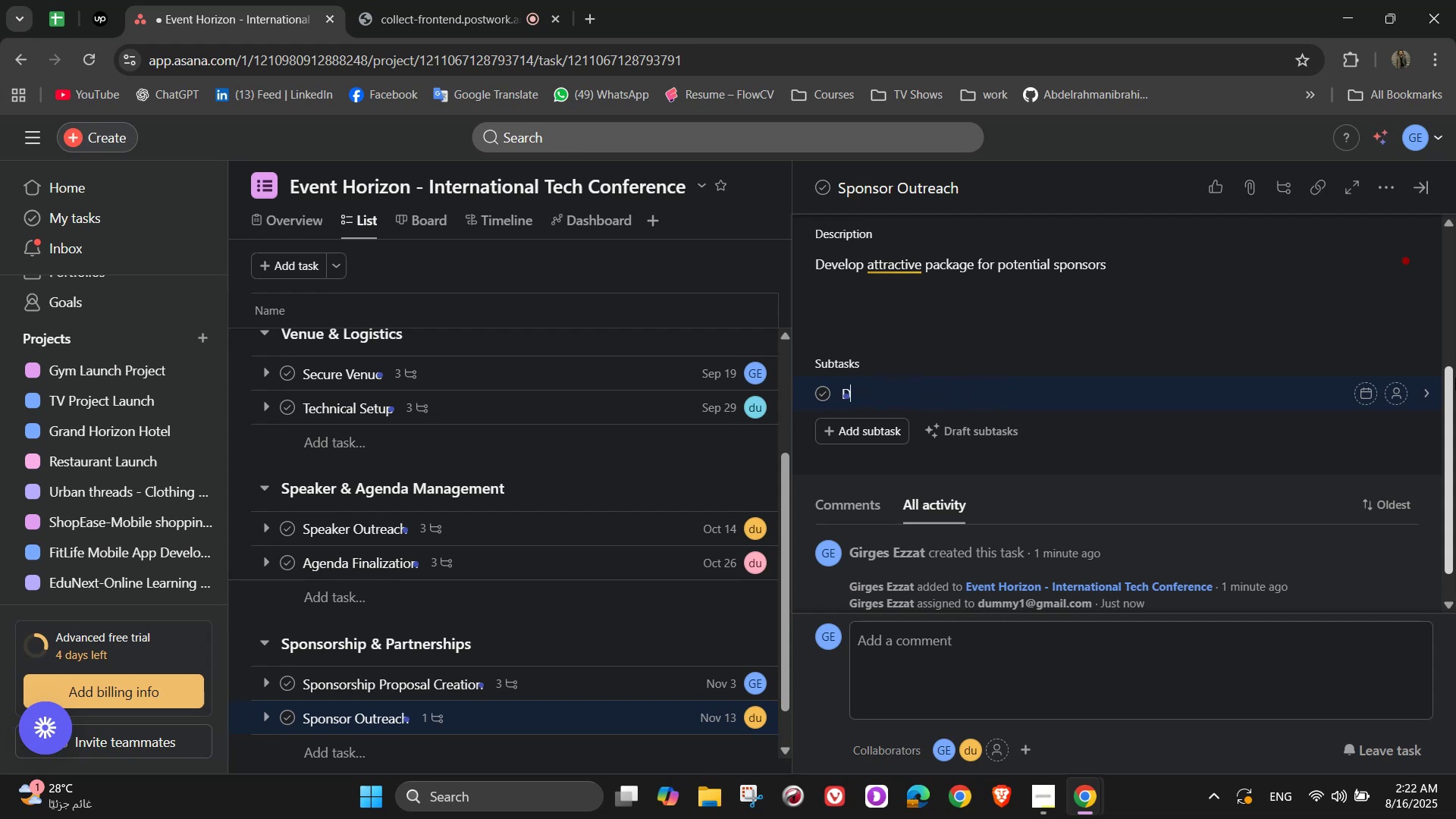 
key(Backspace)
 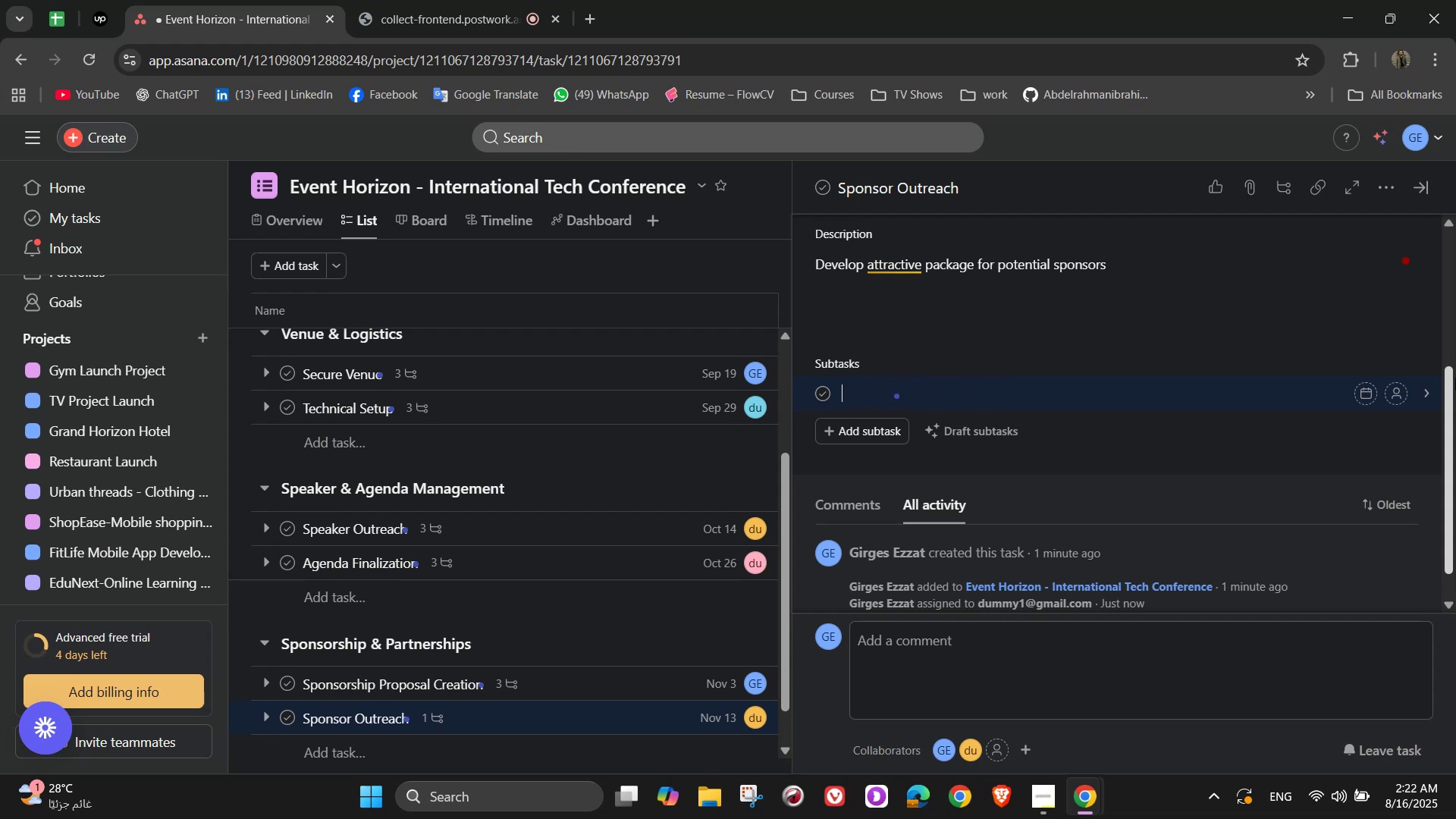 
hold_key(key=Backspace, duration=0.32)
 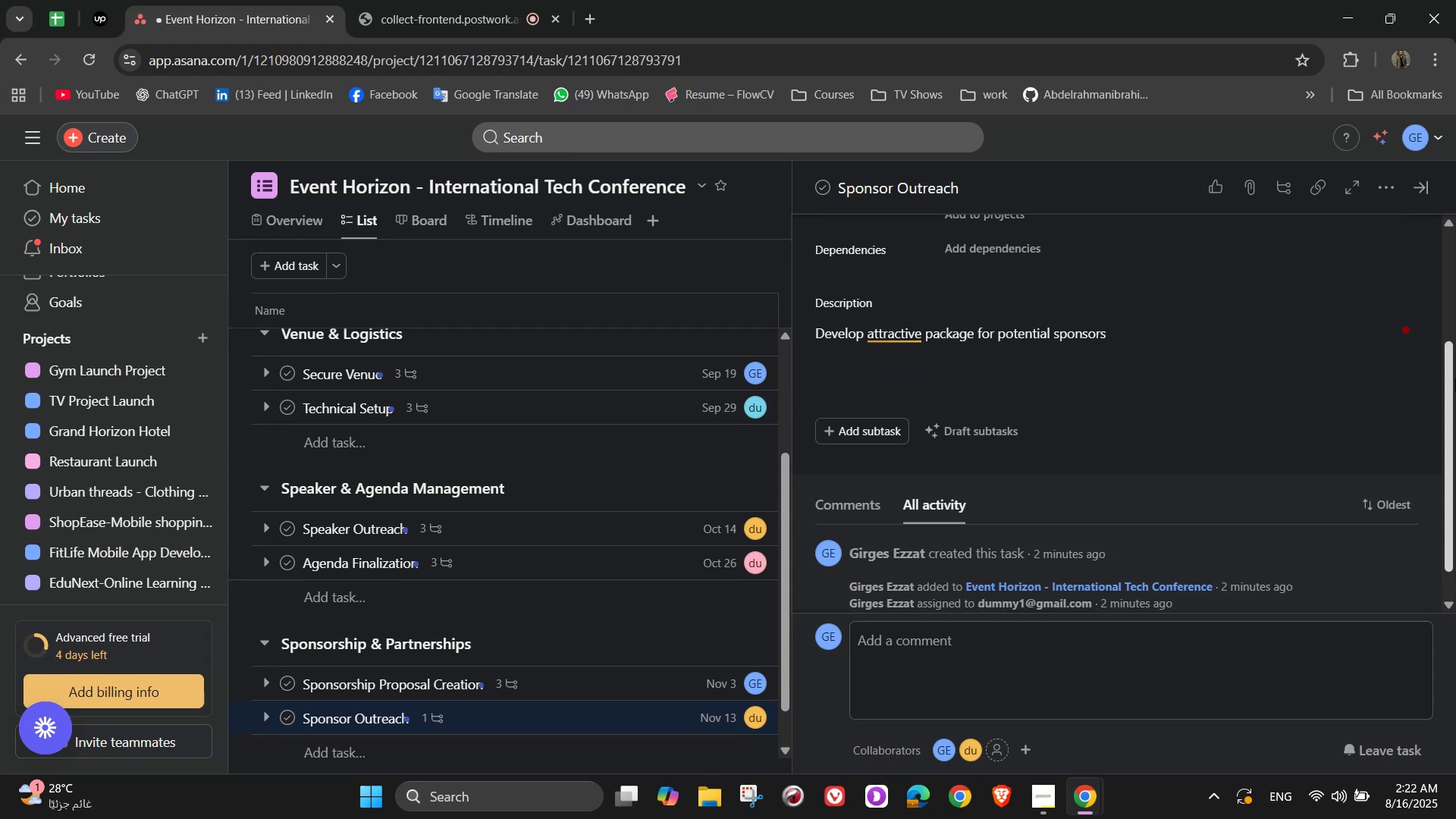 
key(Backspace)
 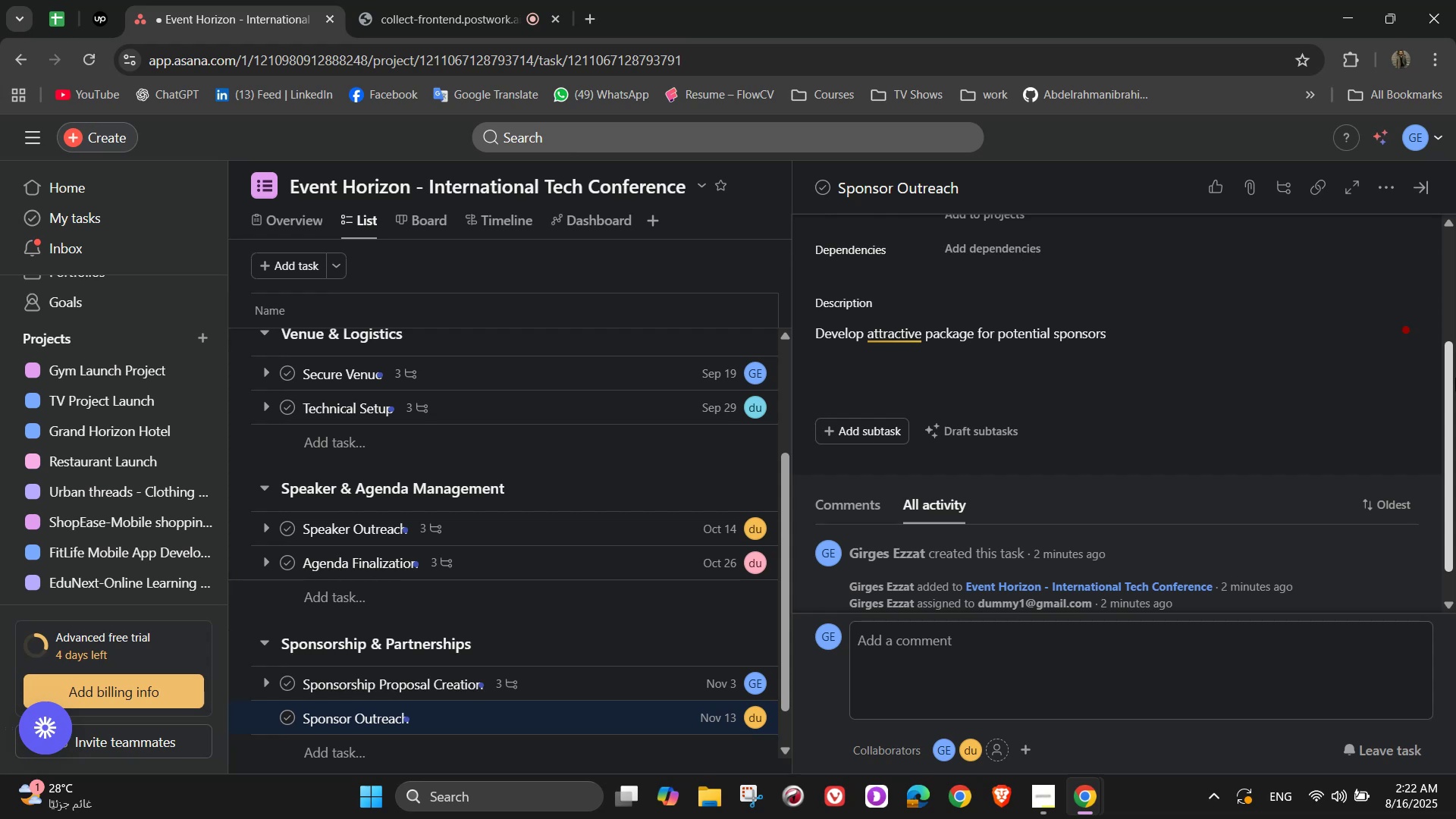 
wait(6.71)
 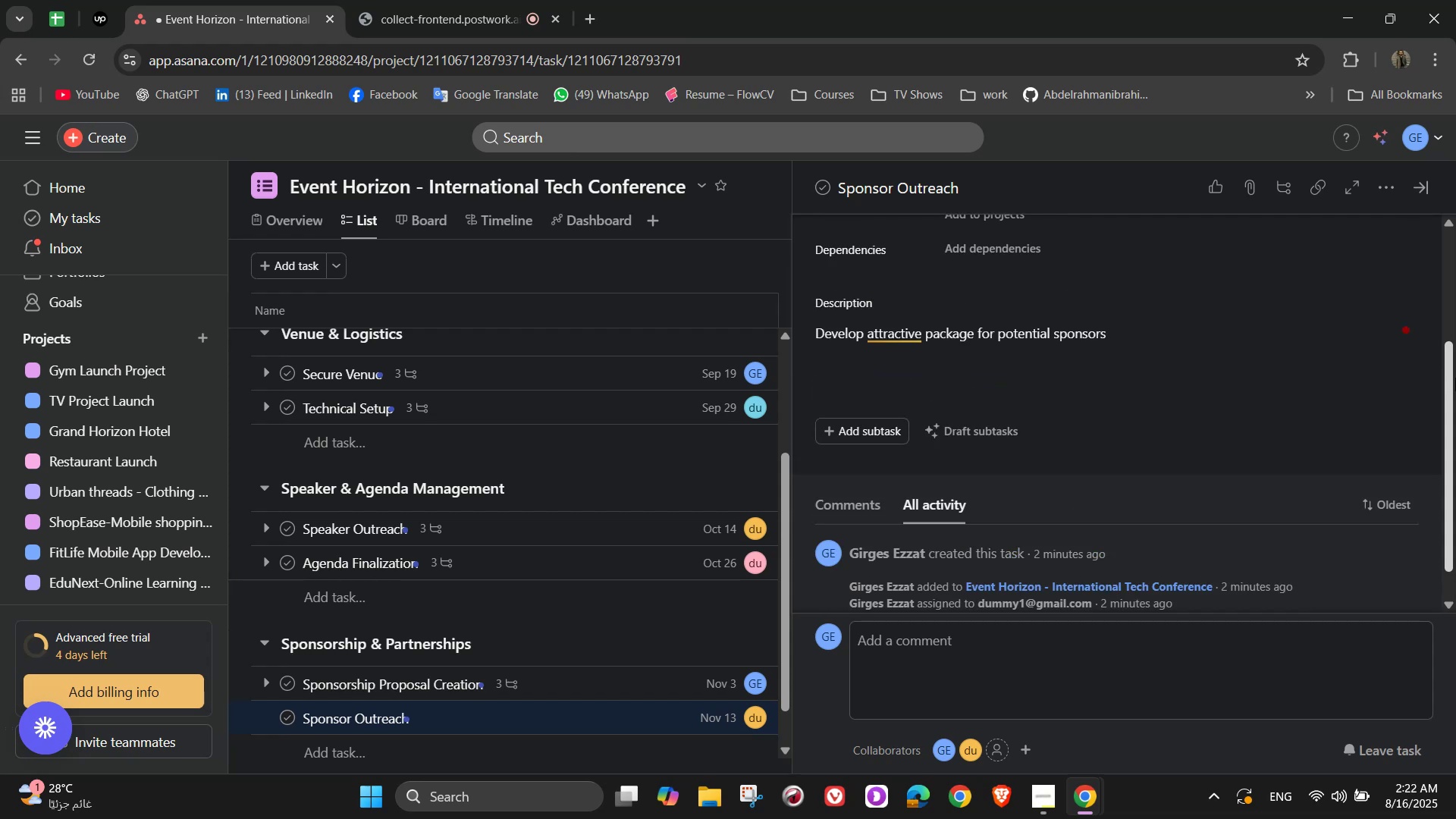 
double_click([1003, 355])
 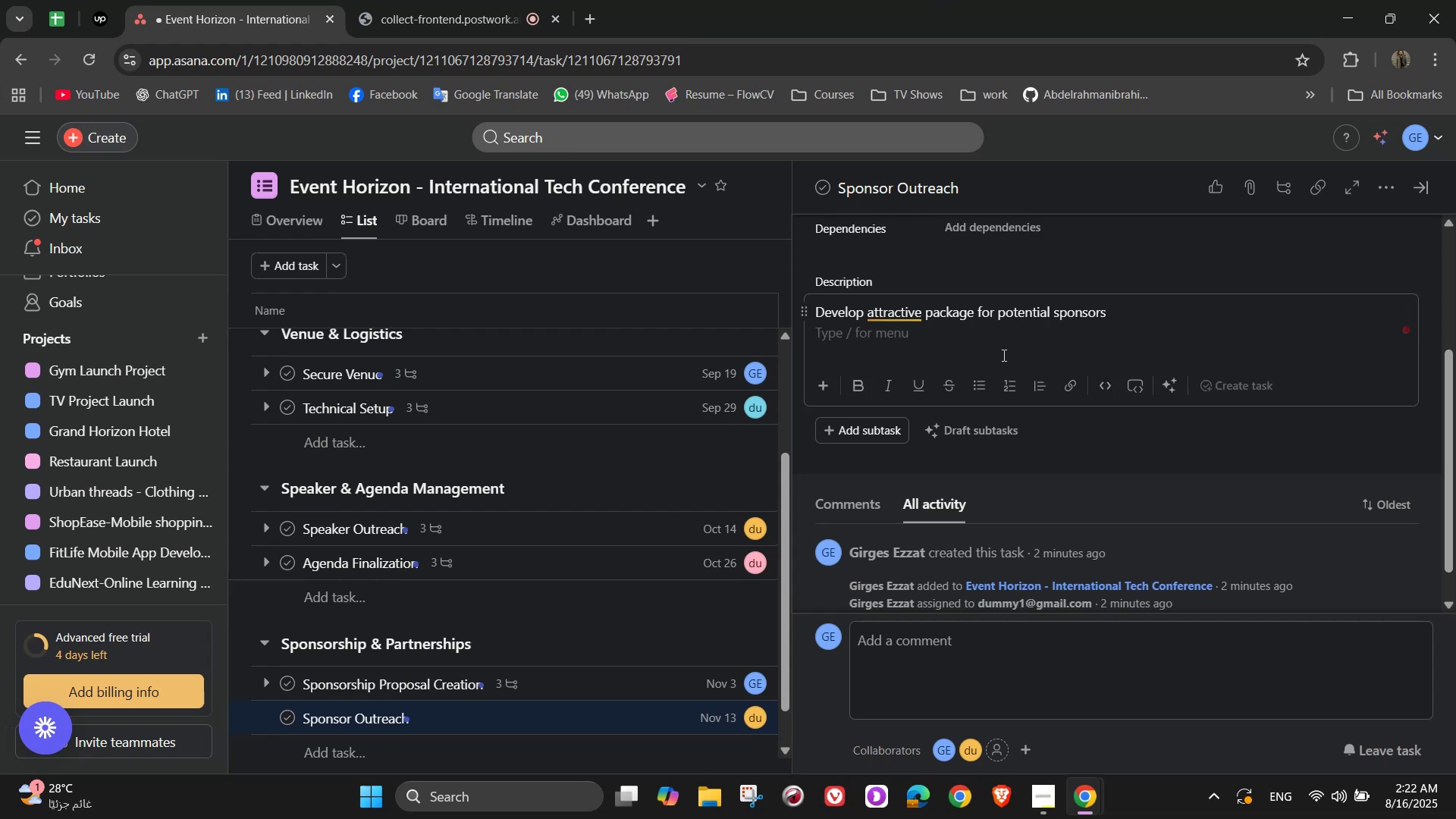 
triple_click([1003, 355])
 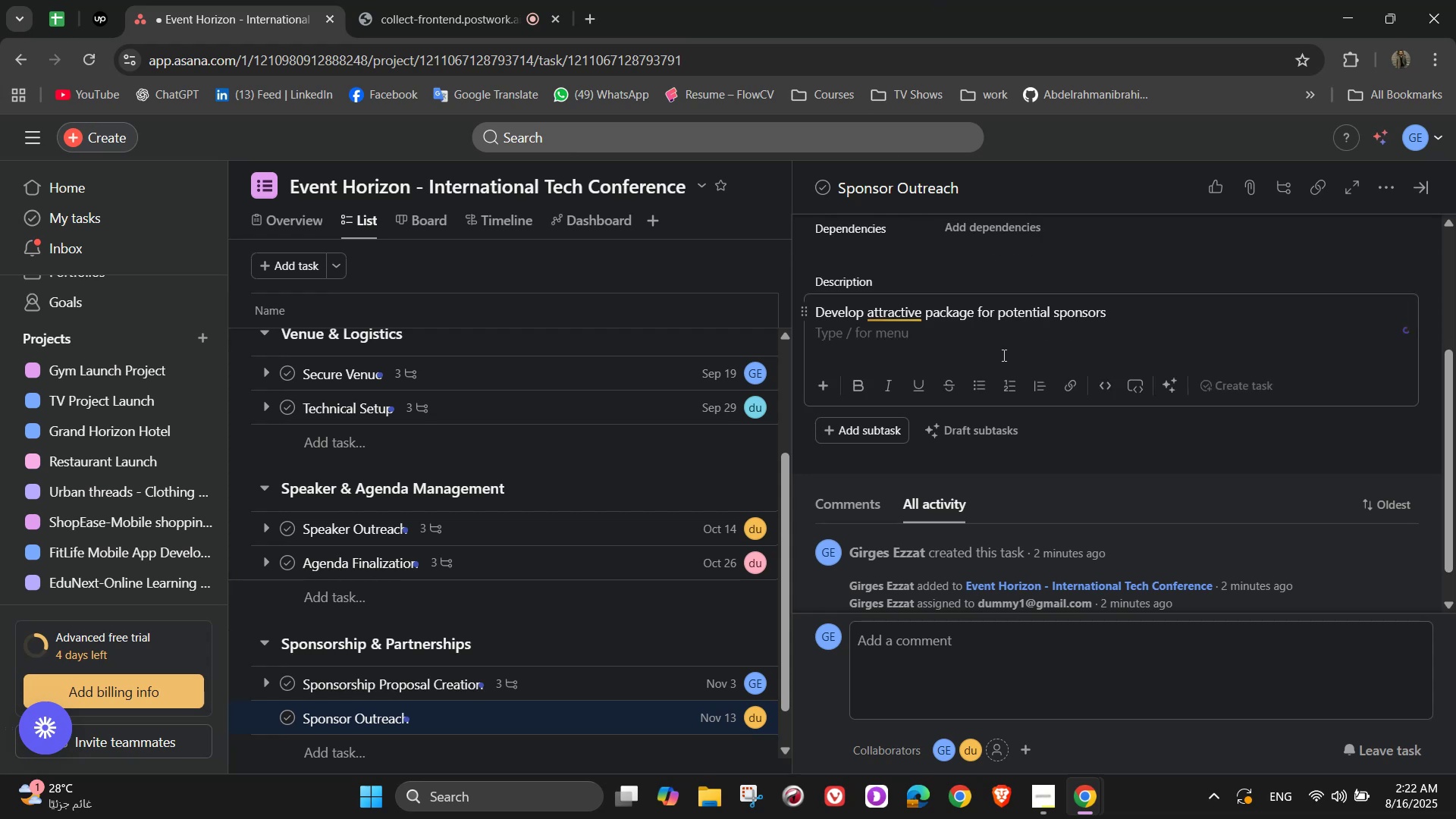 
triple_click([1003, 355])
 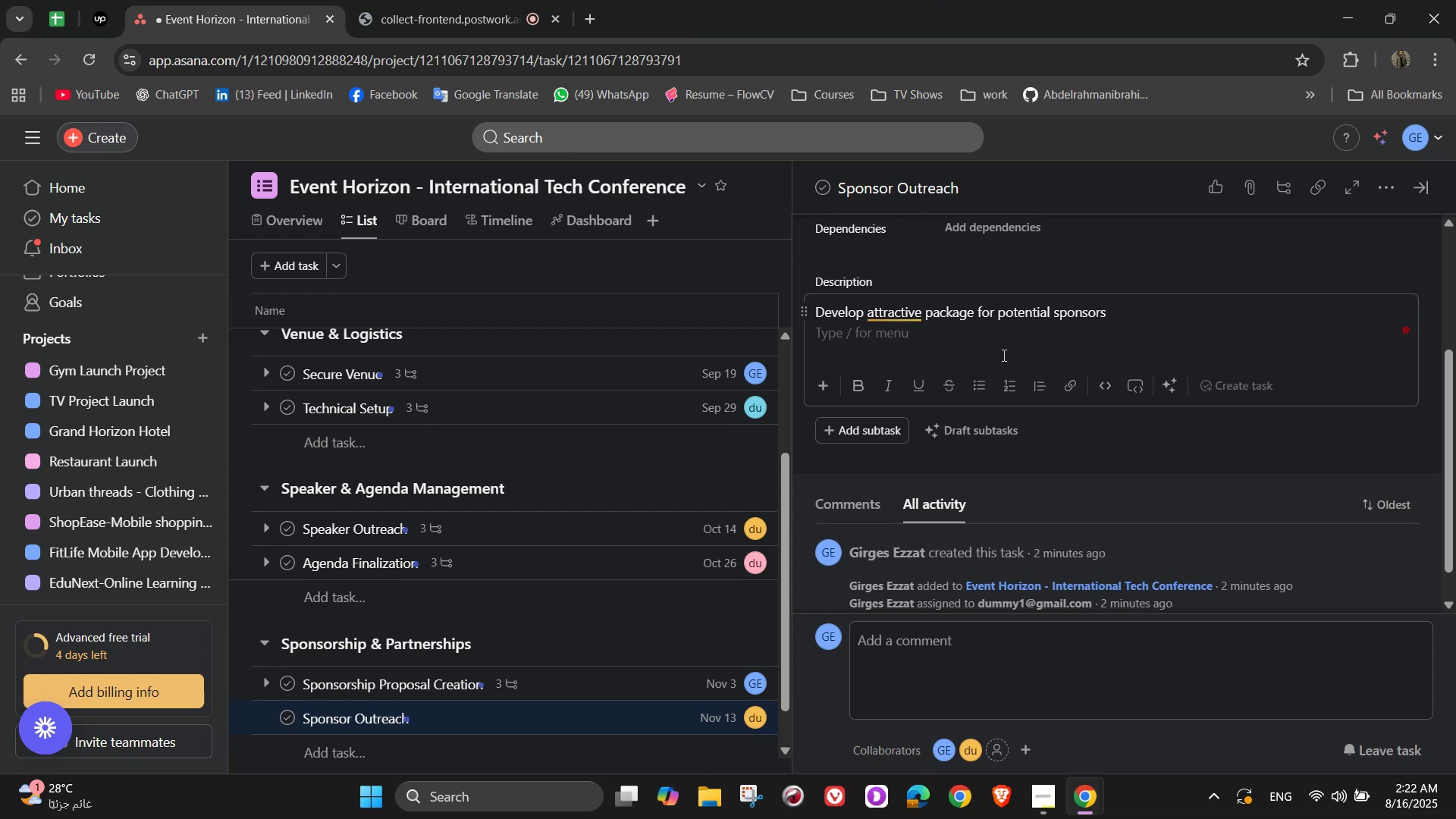 
triple_click([1003, 355])
 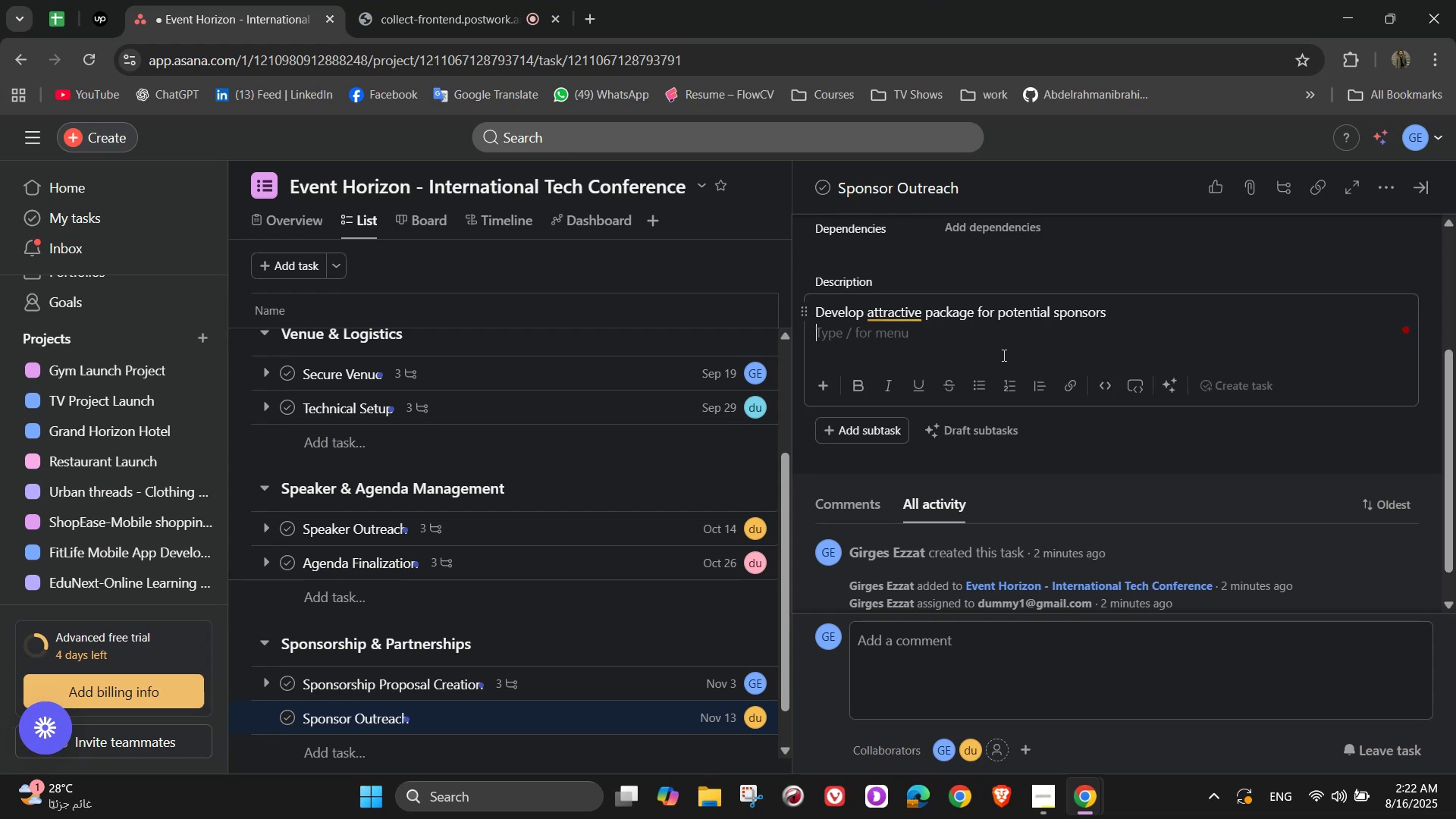 
key(Control+A)
 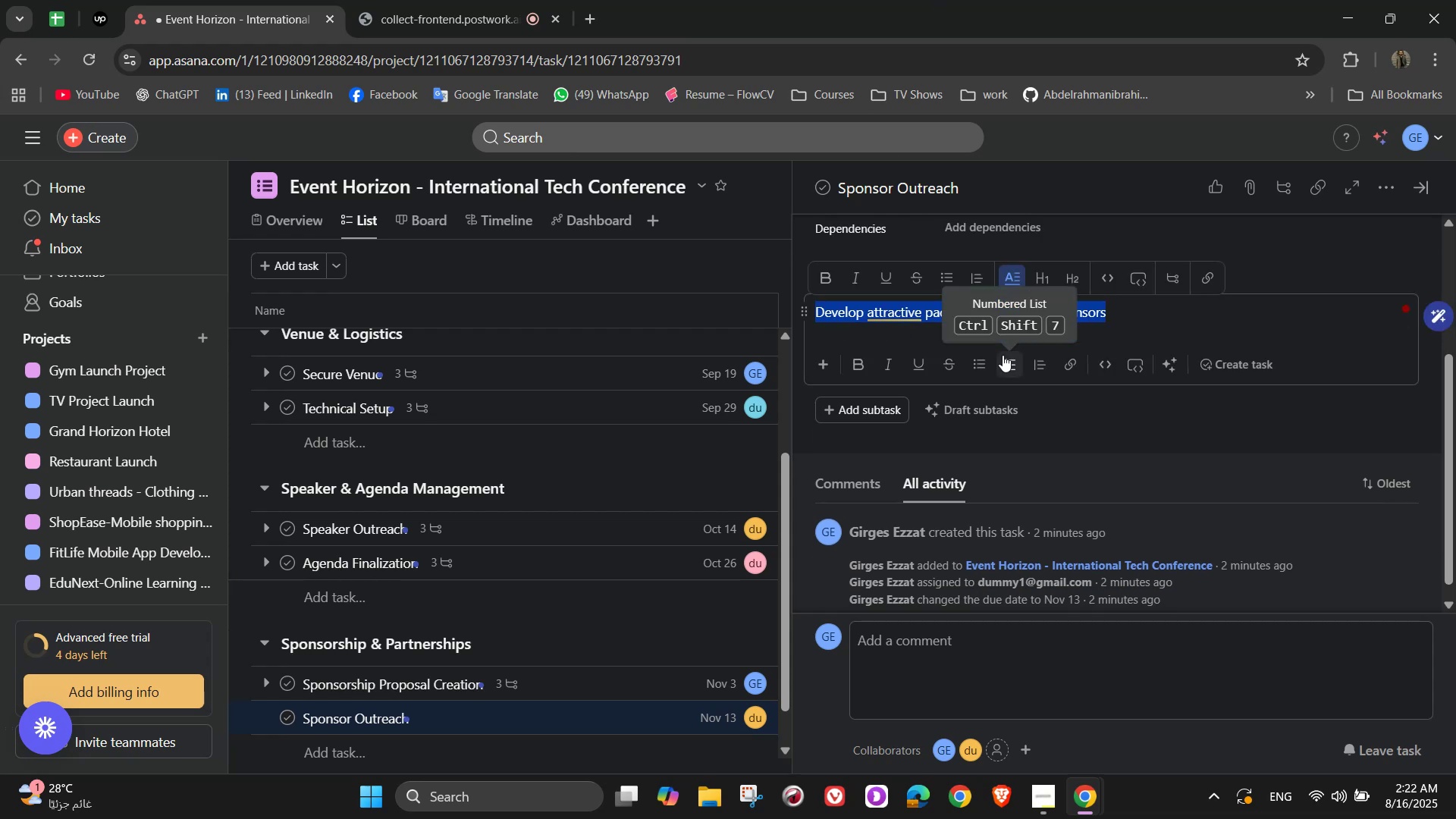 
type(Contact corporations)
 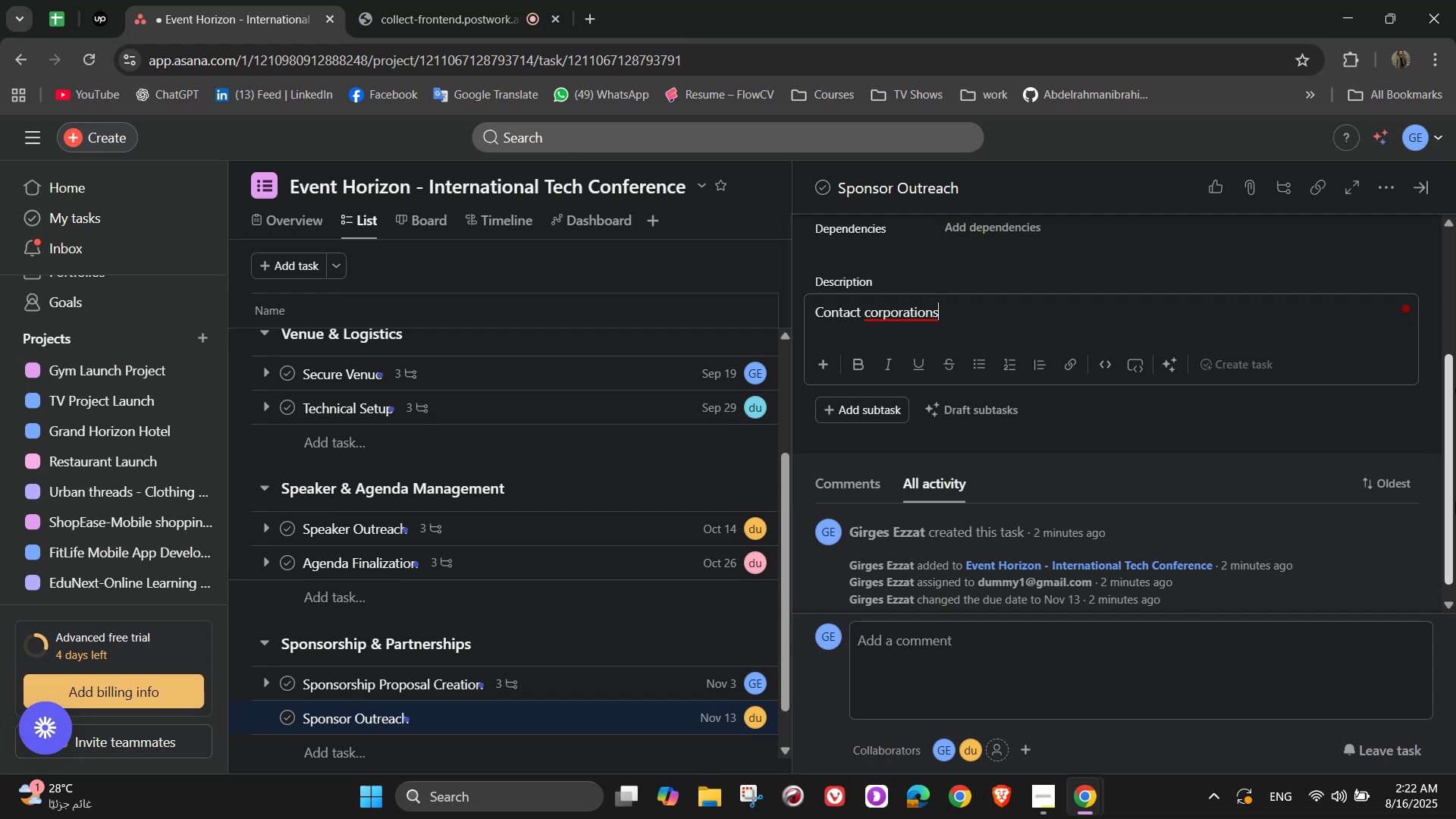 
wait(7.16)
 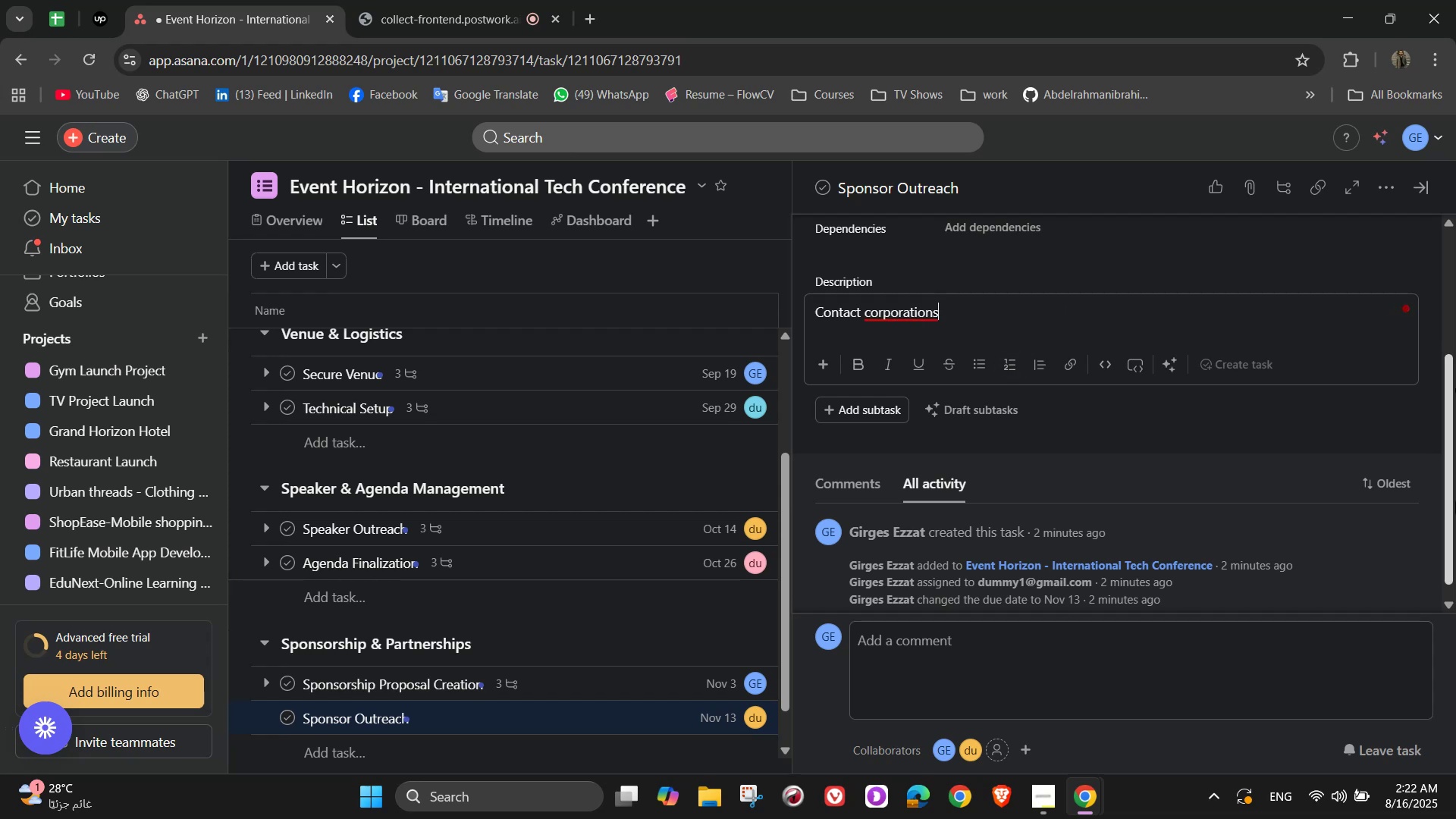 
type(, startup)
 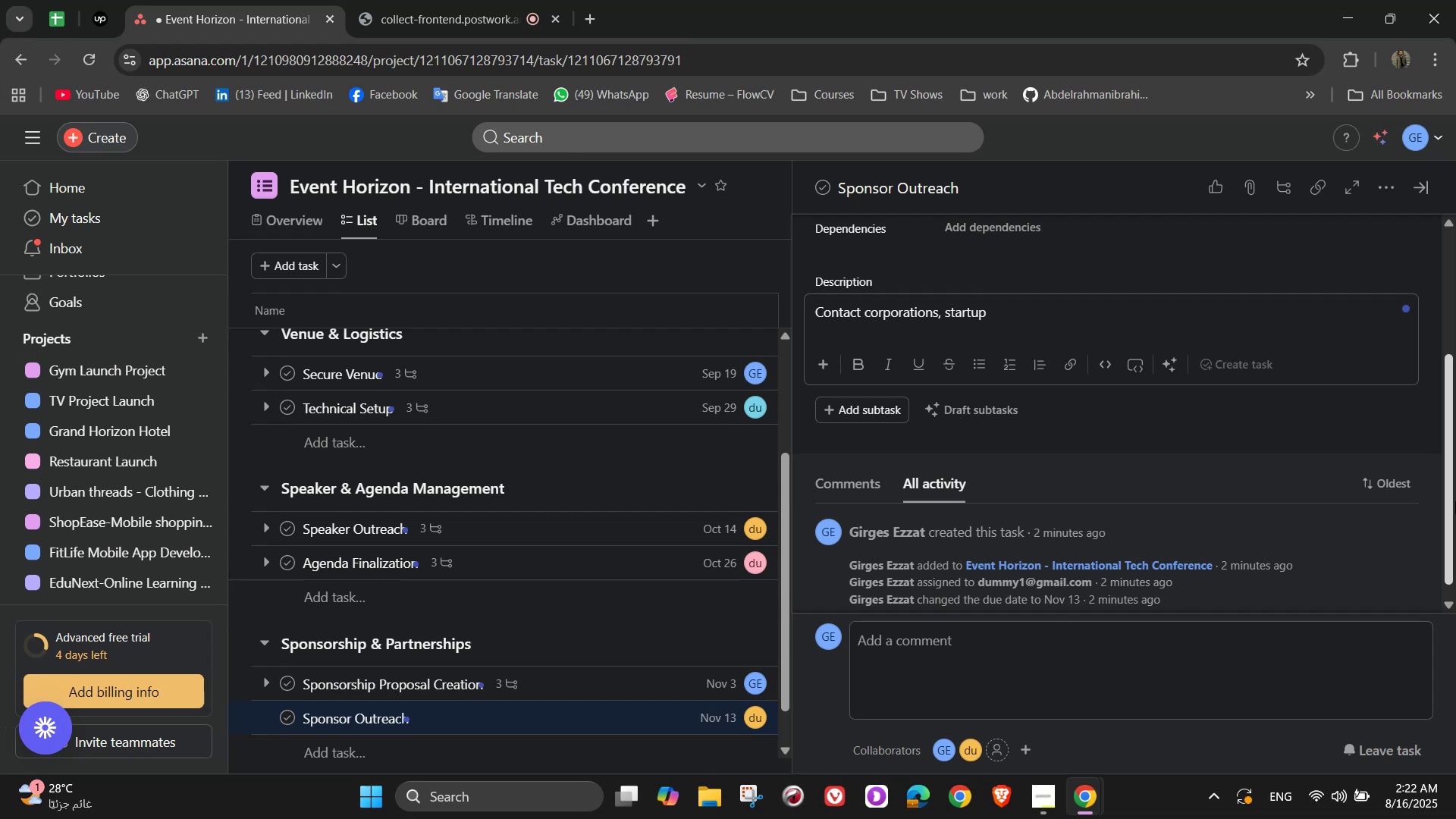 
wait(9.85)
 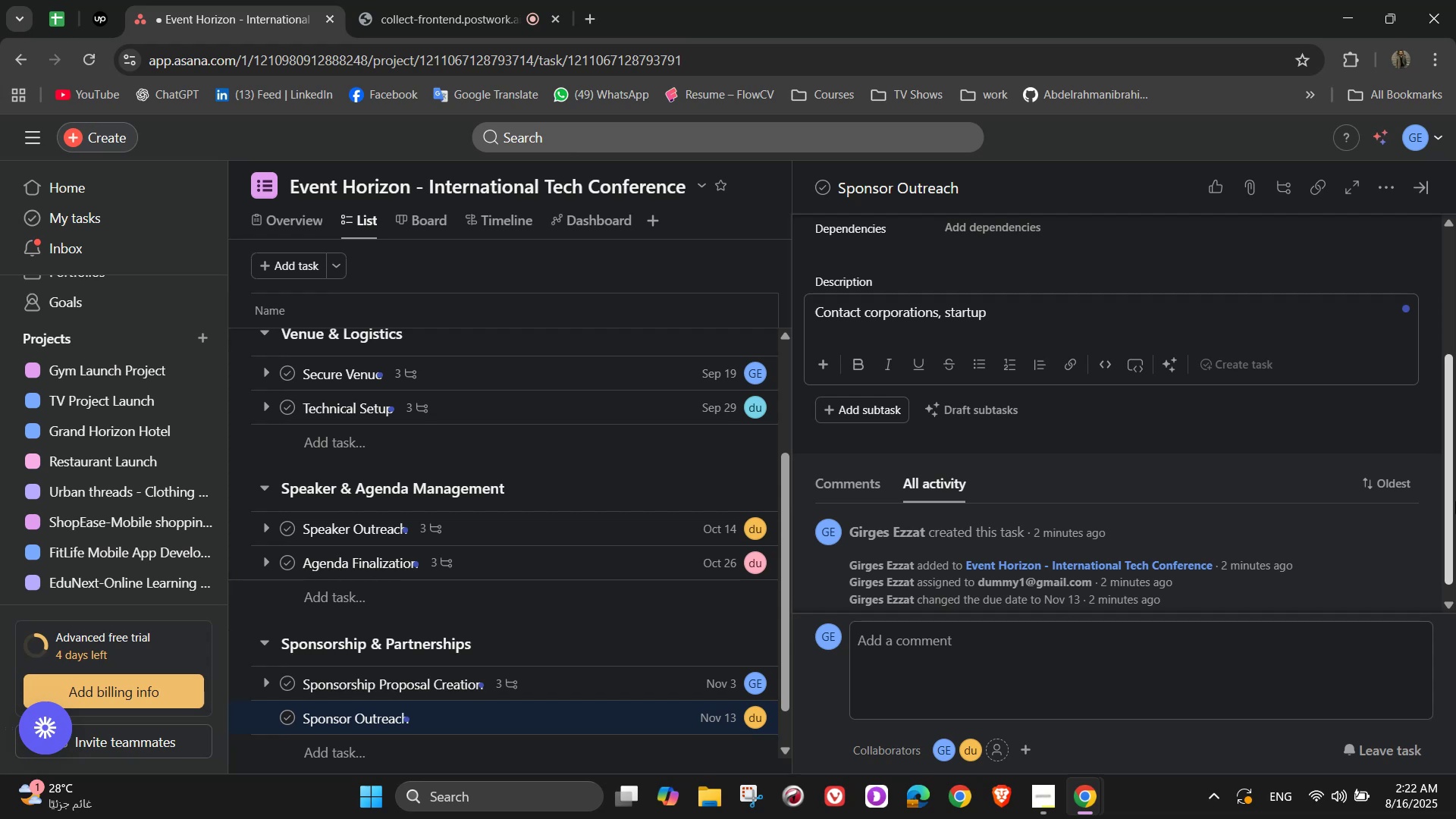 
type(s, and governmn)
key(Backspace)
type(ent bodies)
 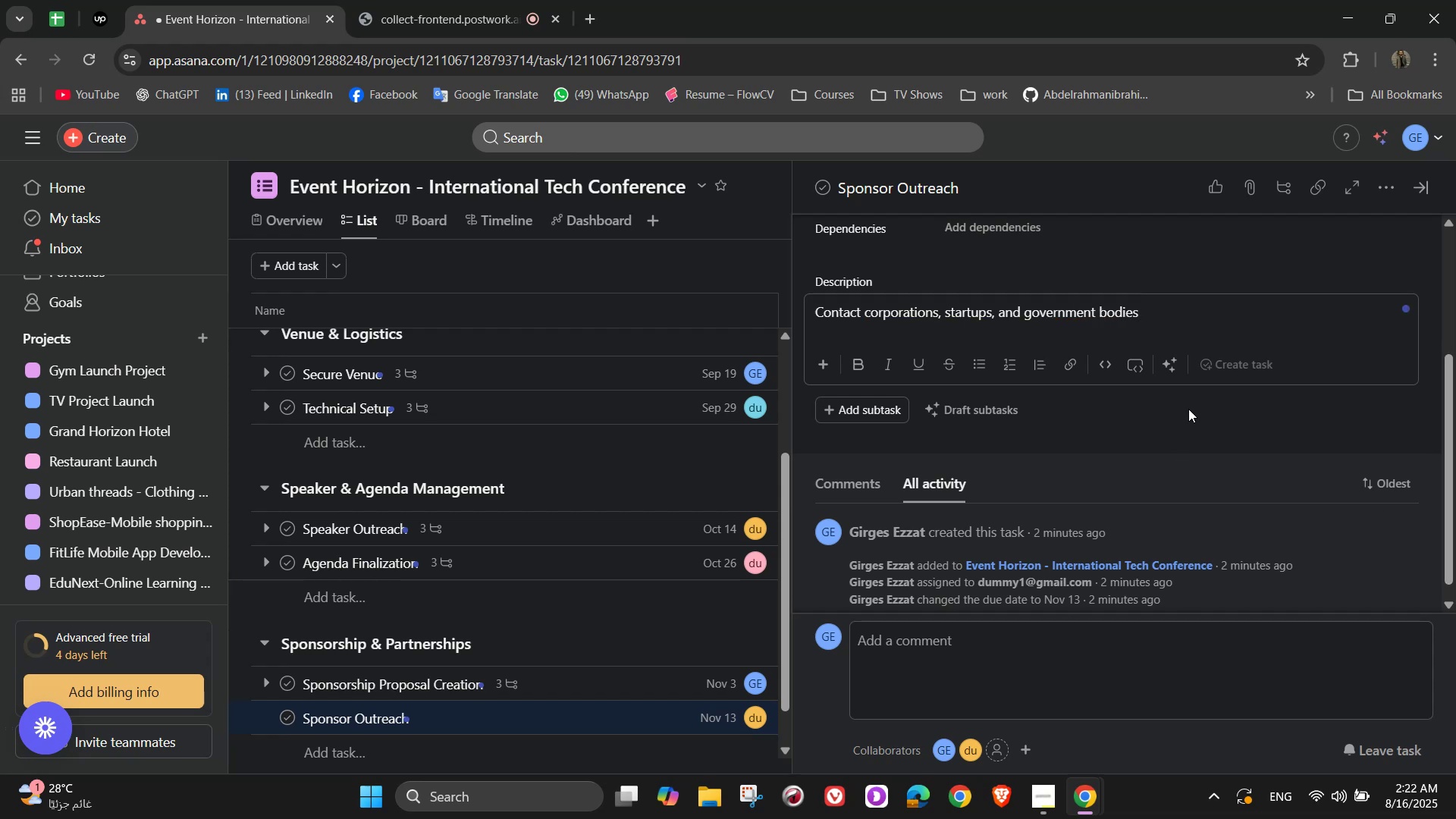 
left_click([1098, 427])
 